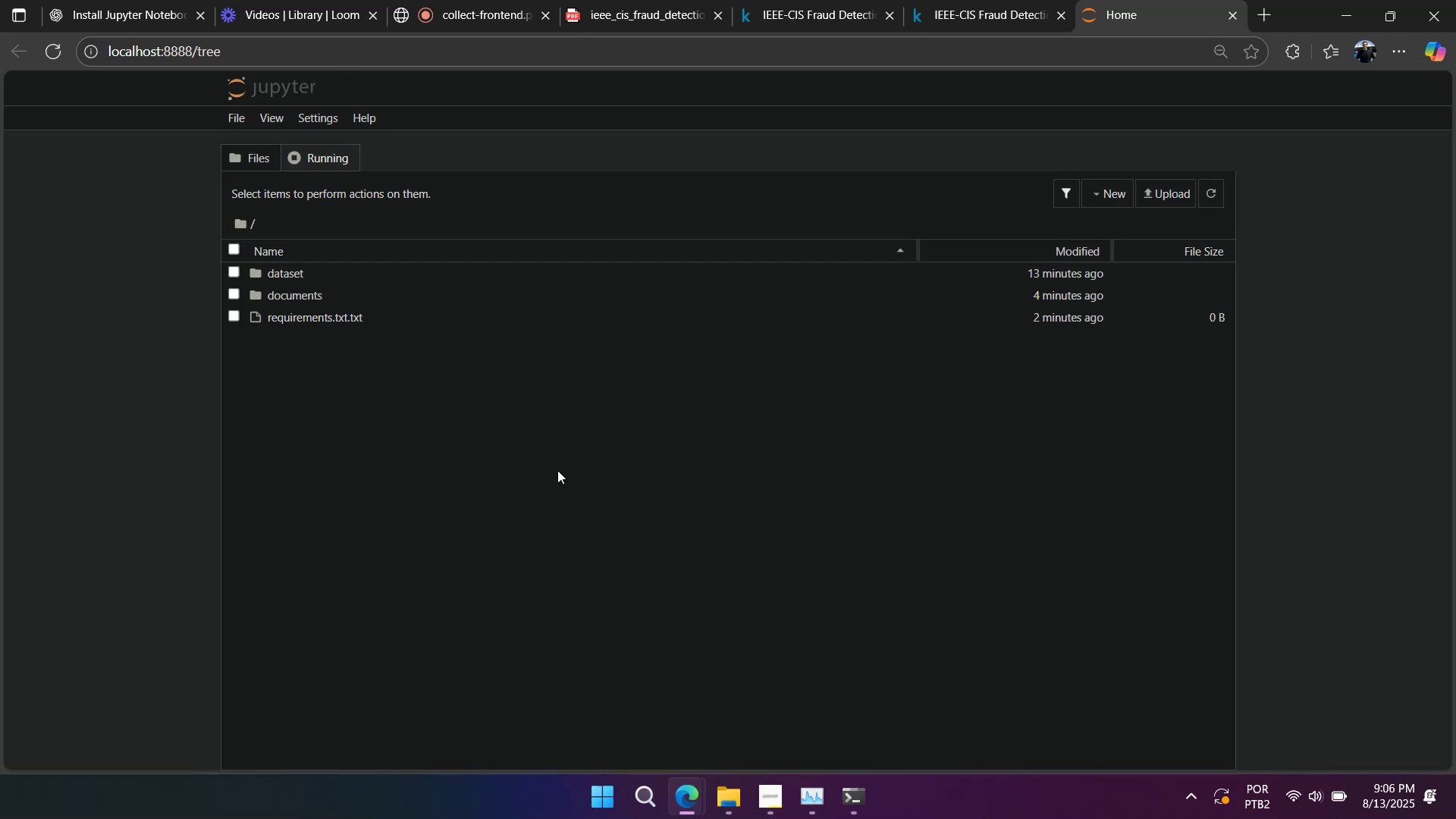 
wait(22.96)
 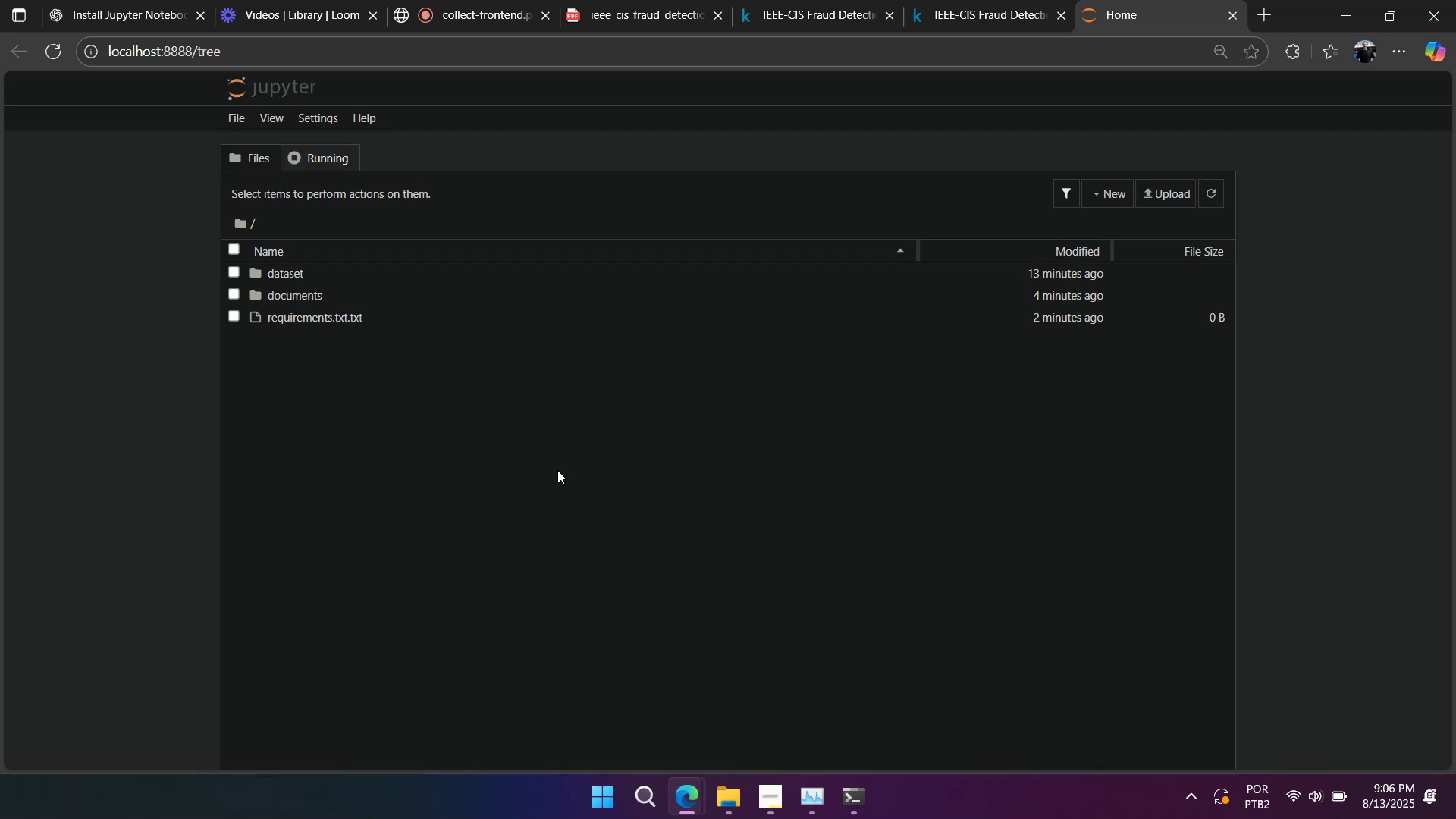 
left_click([485, 20])
 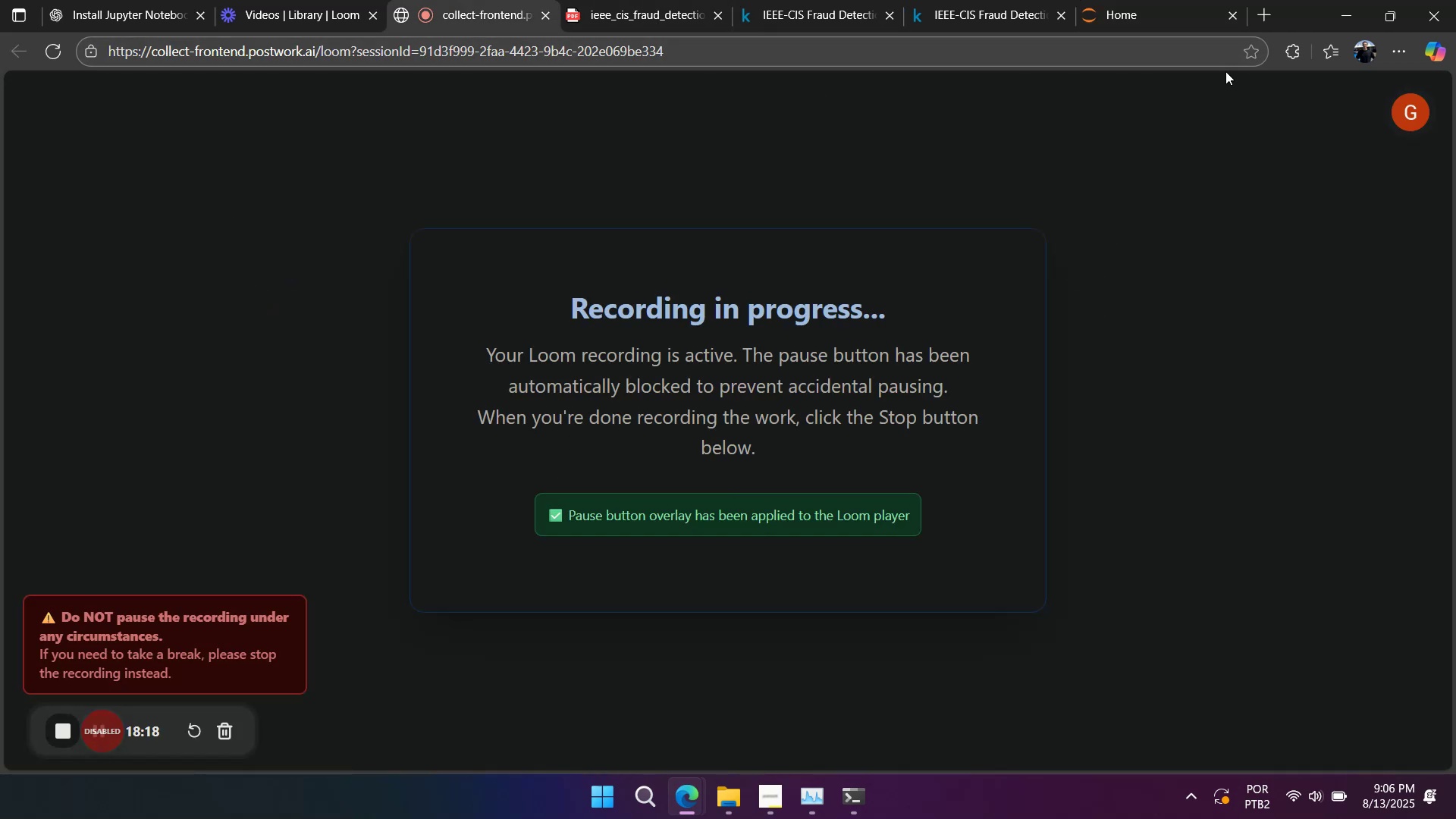 
left_click([1172, 13])
 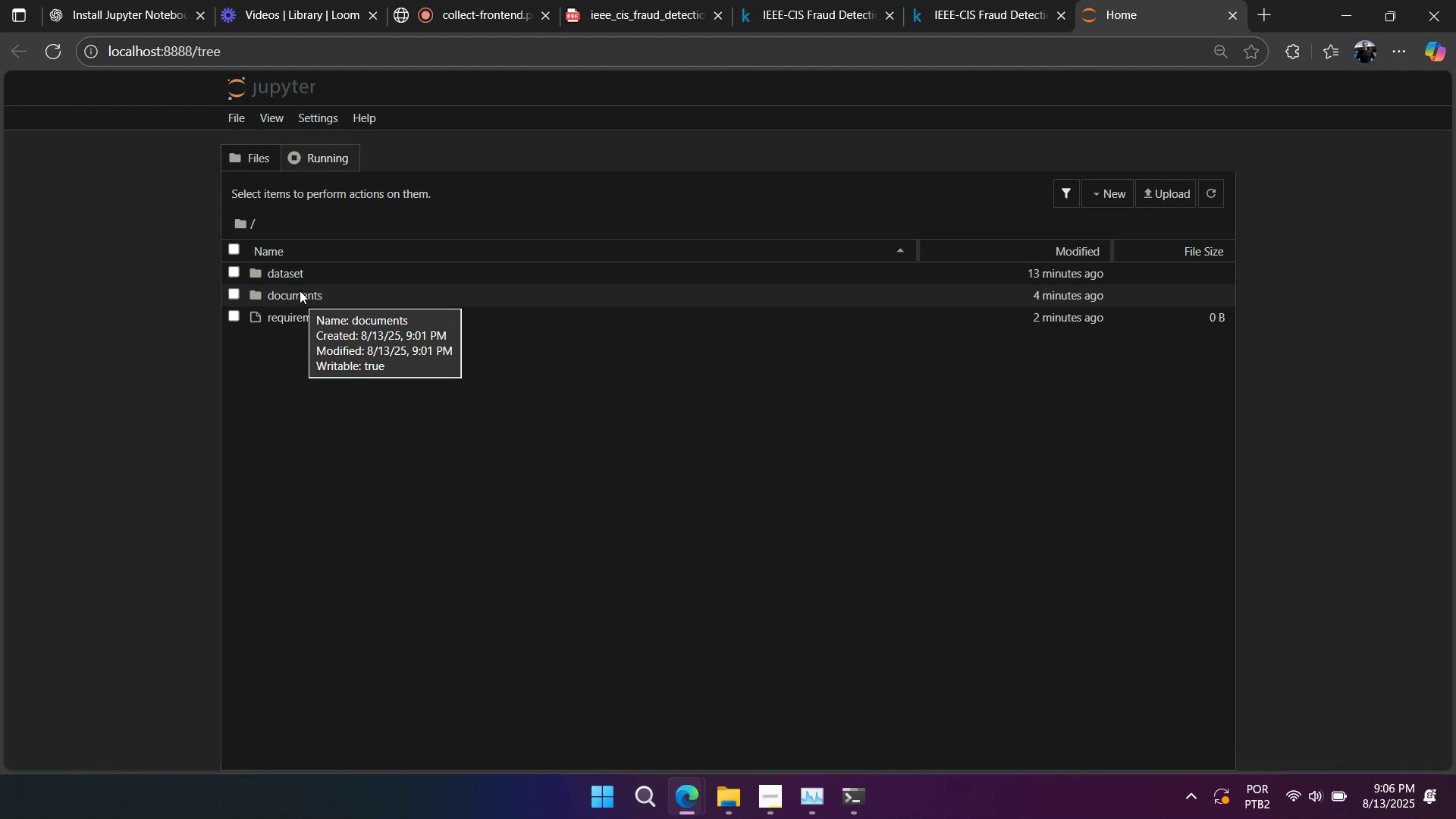 
wait(7.89)
 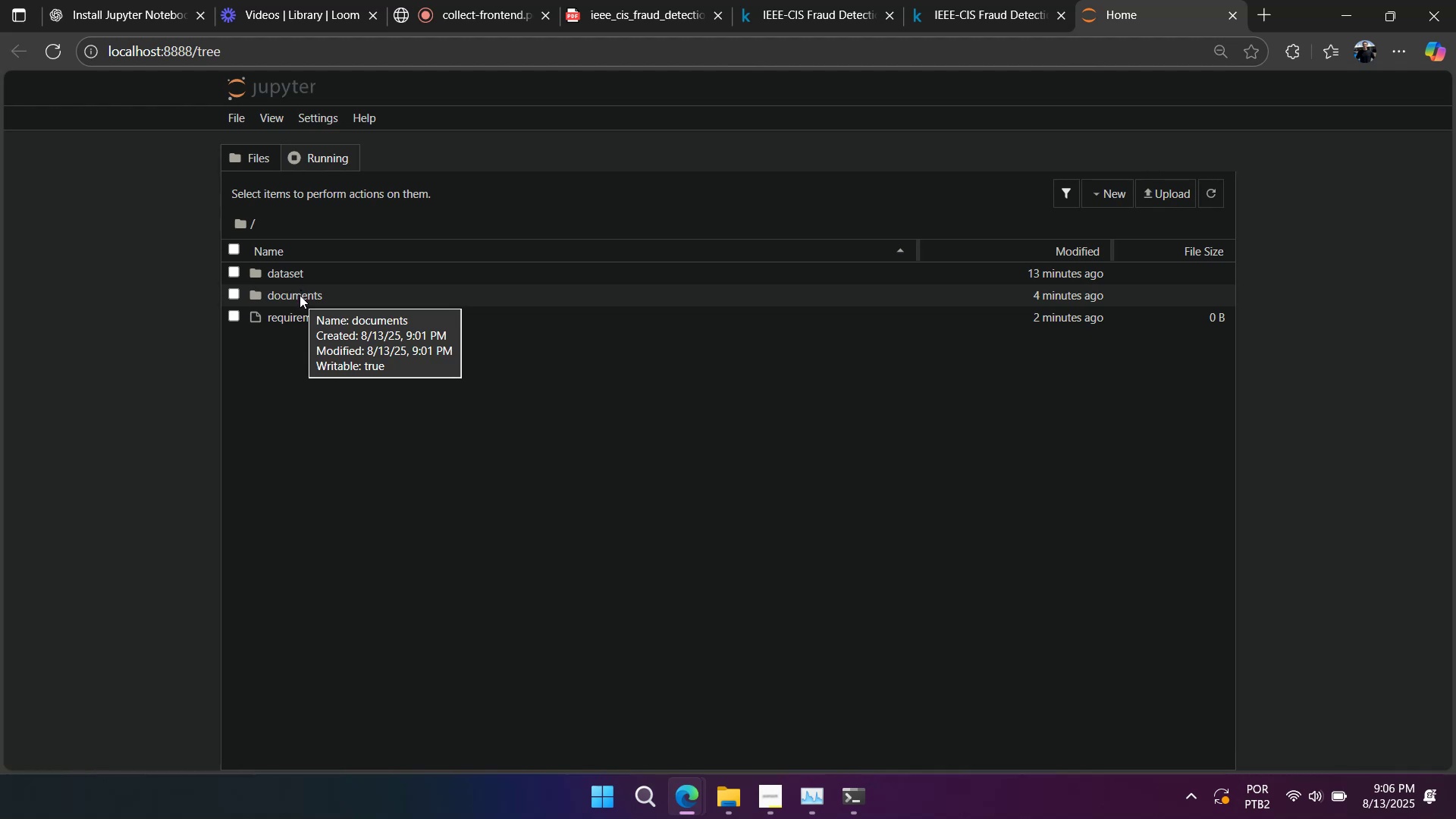 
left_click([297, 268])
 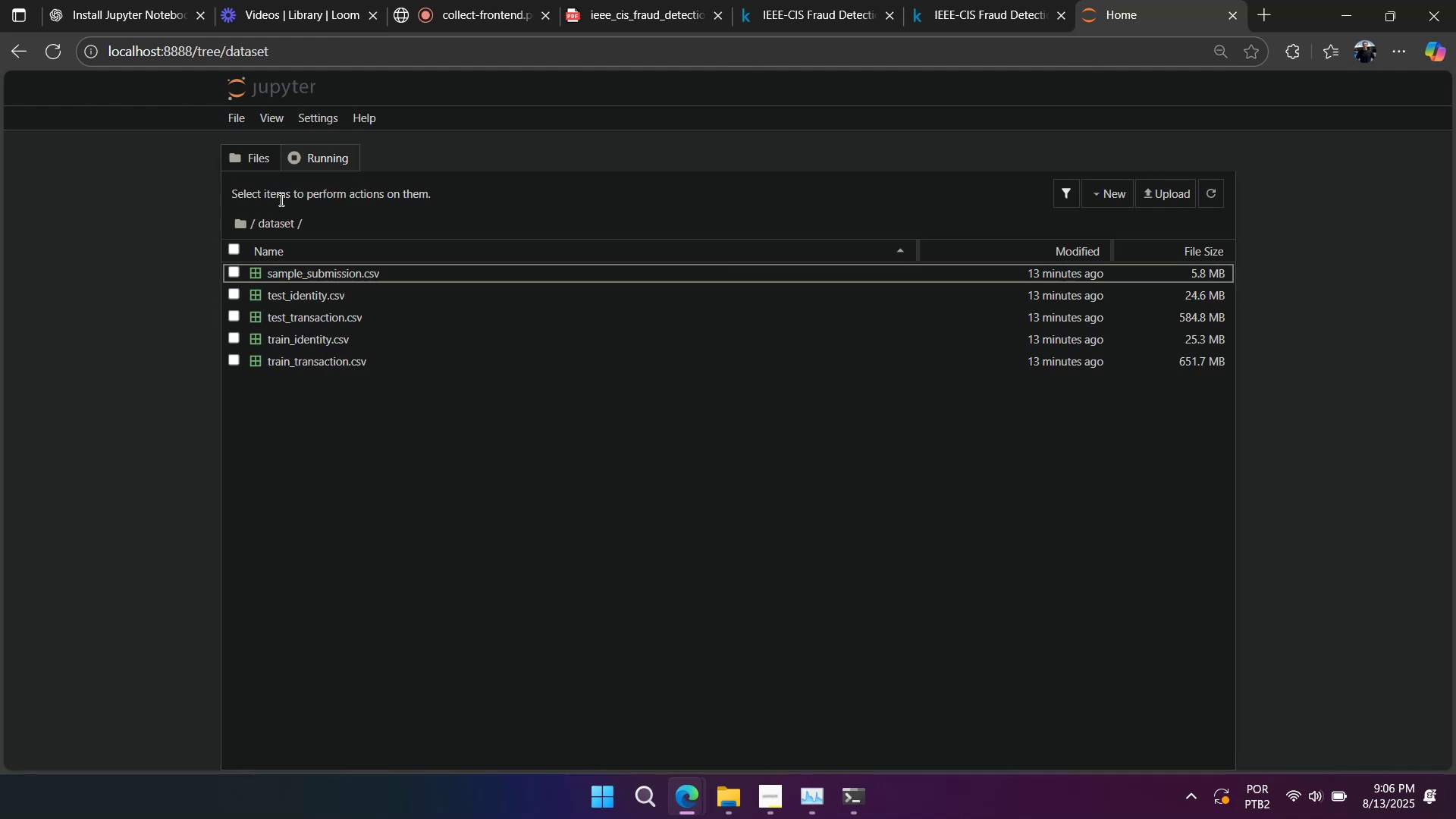 
left_click([265, 225])
 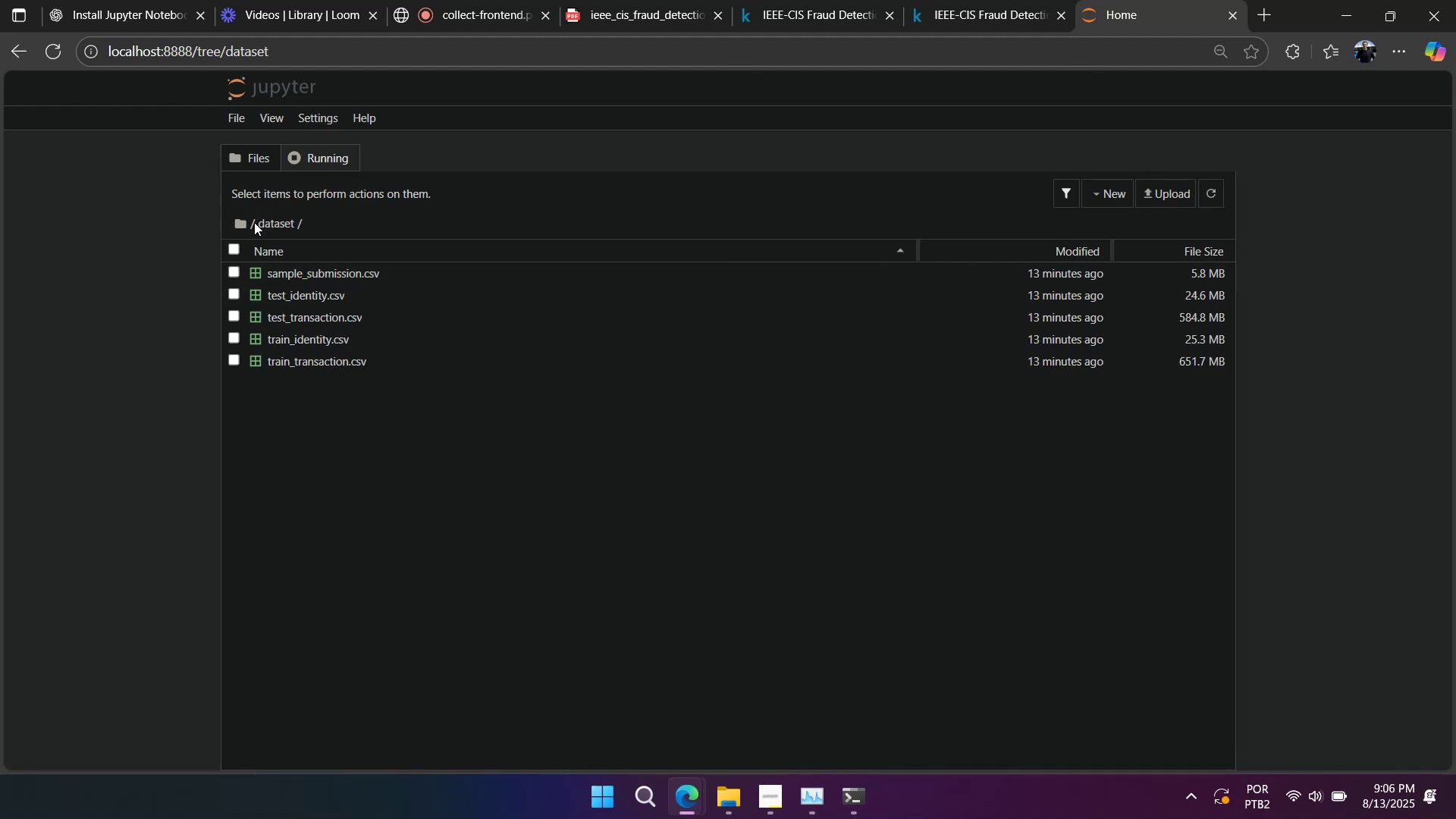 
left_click([246, 222])
 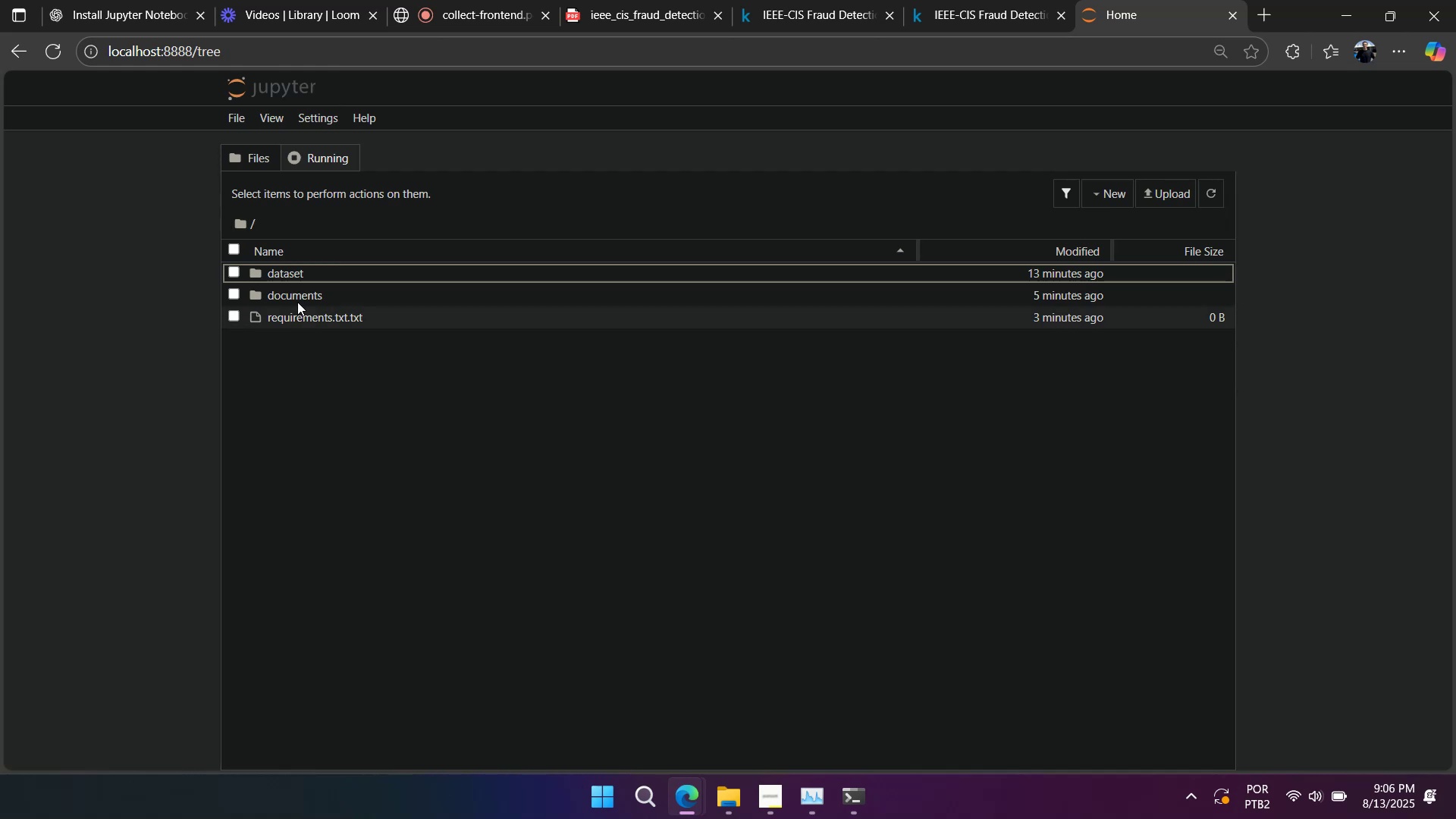 
left_click([297, 297])
 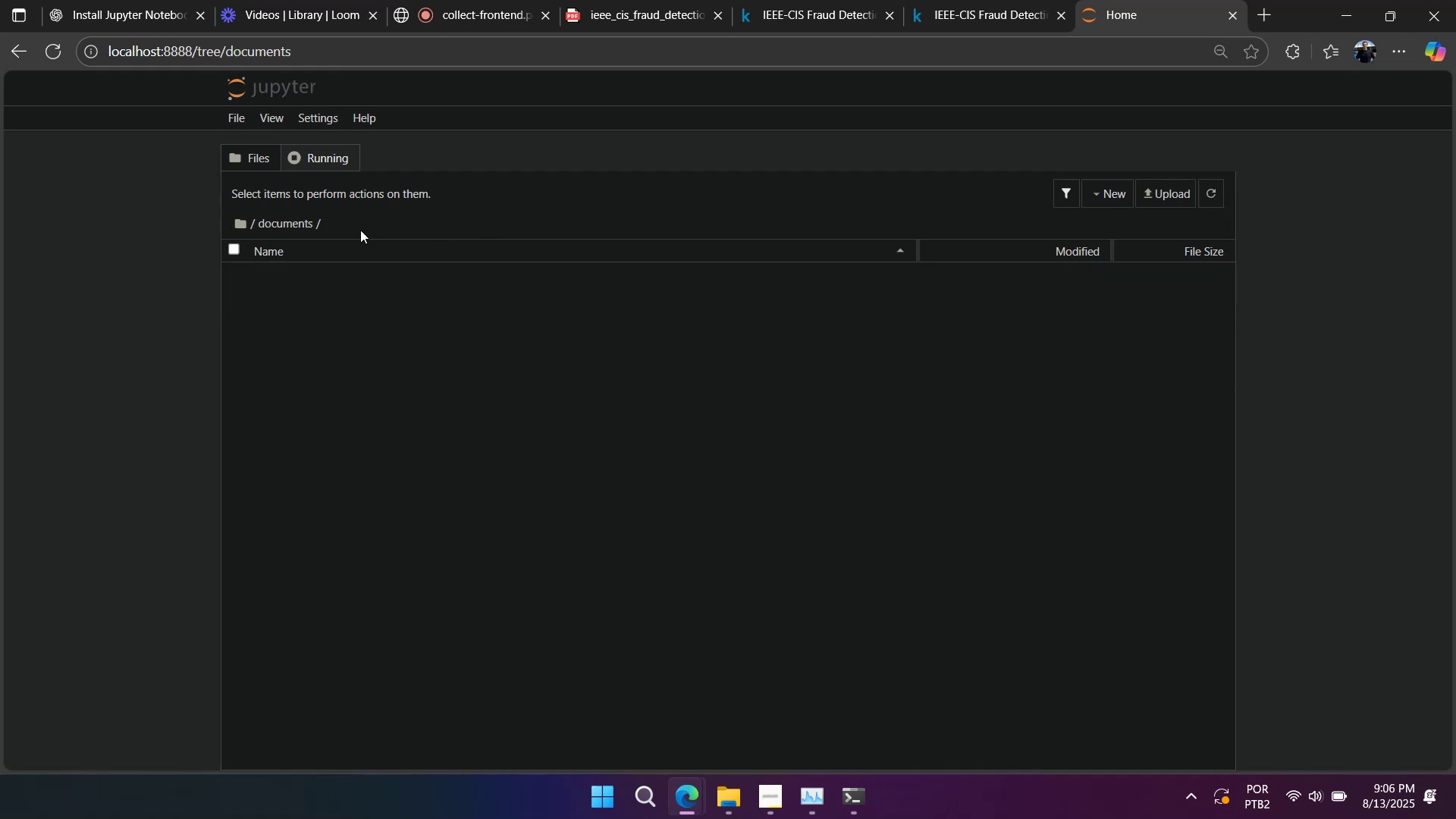 
left_click([237, 219])
 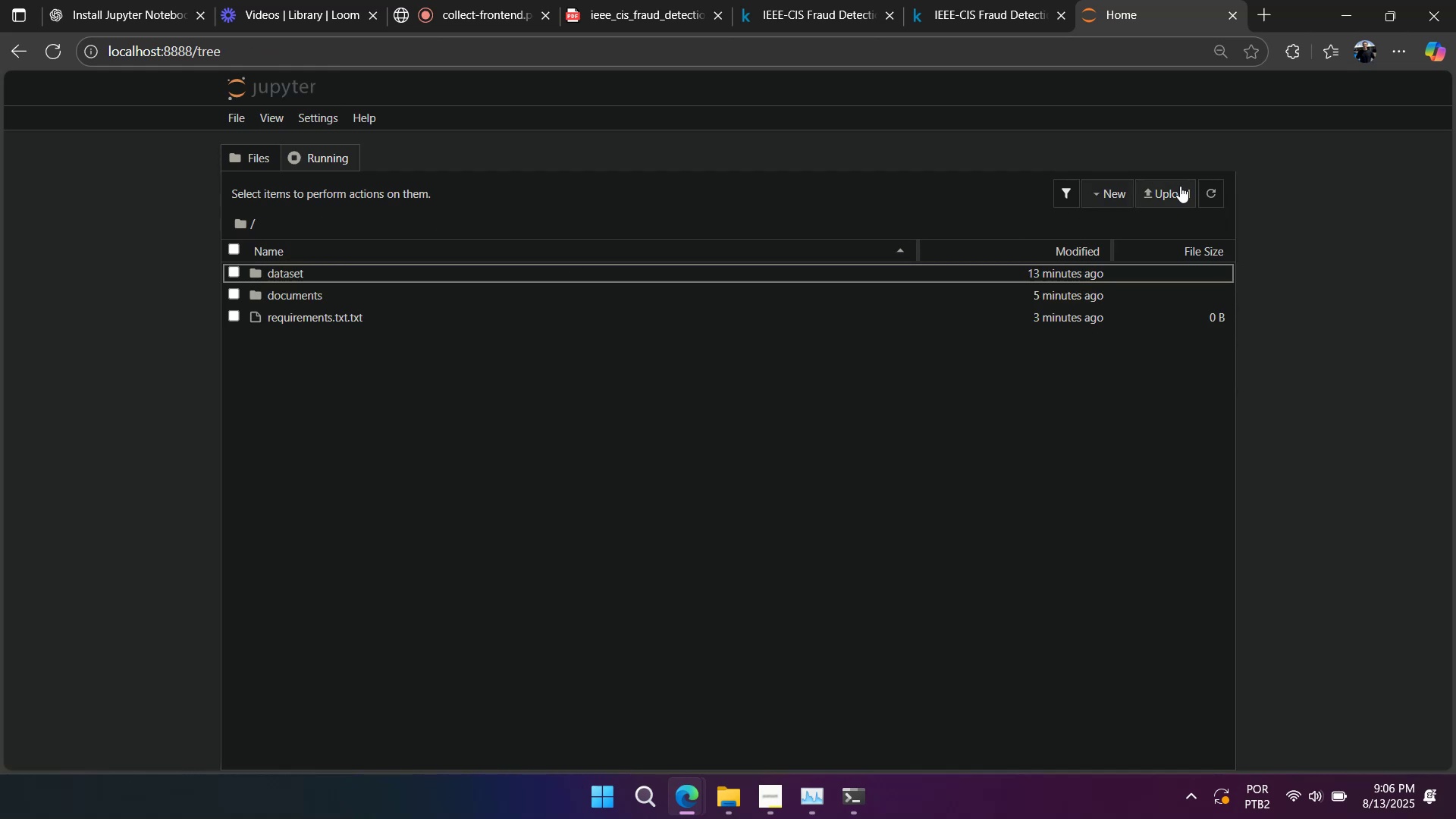 
left_click_drag(start_coordinate=[1169, 190], to_coordinate=[1146, 216])
 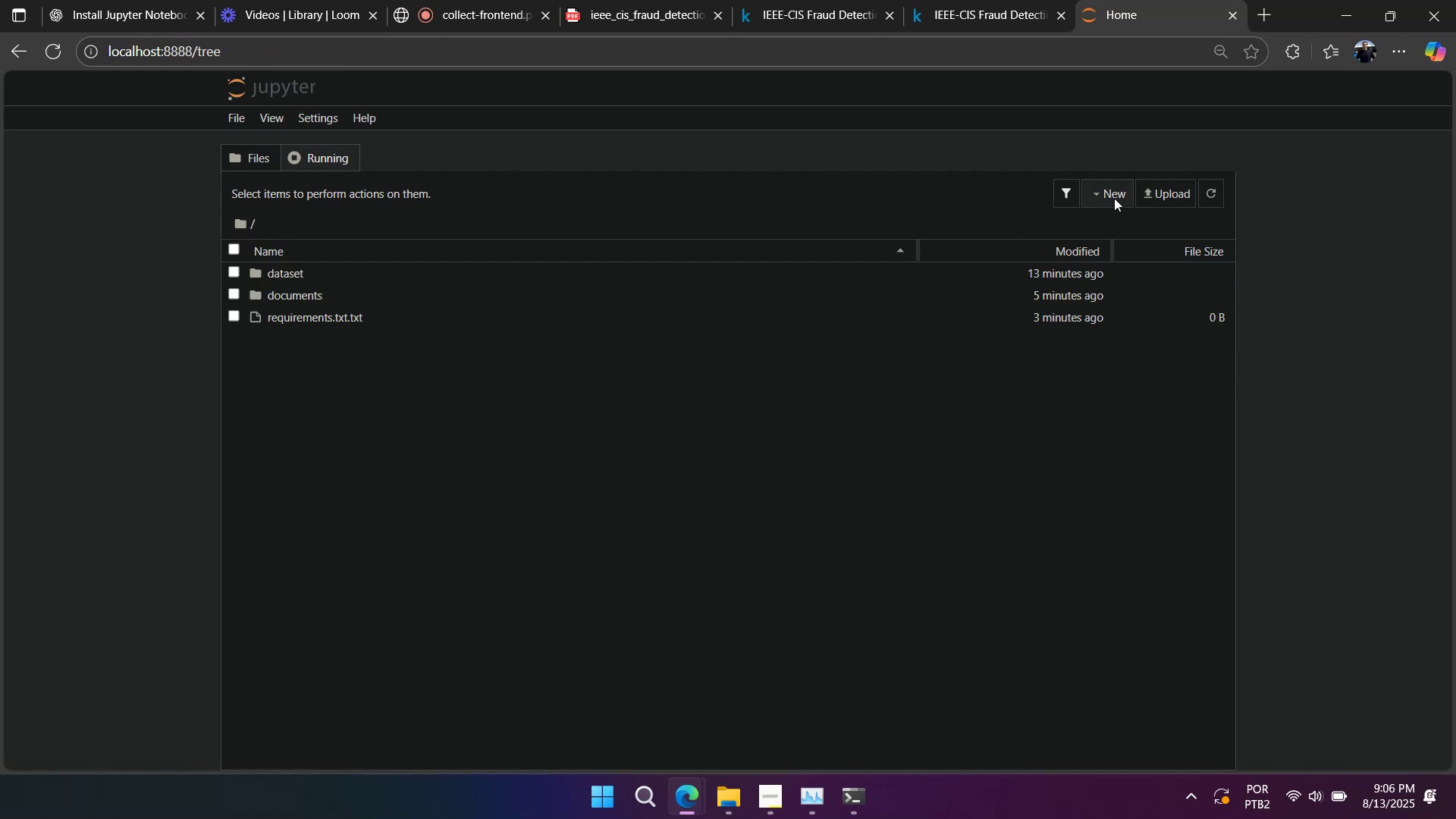 
left_click([1114, 198])
 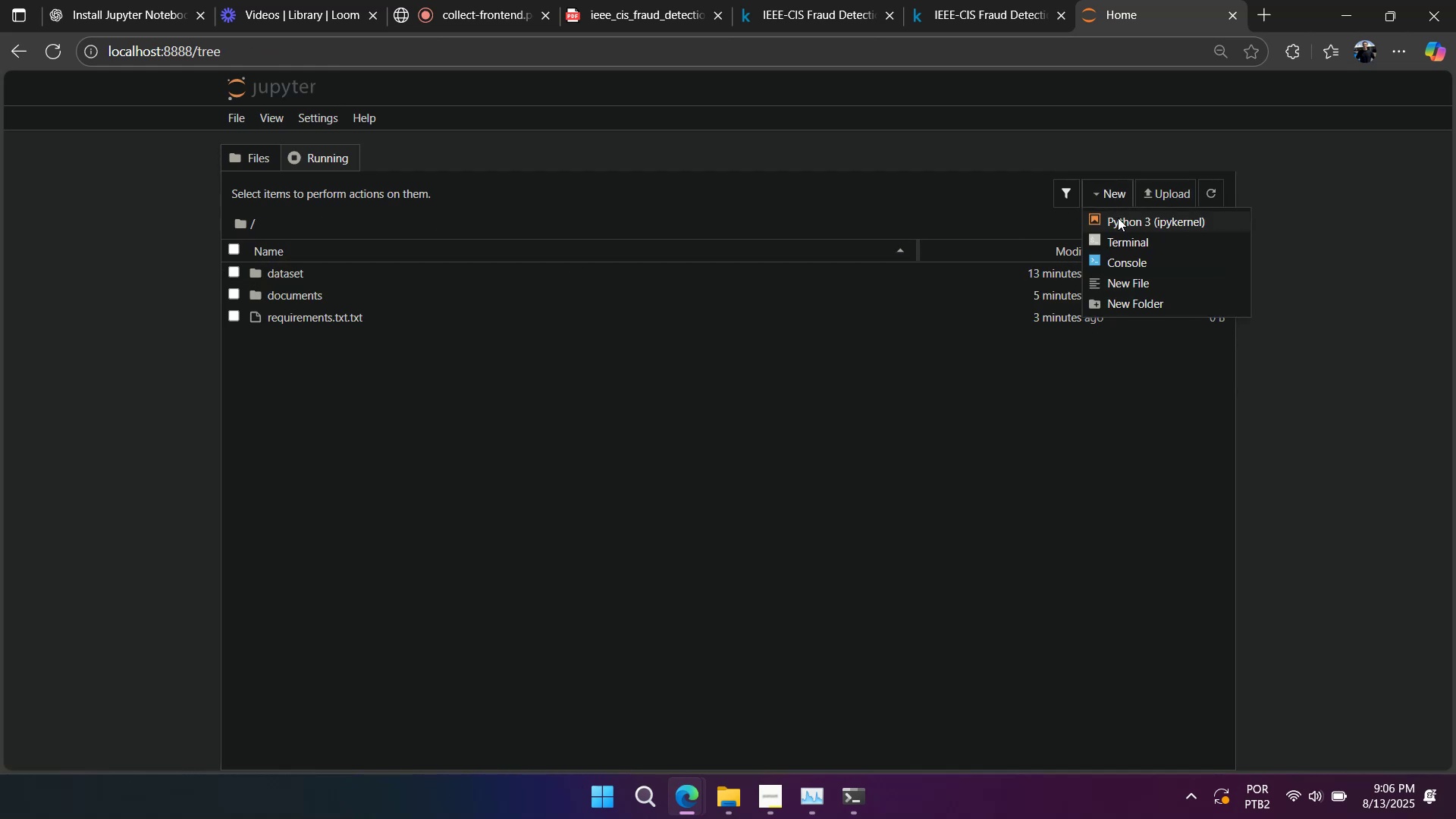 
left_click([1118, 218])
 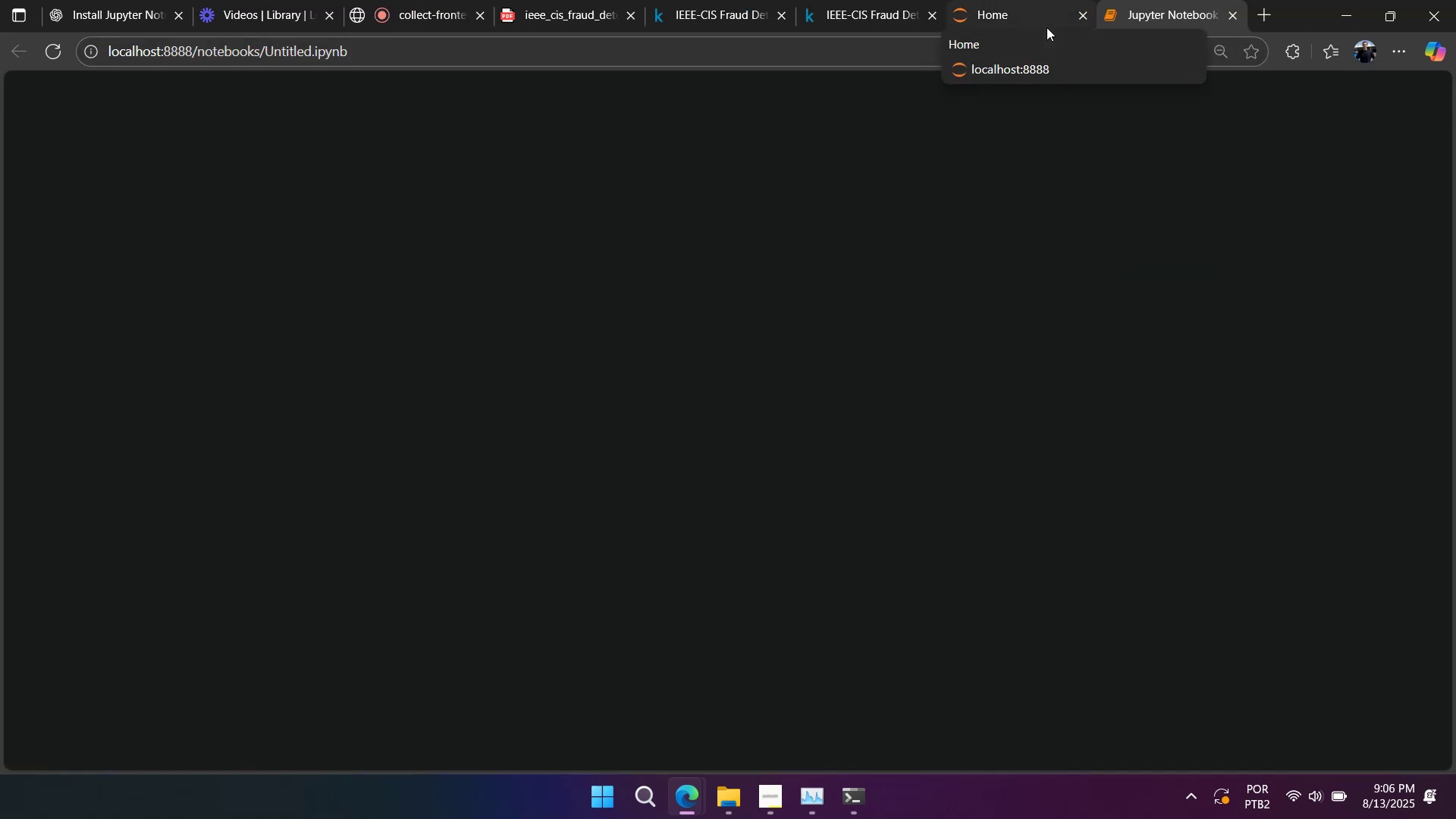 
wait(10.17)
 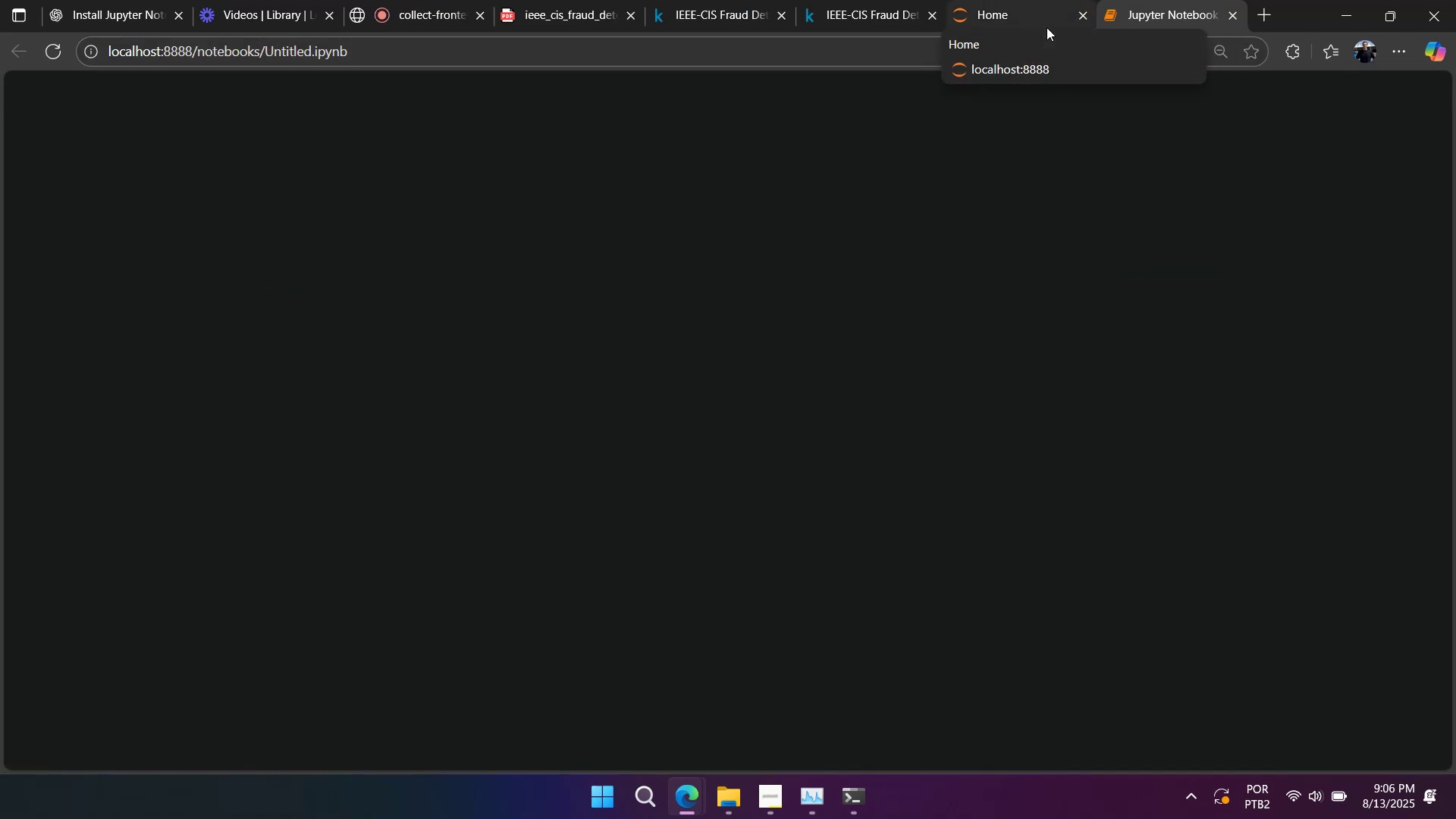 
type(eda)
key(Backspace)
key(Backspace)
key(Backspace)
key(Backspace)
type(data_analisys)
 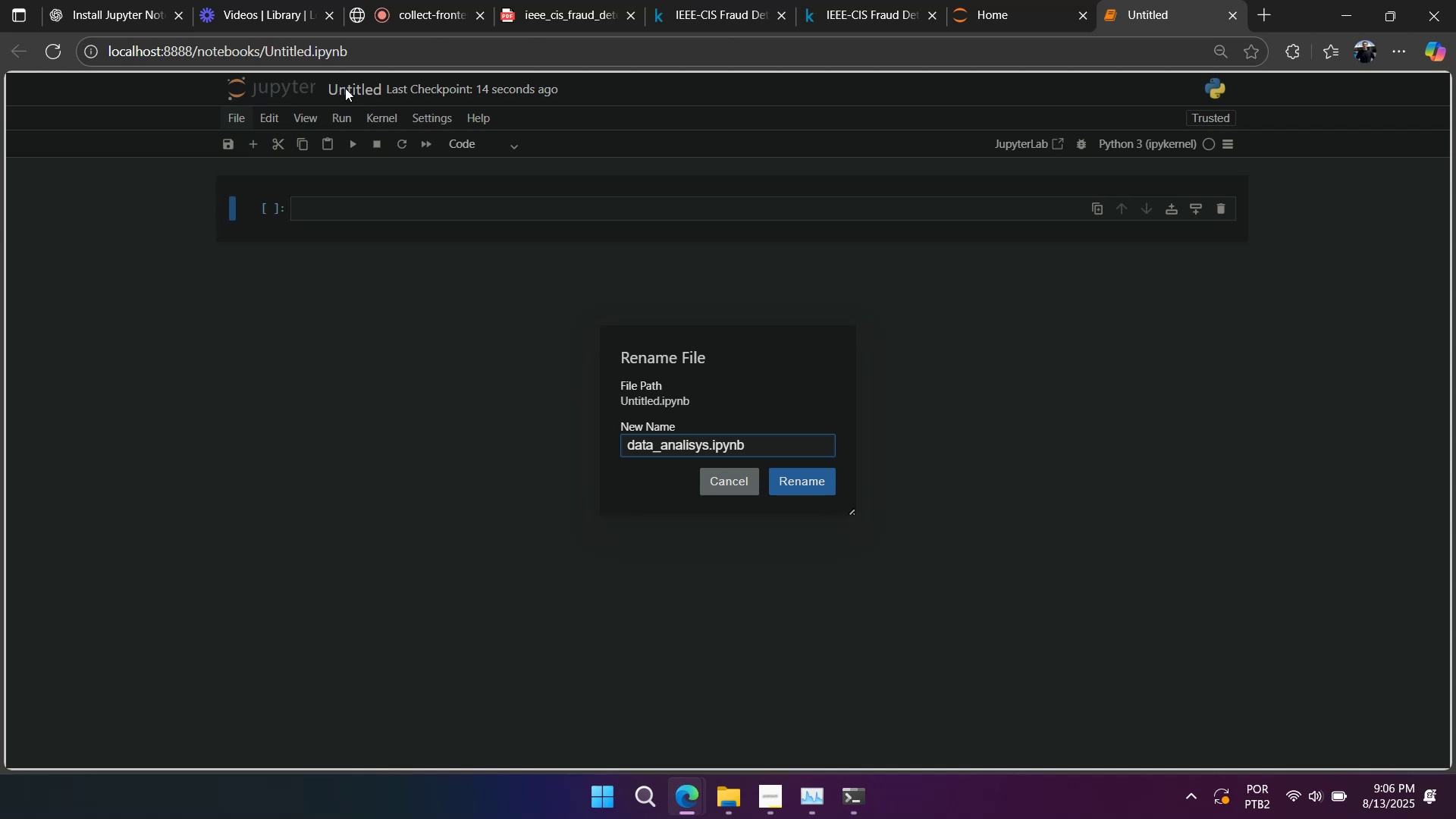 
key(Control+A)
 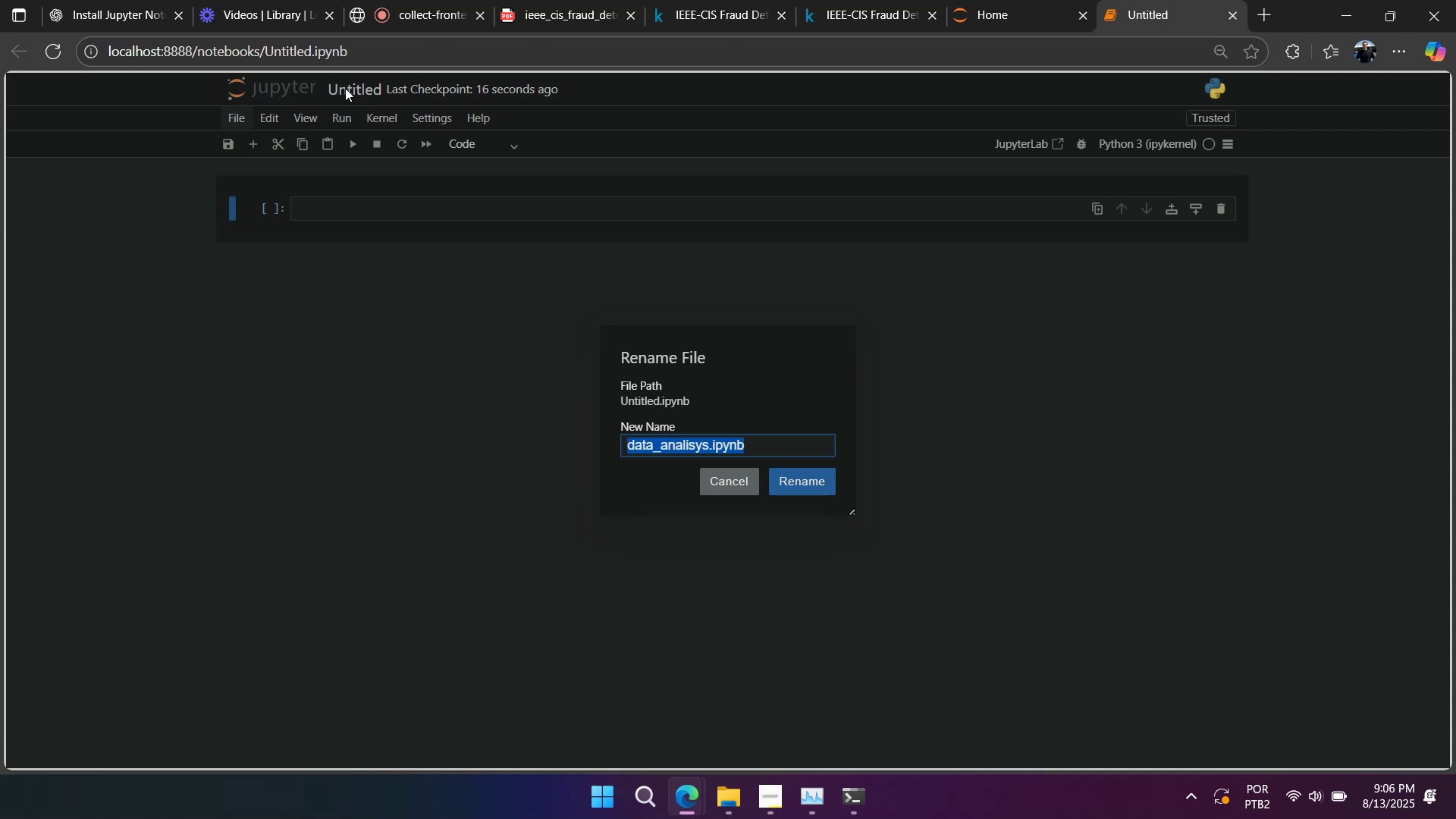 
key(ArrowLeft)
 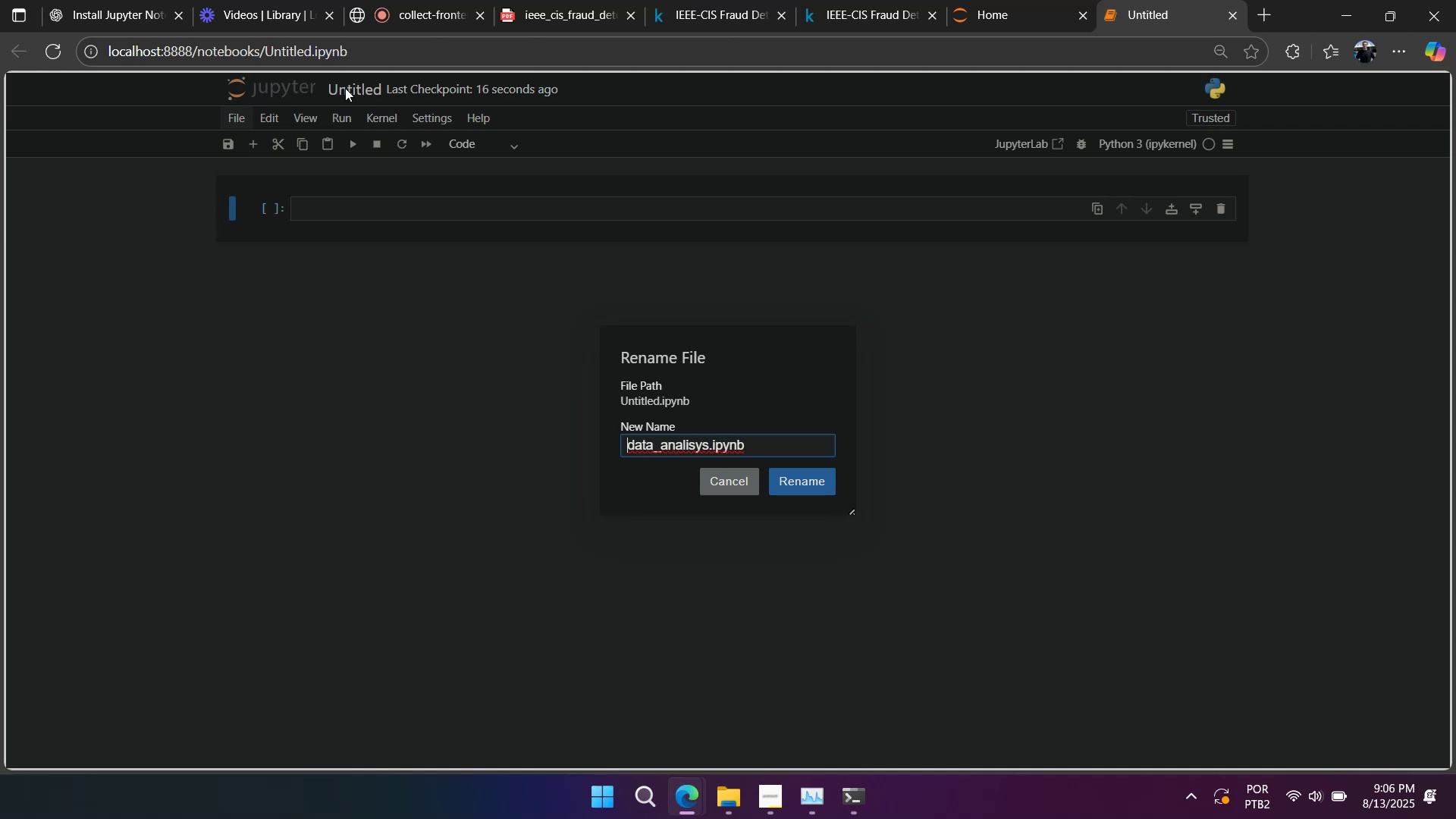 
key(ArrowRight)
 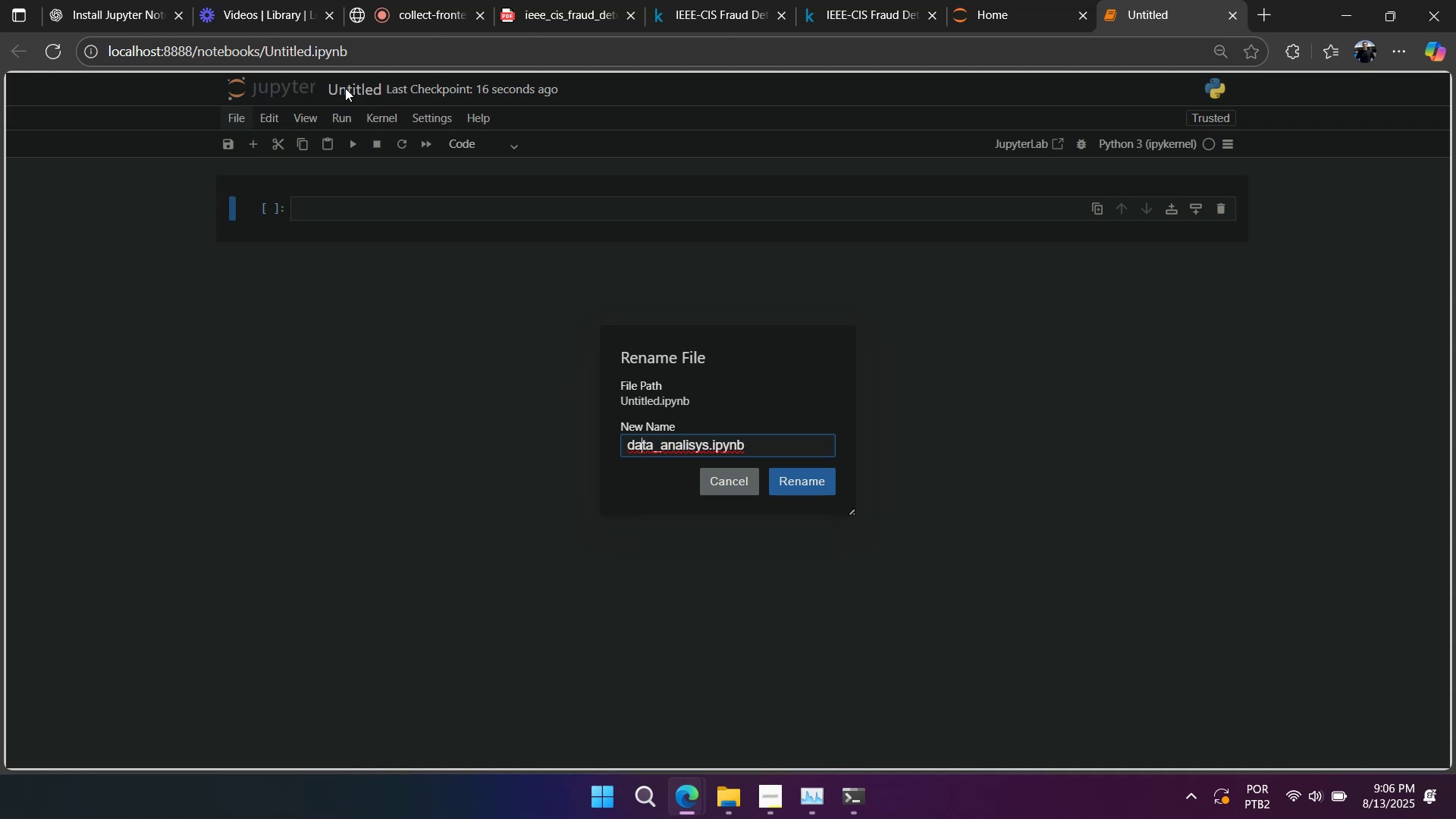 
key(ArrowRight)
 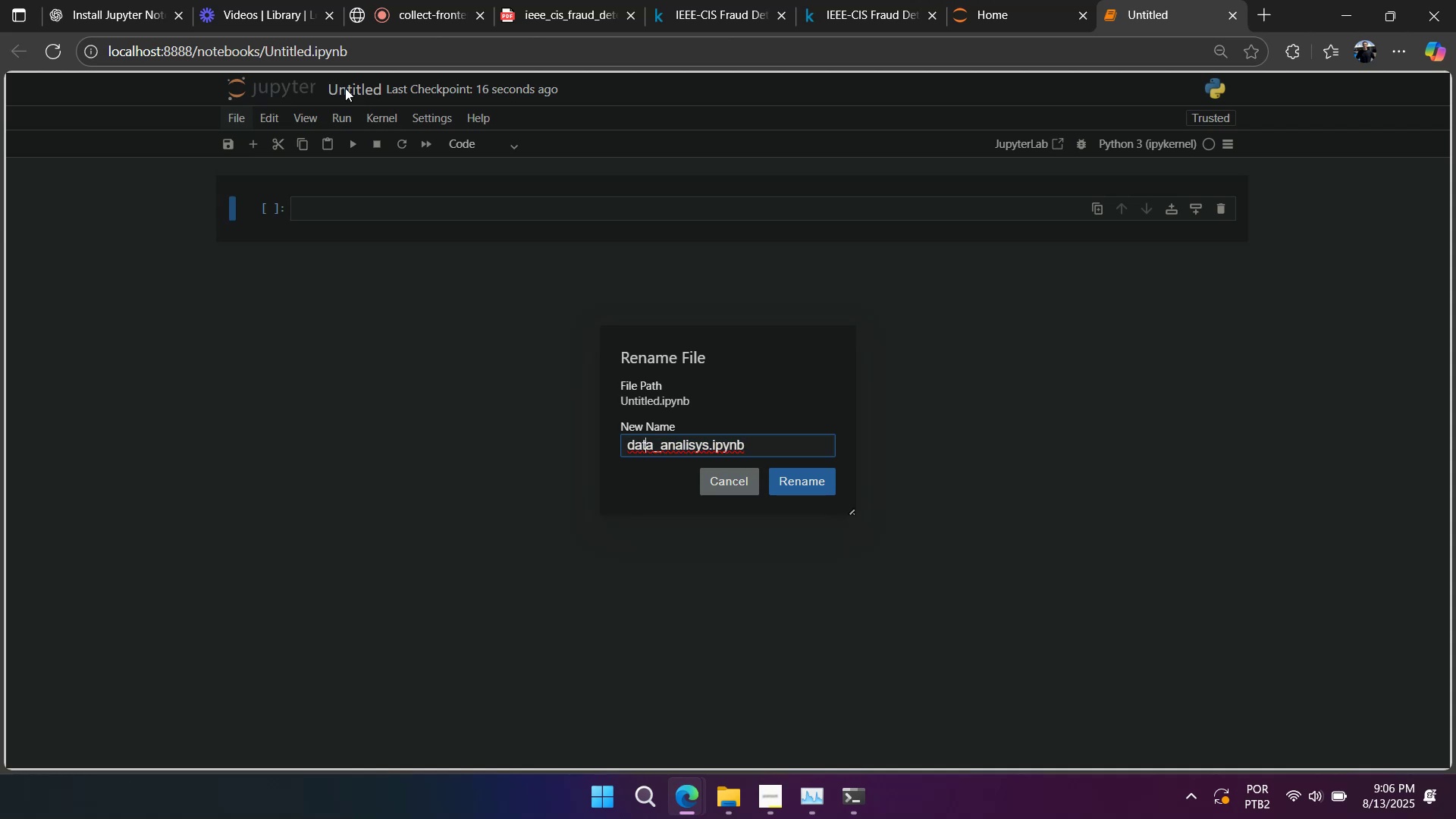 
key(ArrowRight)
 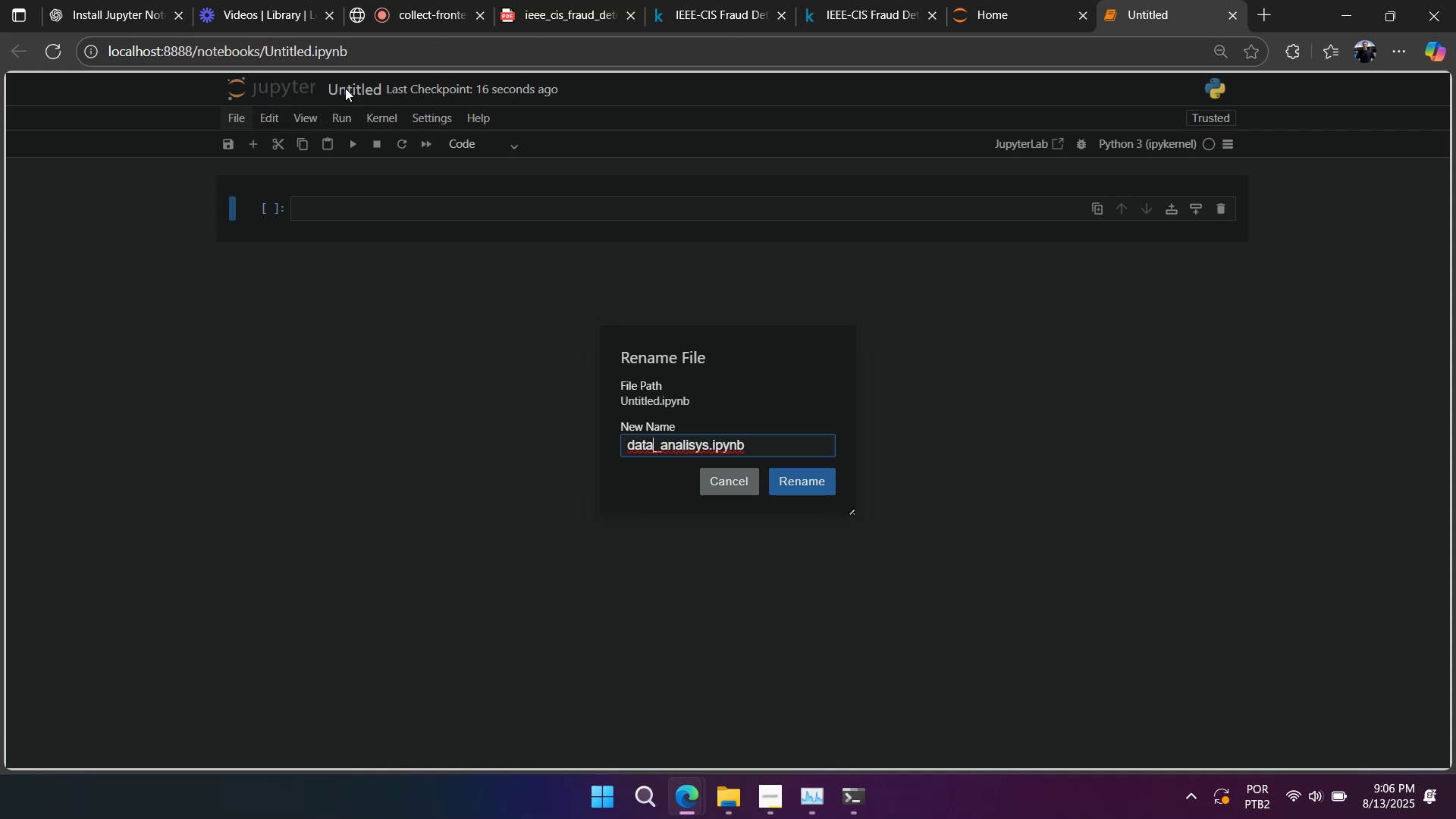 
key(ArrowRight)
 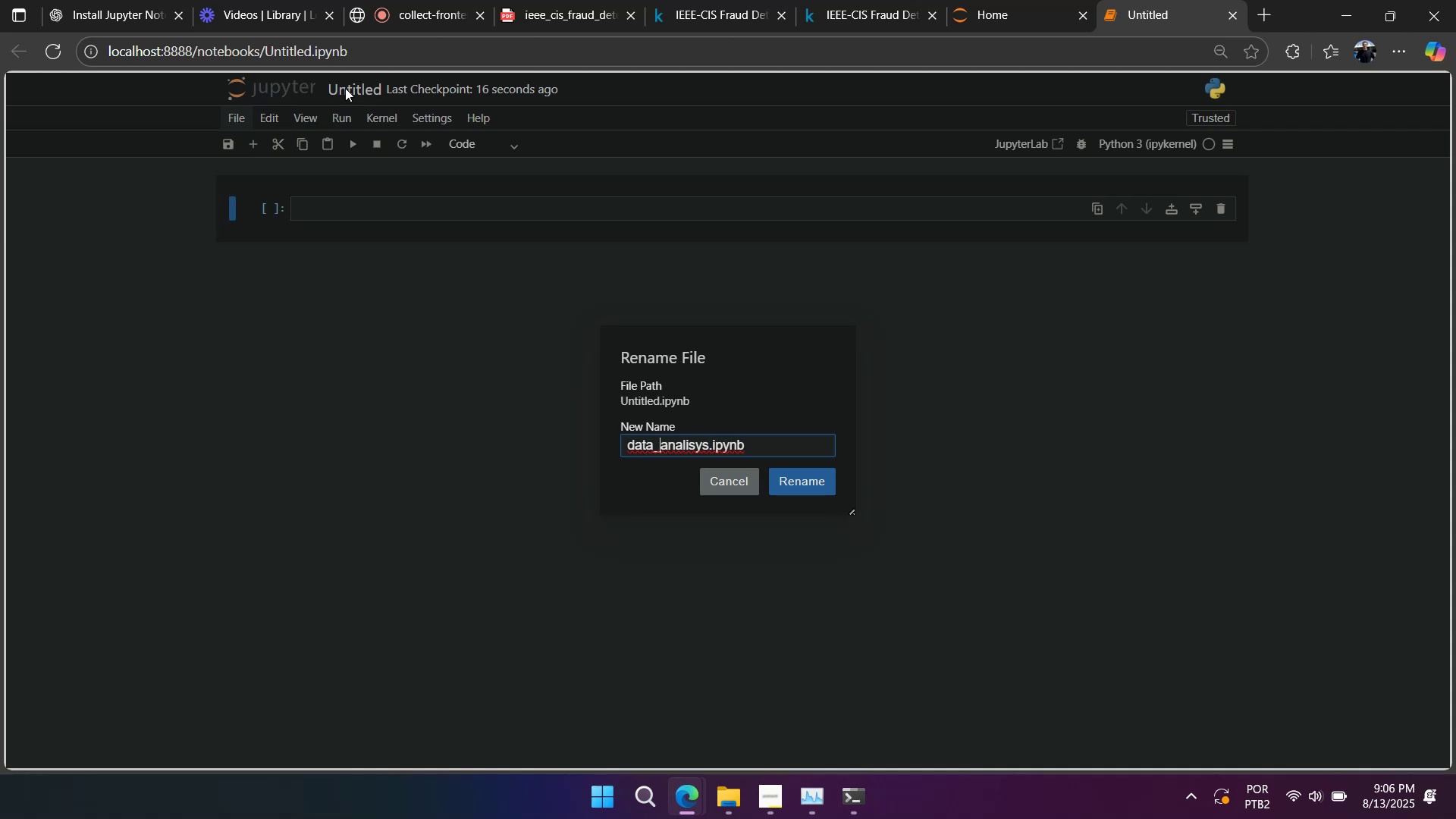 
key(ArrowRight)
 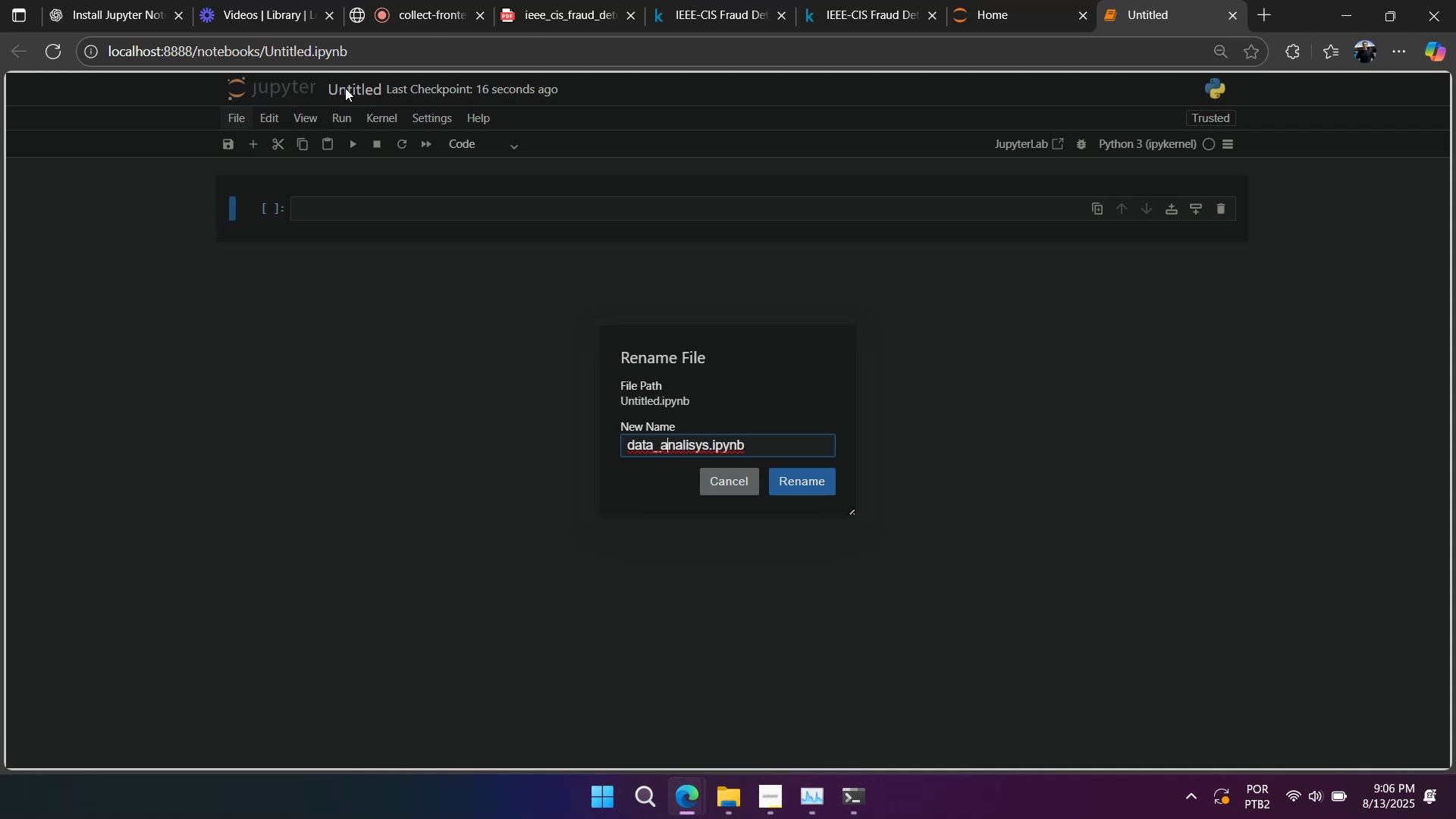 
key(ArrowRight)
 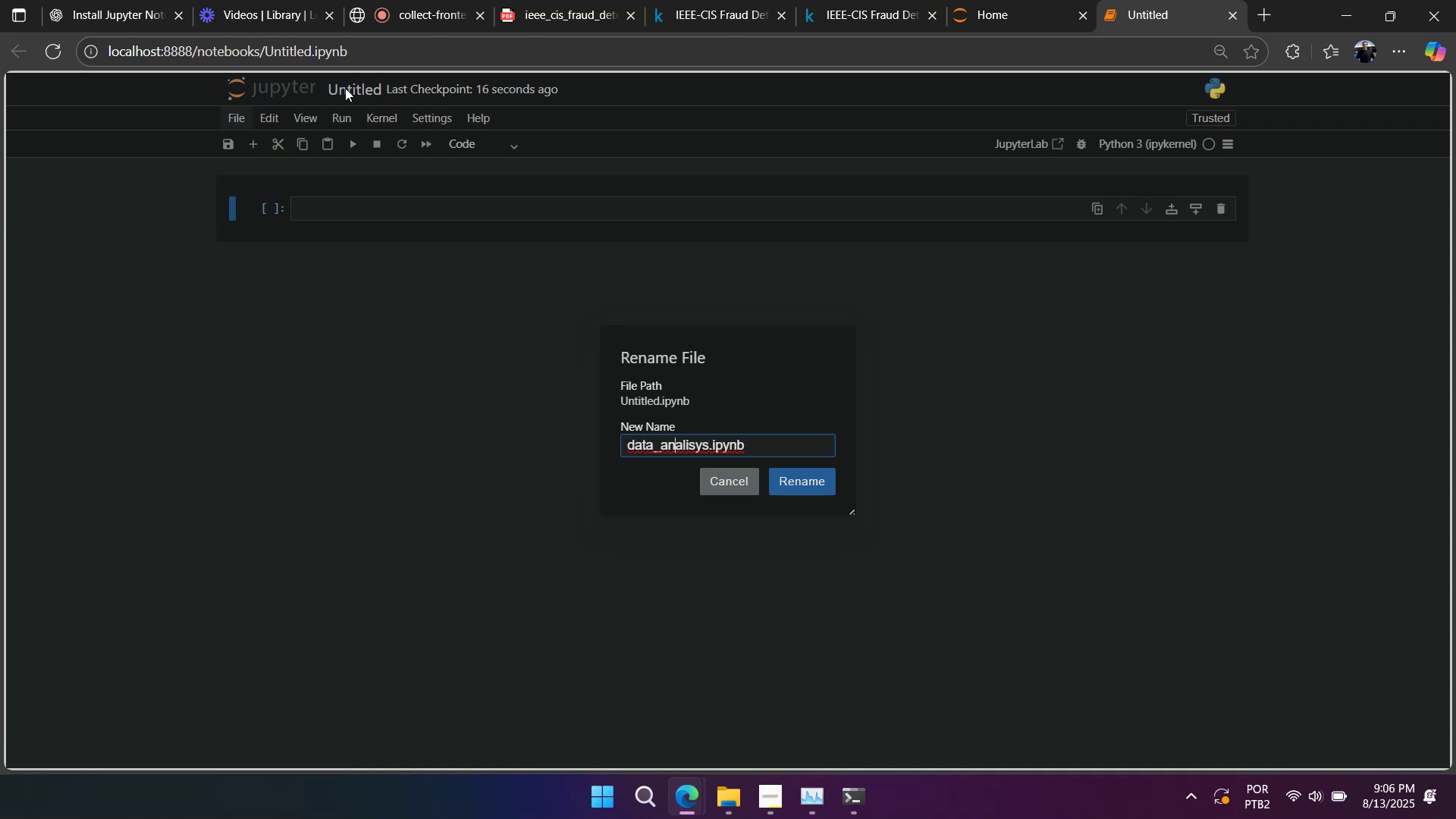 
key(ArrowRight)
 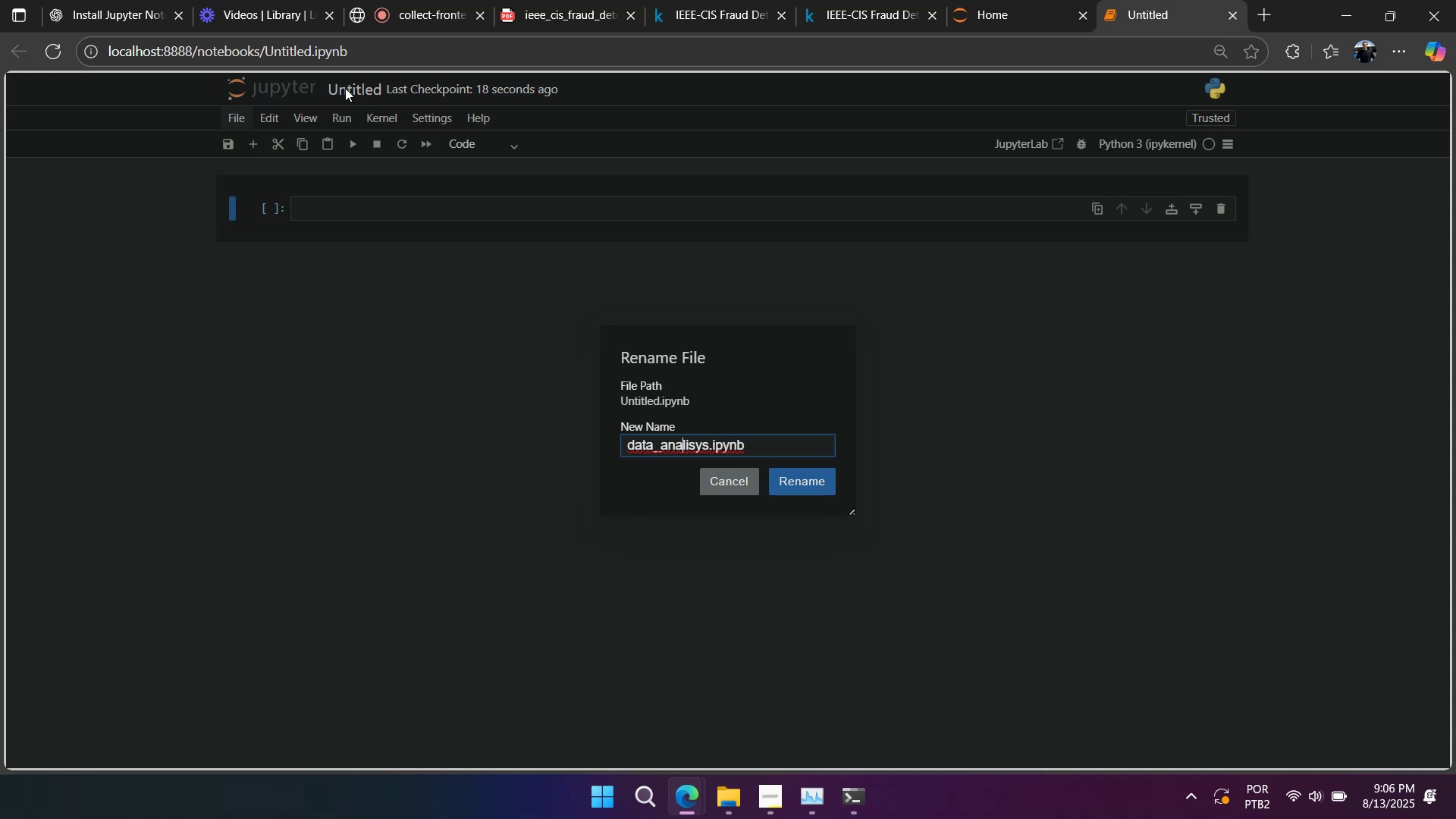 
key(ArrowRight)
 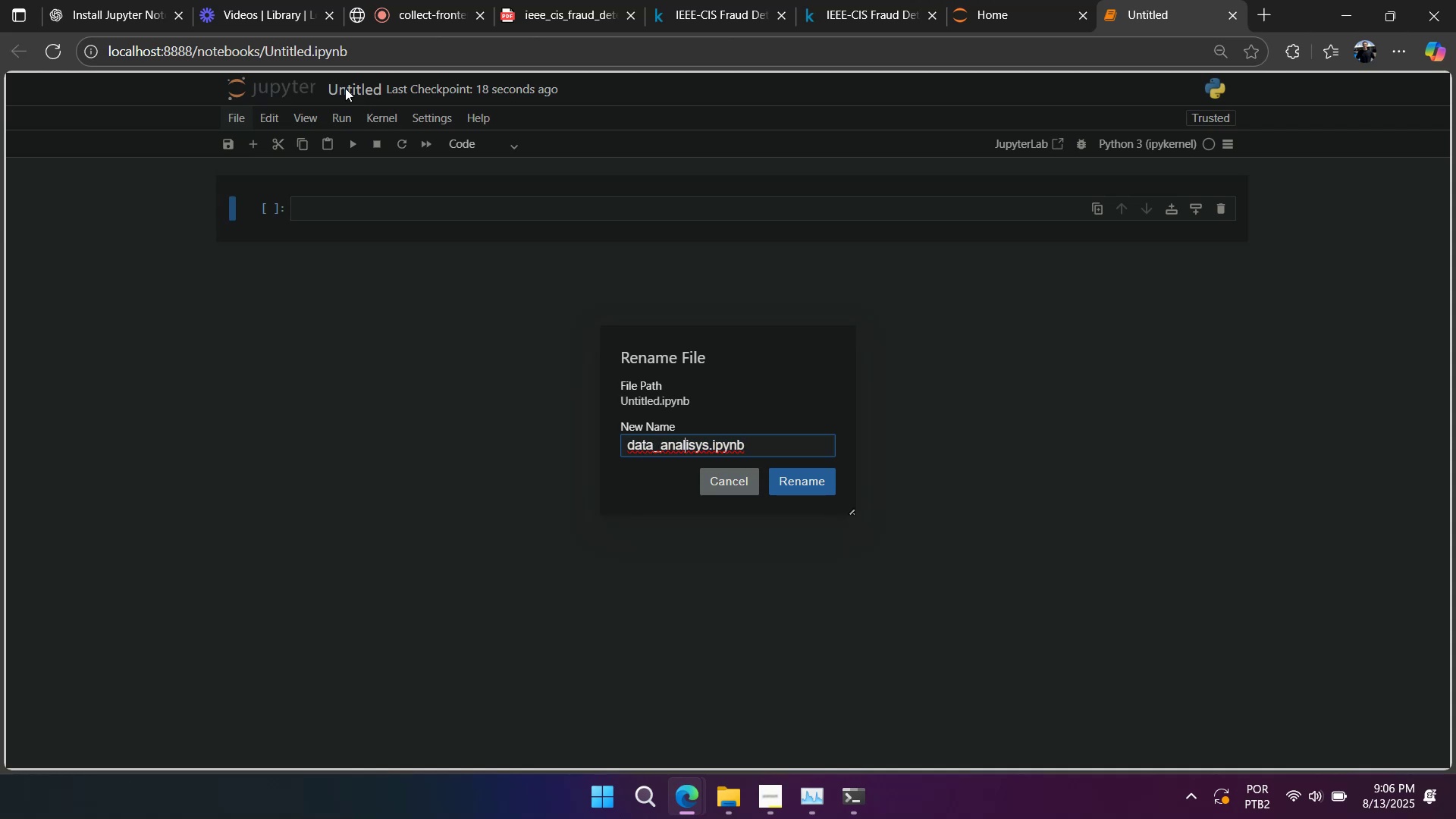 
key(ArrowRight)
 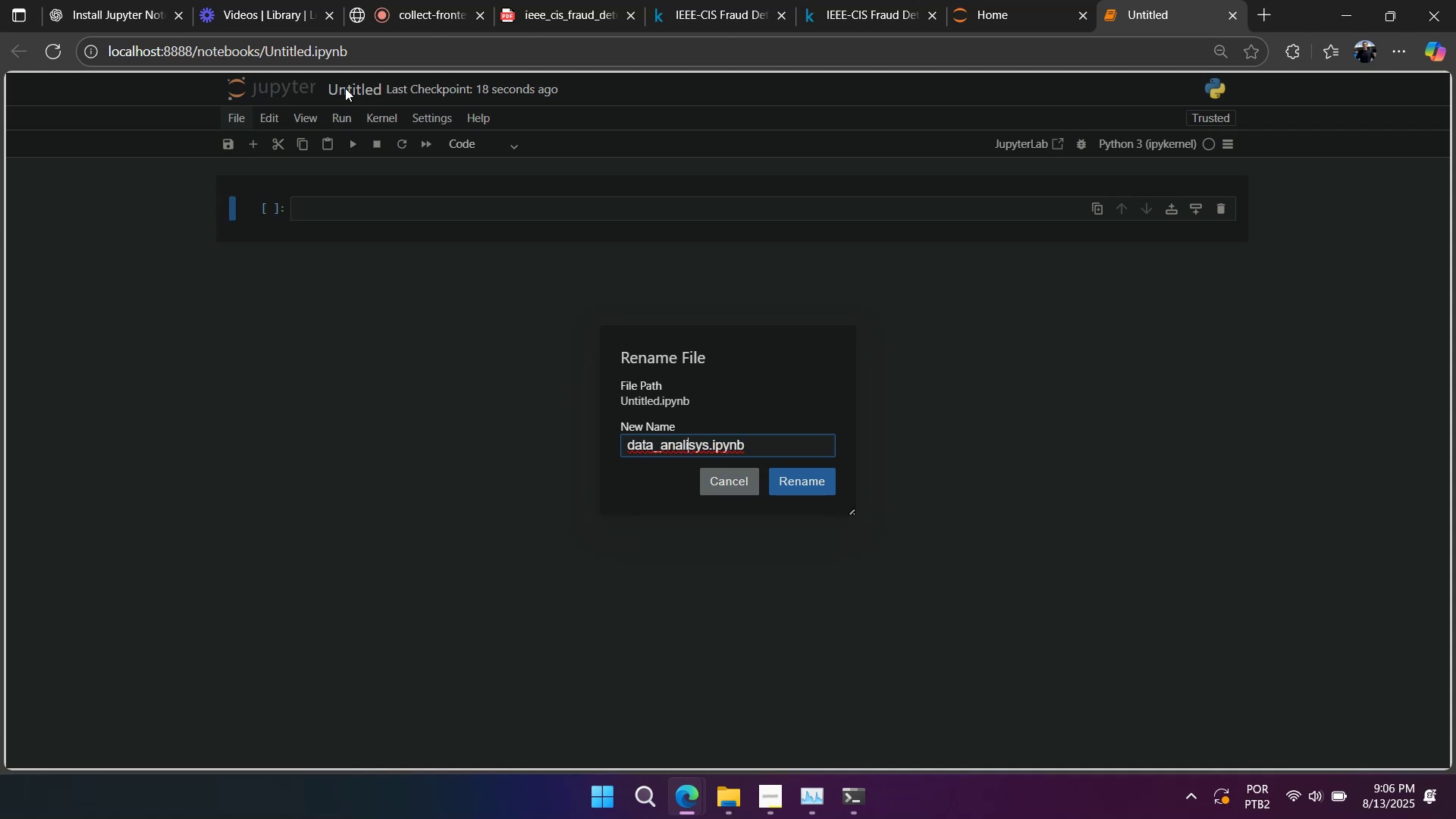 
key(ArrowRight)
 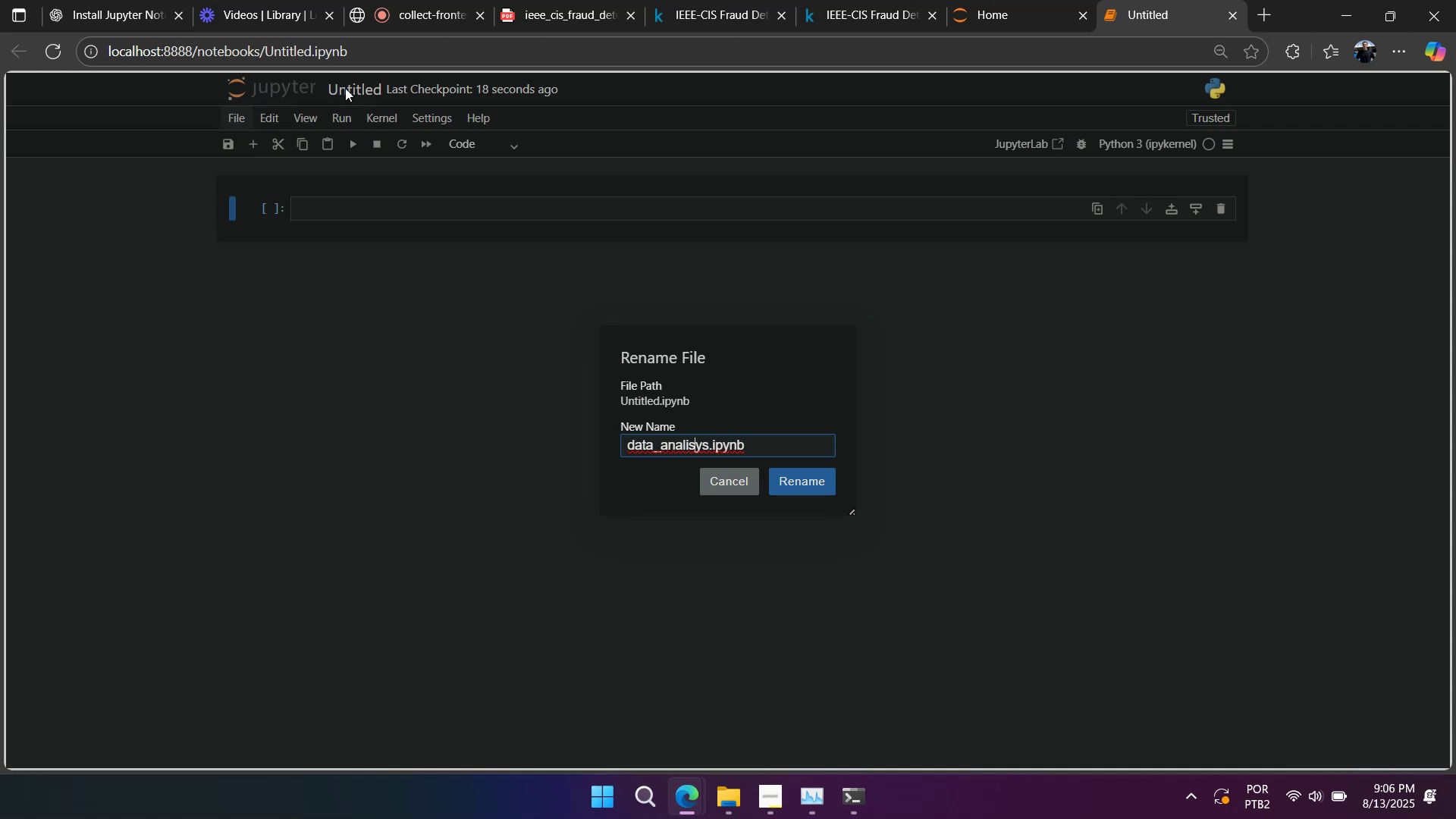 
key(ArrowRight)
 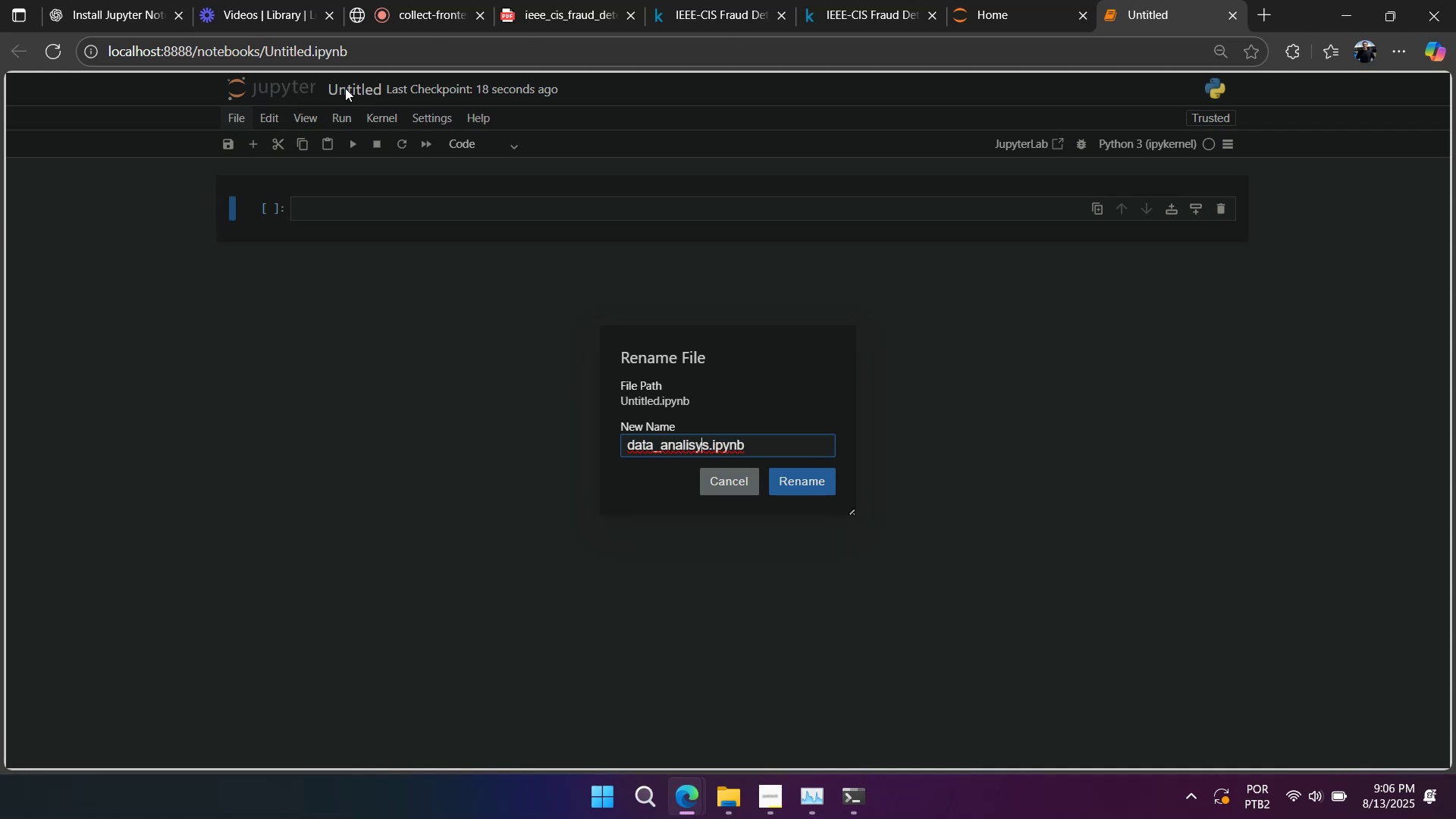 
key(ArrowRight)
 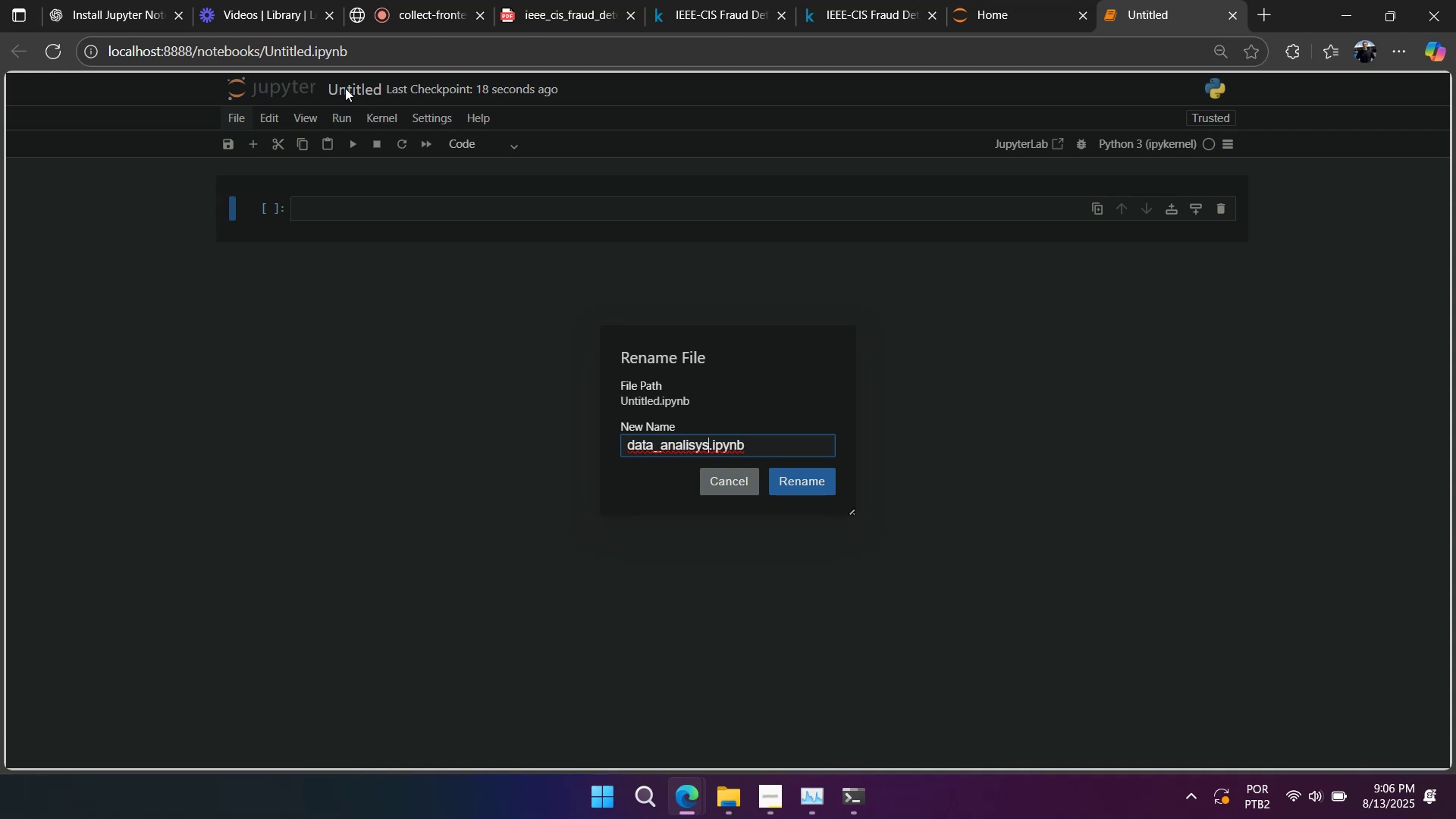 
key(ArrowRight)
 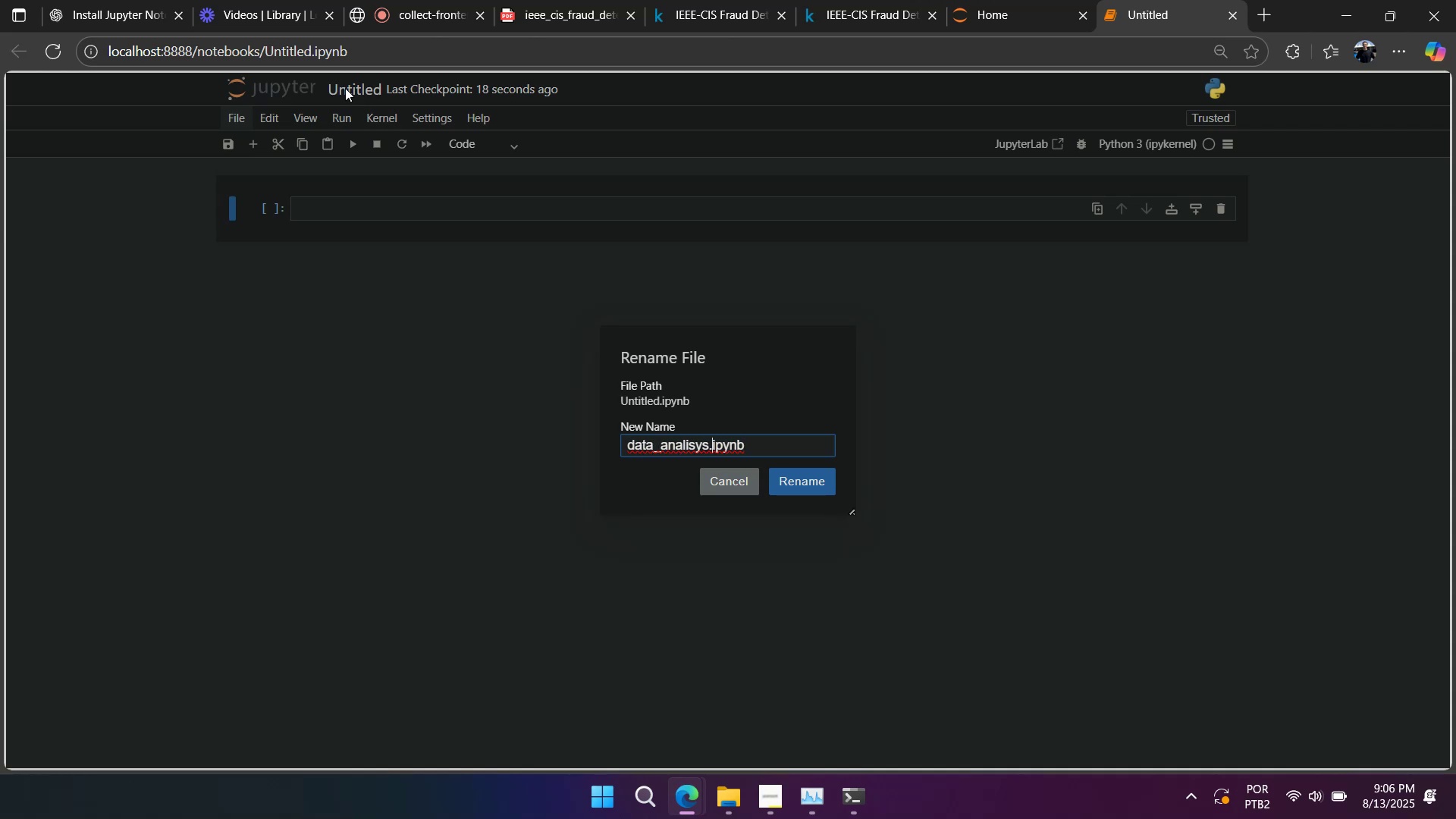 
key(ArrowLeft)
 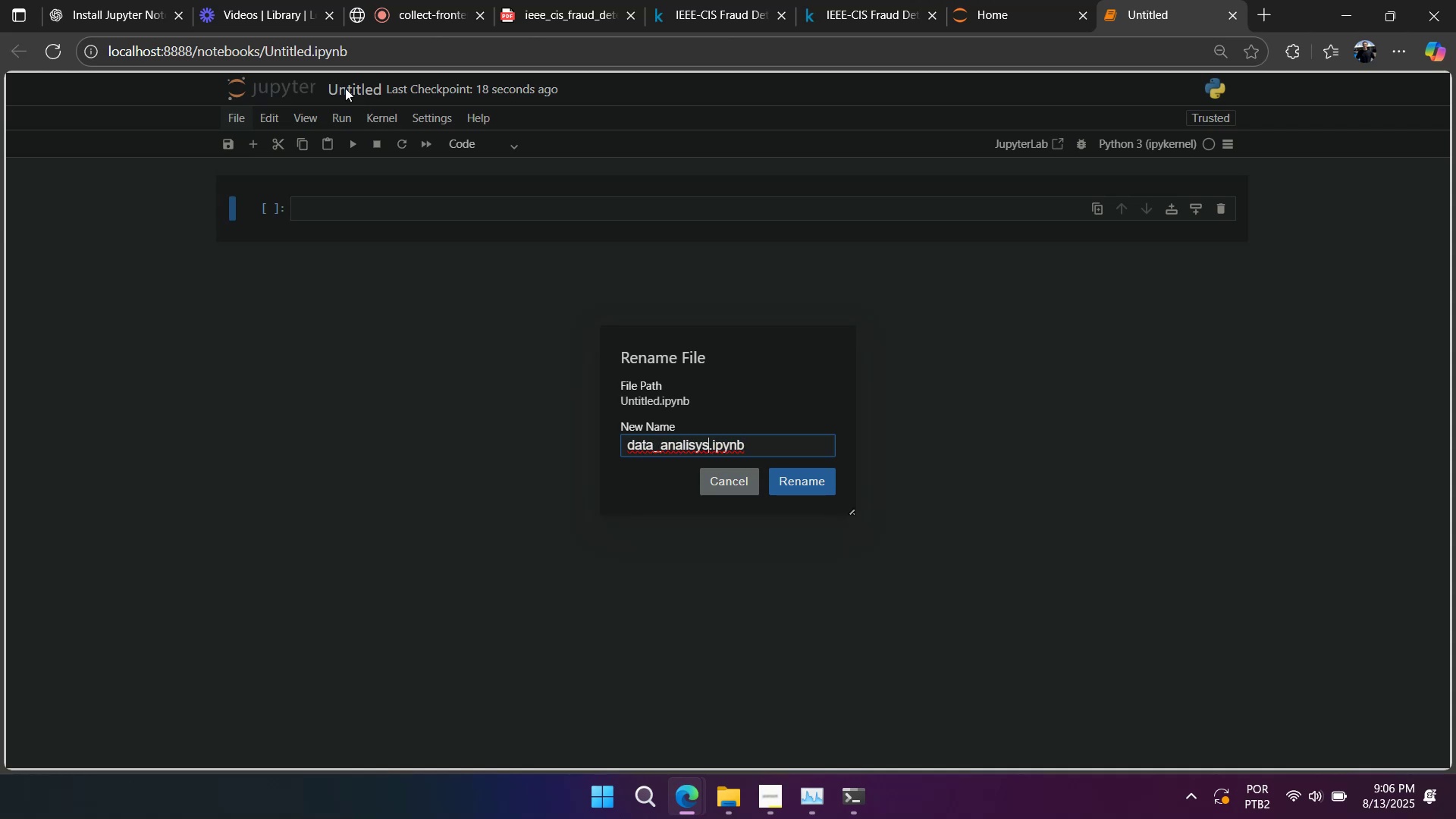 
hold_key(key=Backspace, duration=1.07)
 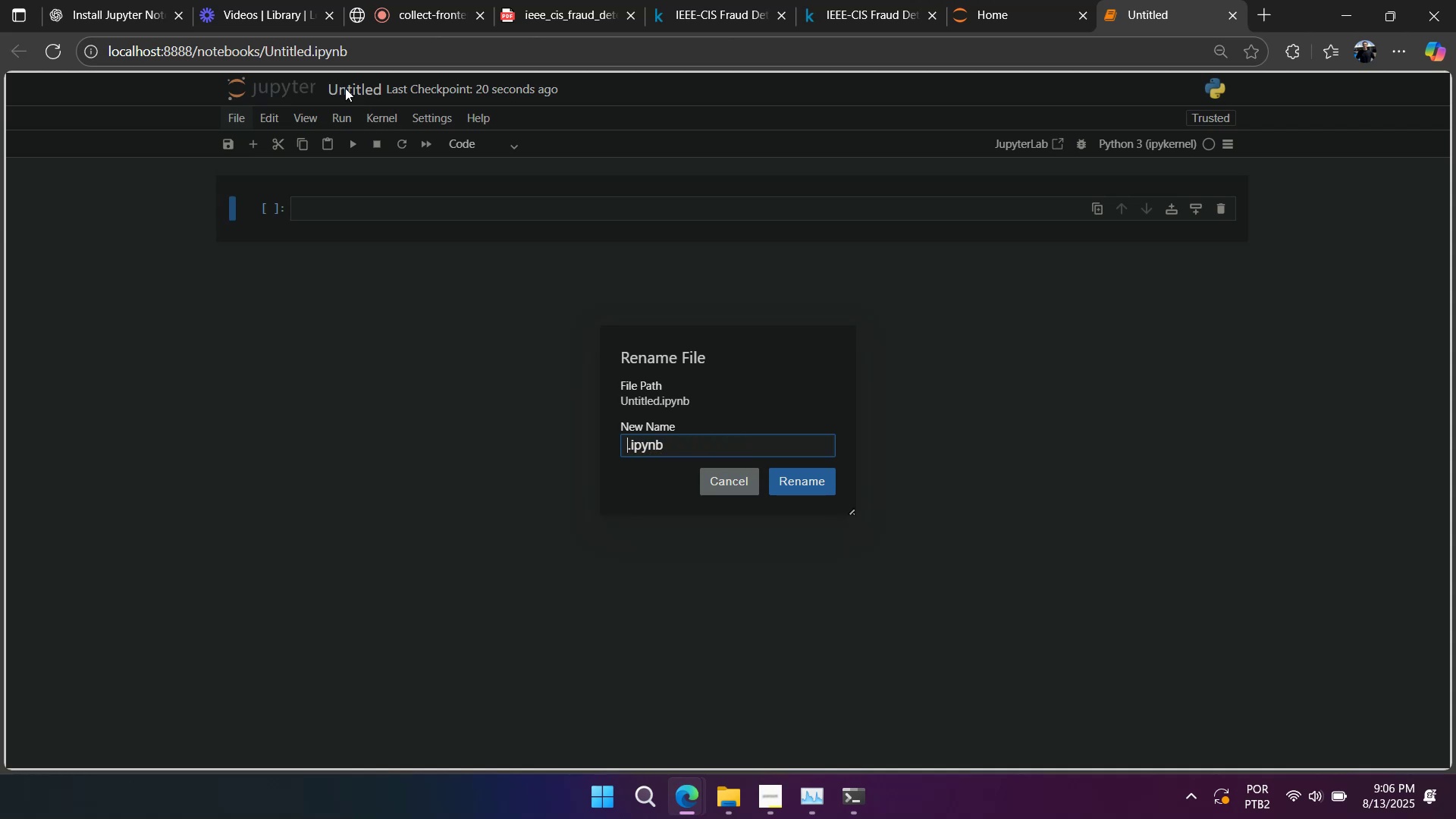 
type(Code)
 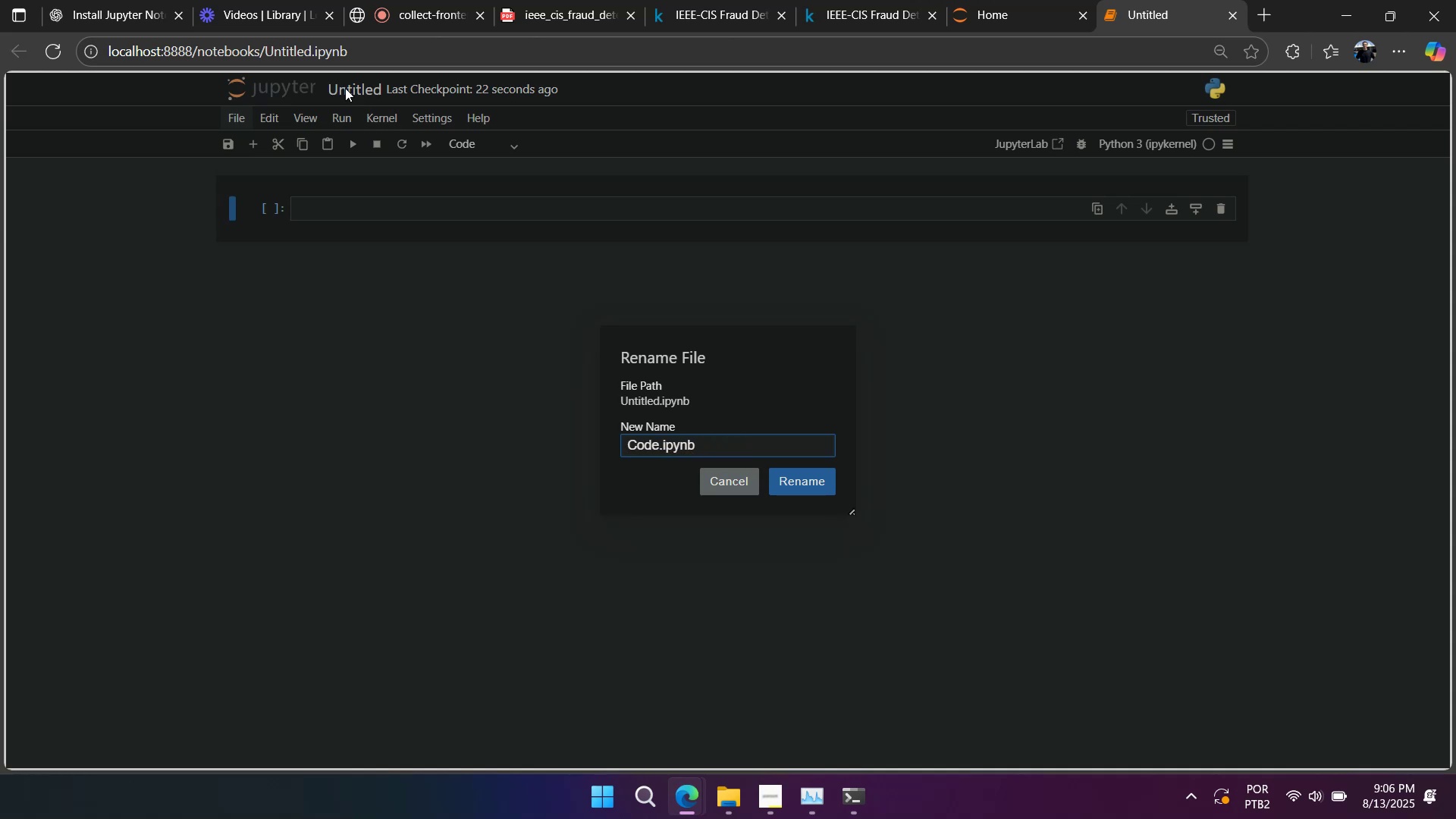 
hold_key(key=Enter, duration=25.17)
 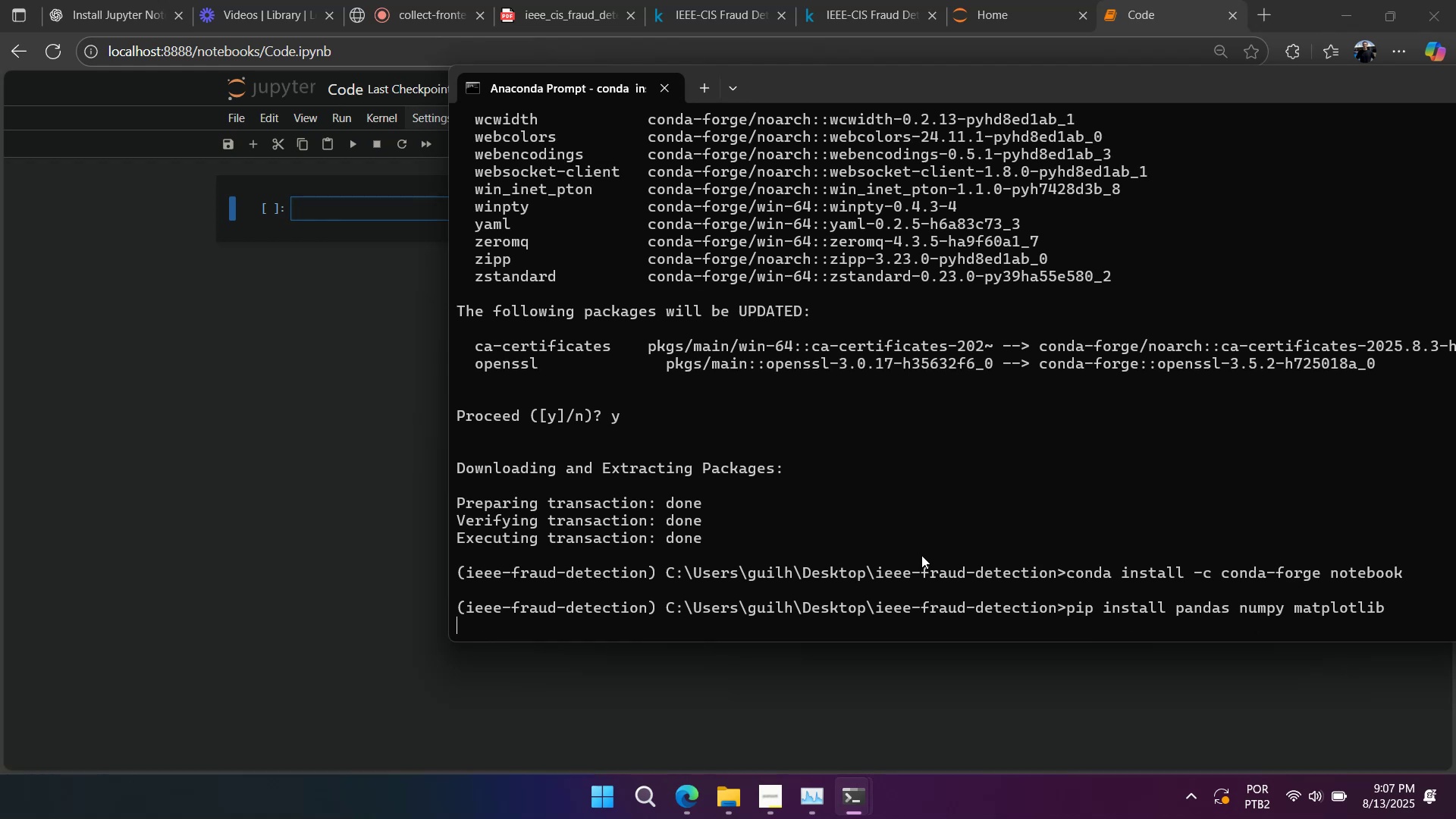 
double_click([440, 197])
 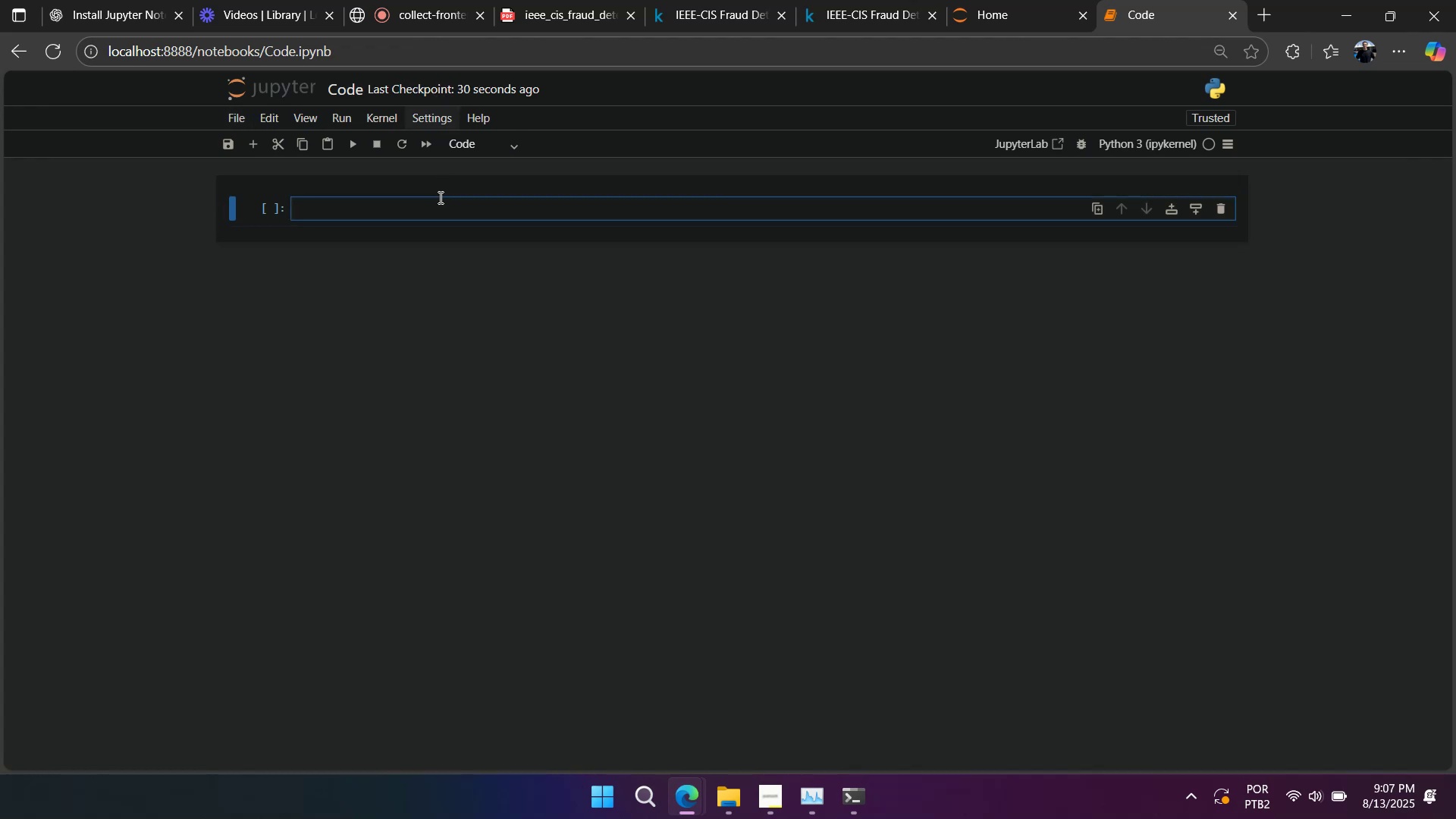 
key(Alt+AltLeft)
 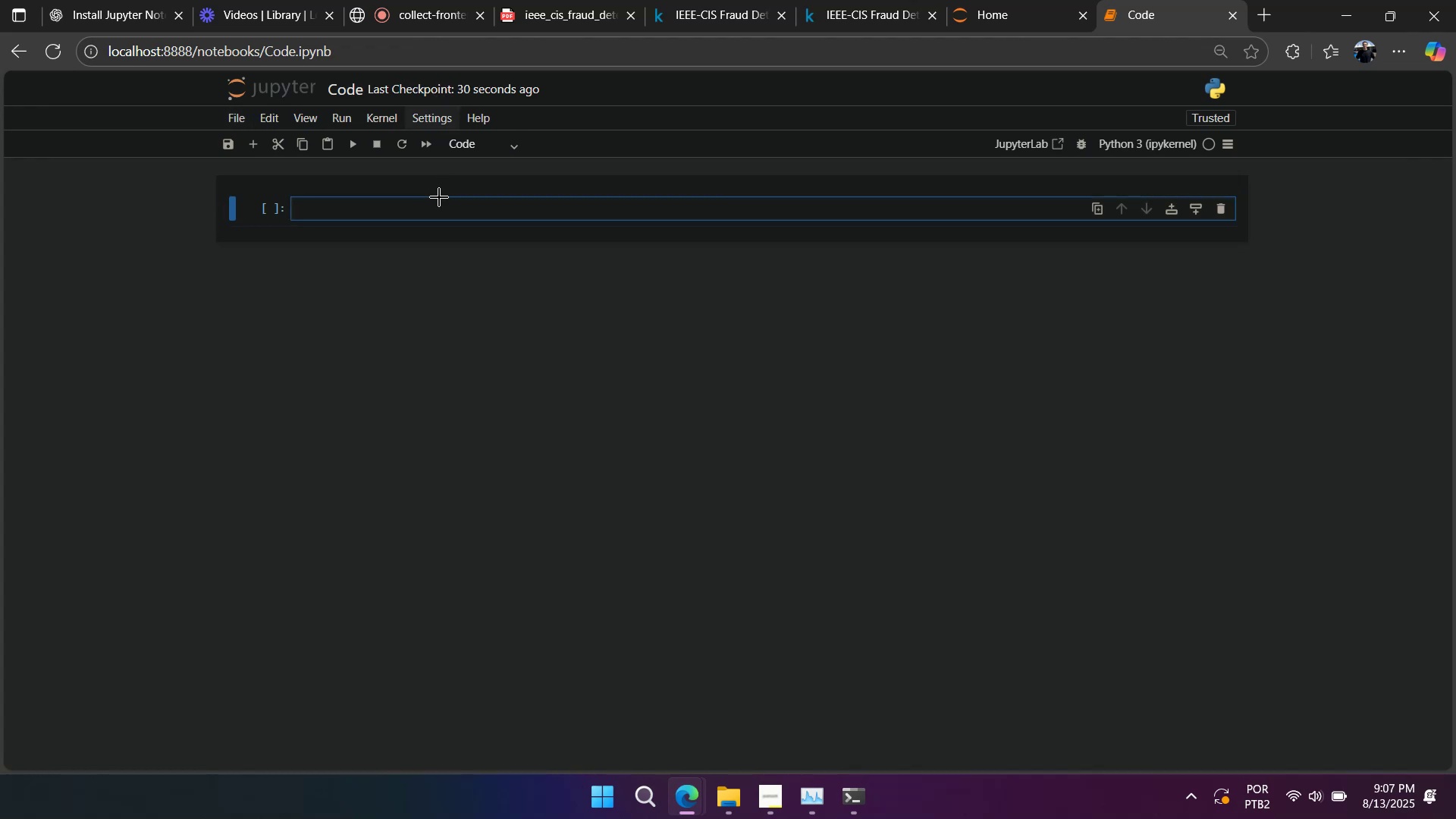 
key(Alt+Tab)
 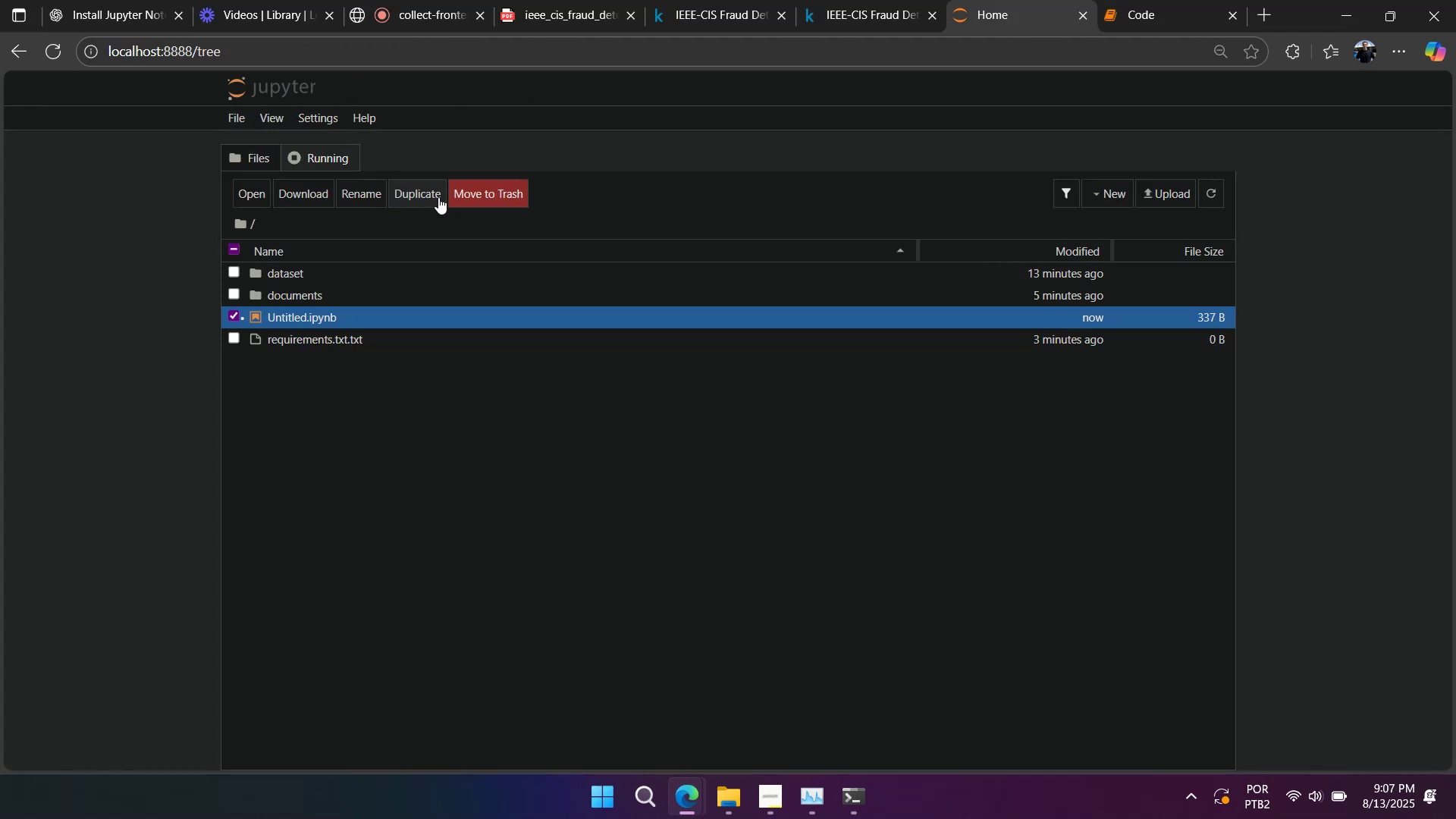 
key(Alt+AltLeft)
 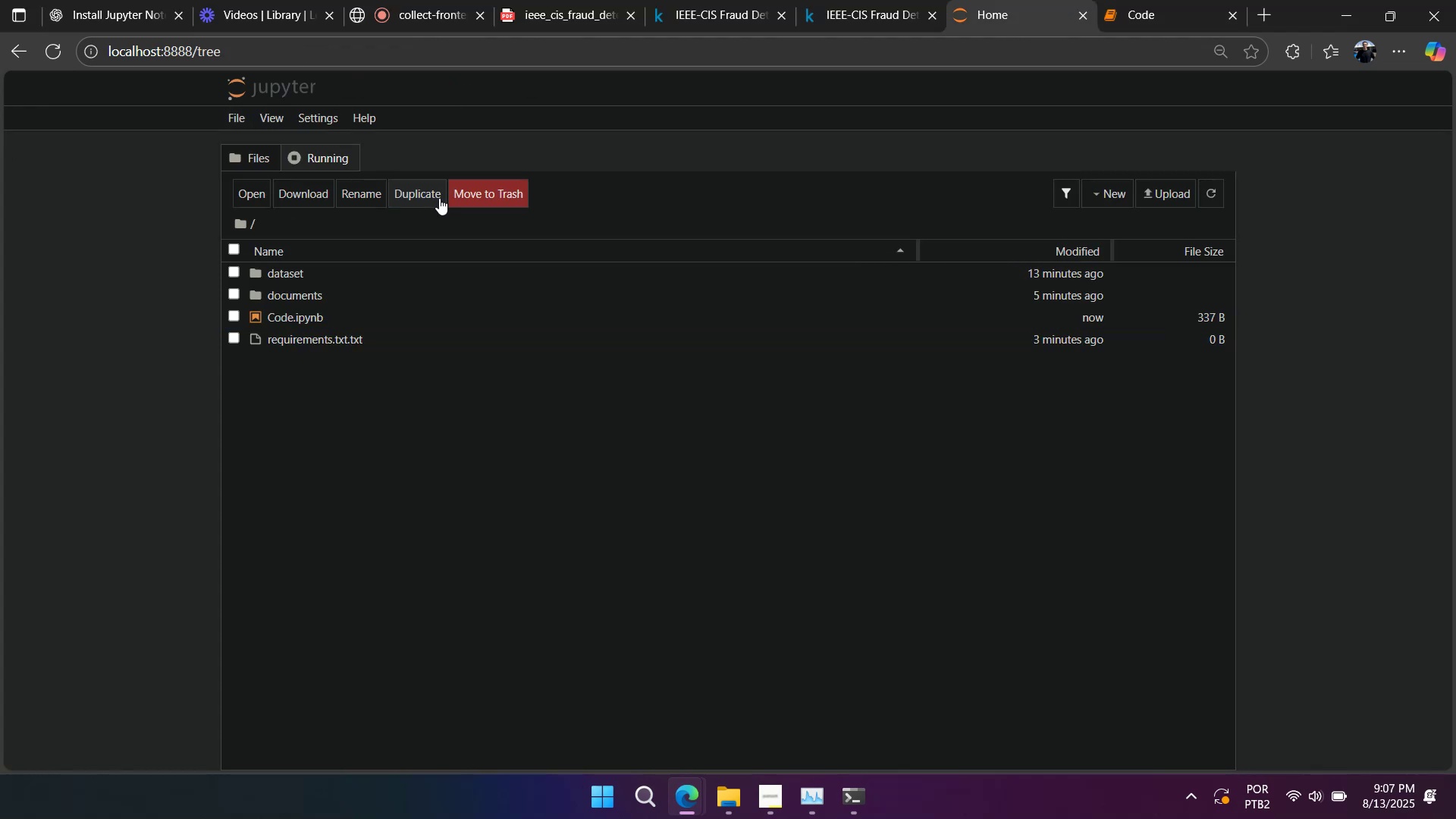 
key(Alt+Tab)
 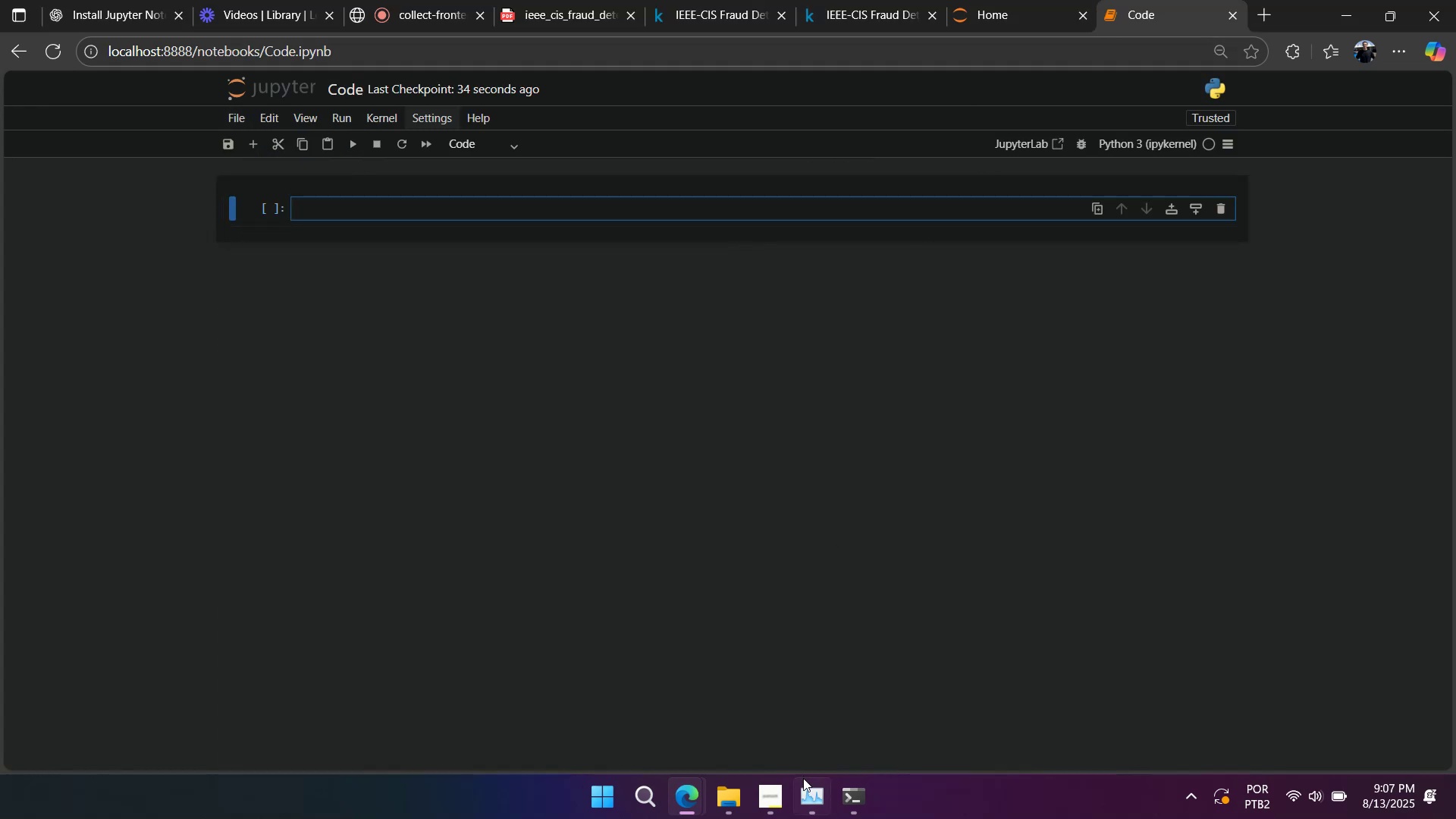 
left_click([851, 789])
 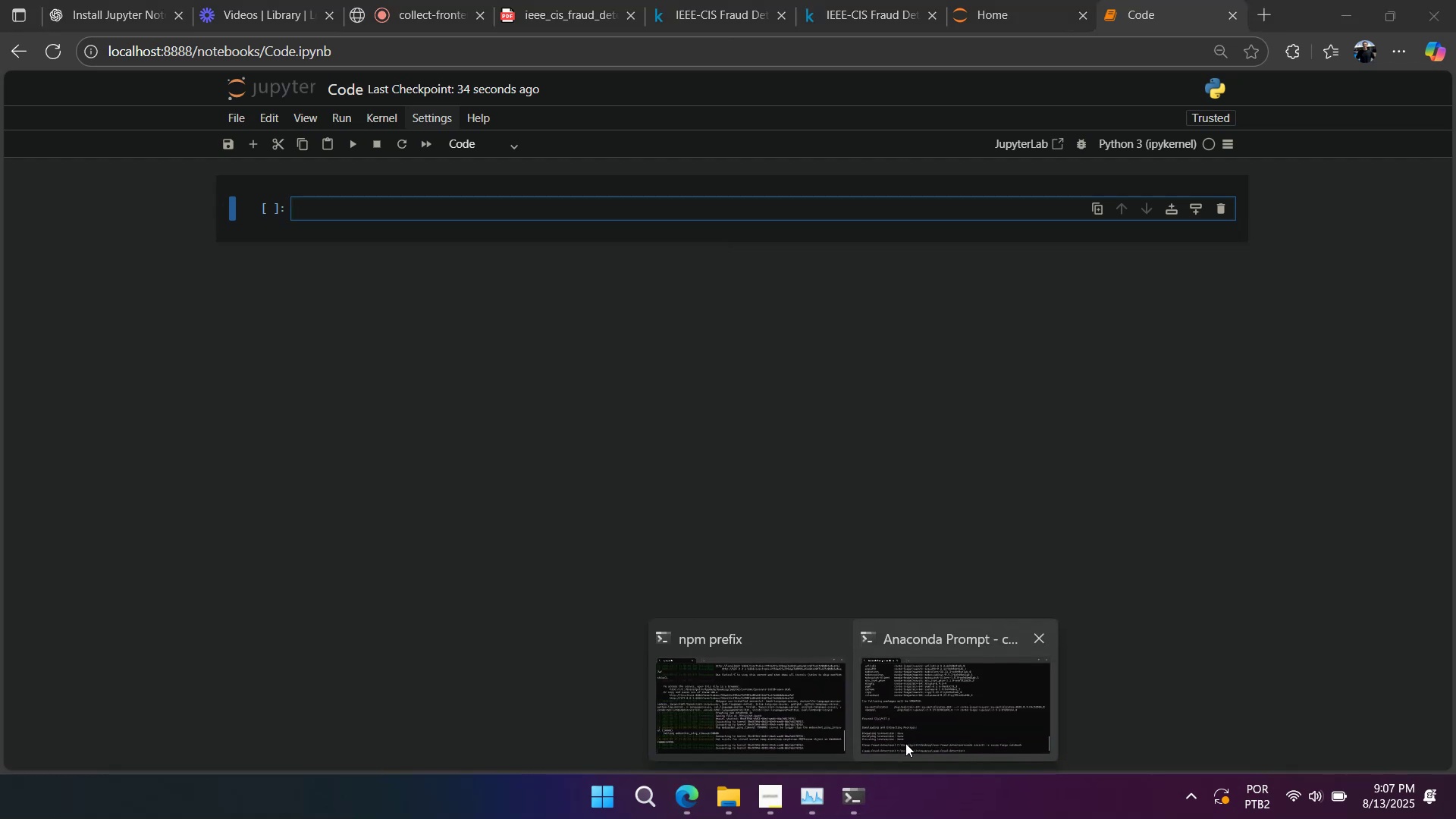 
left_click([910, 736])
 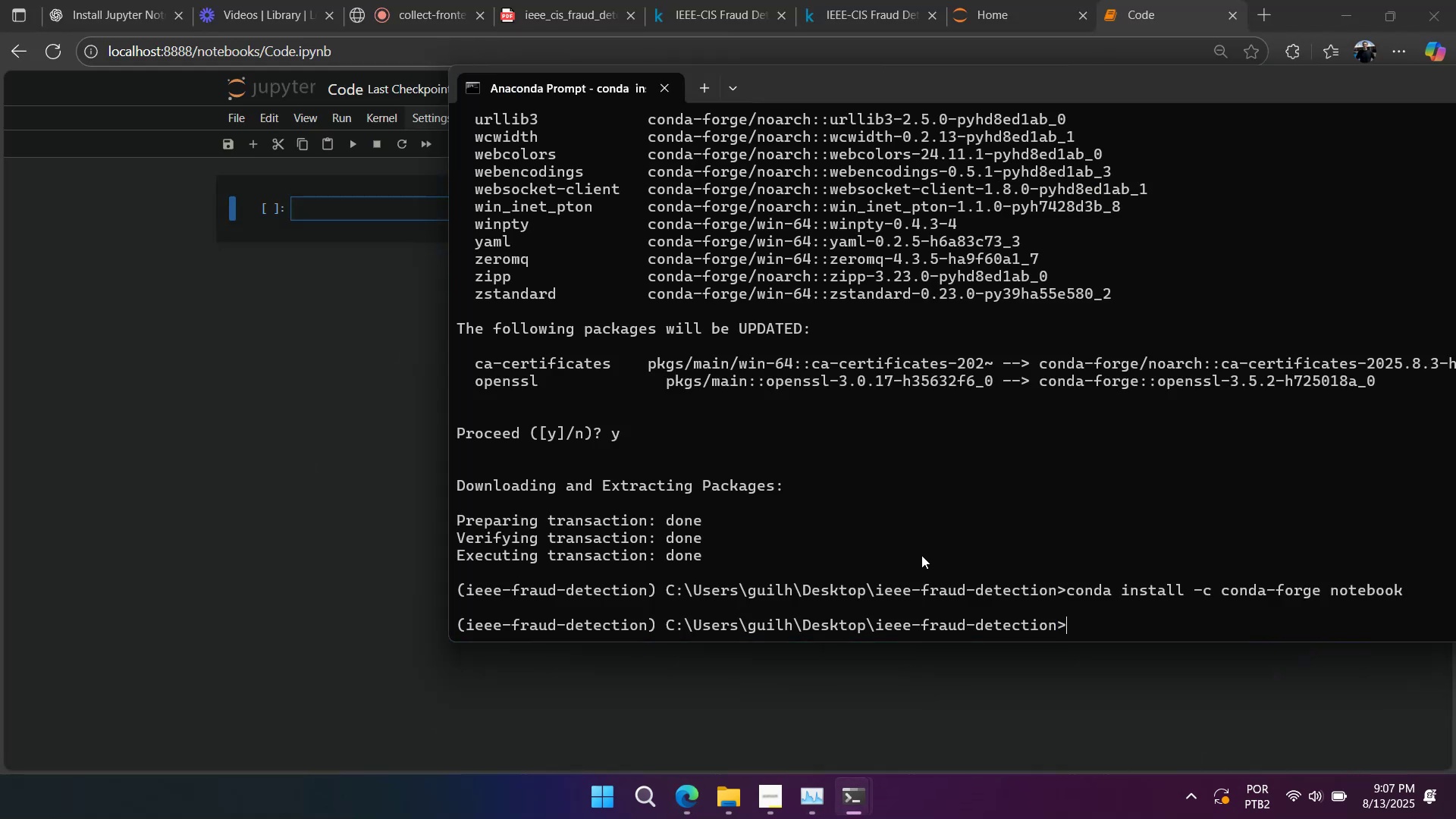 
left_click([921, 555])
 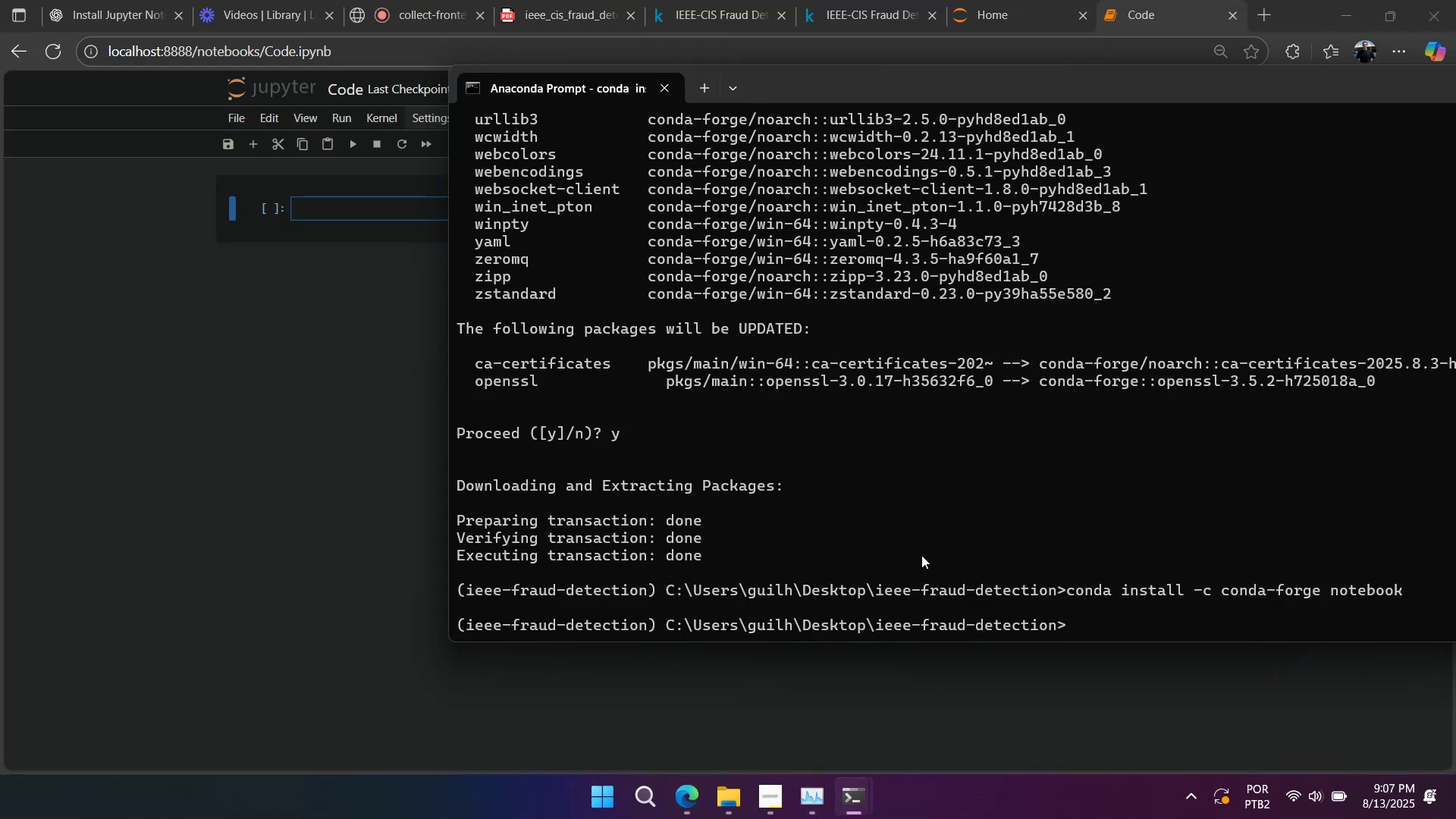 
type(pip install pandas numoy)
key(Backspace)
key(Backspace)
type(py matpli)
key(Backspace)
type(otlib )
 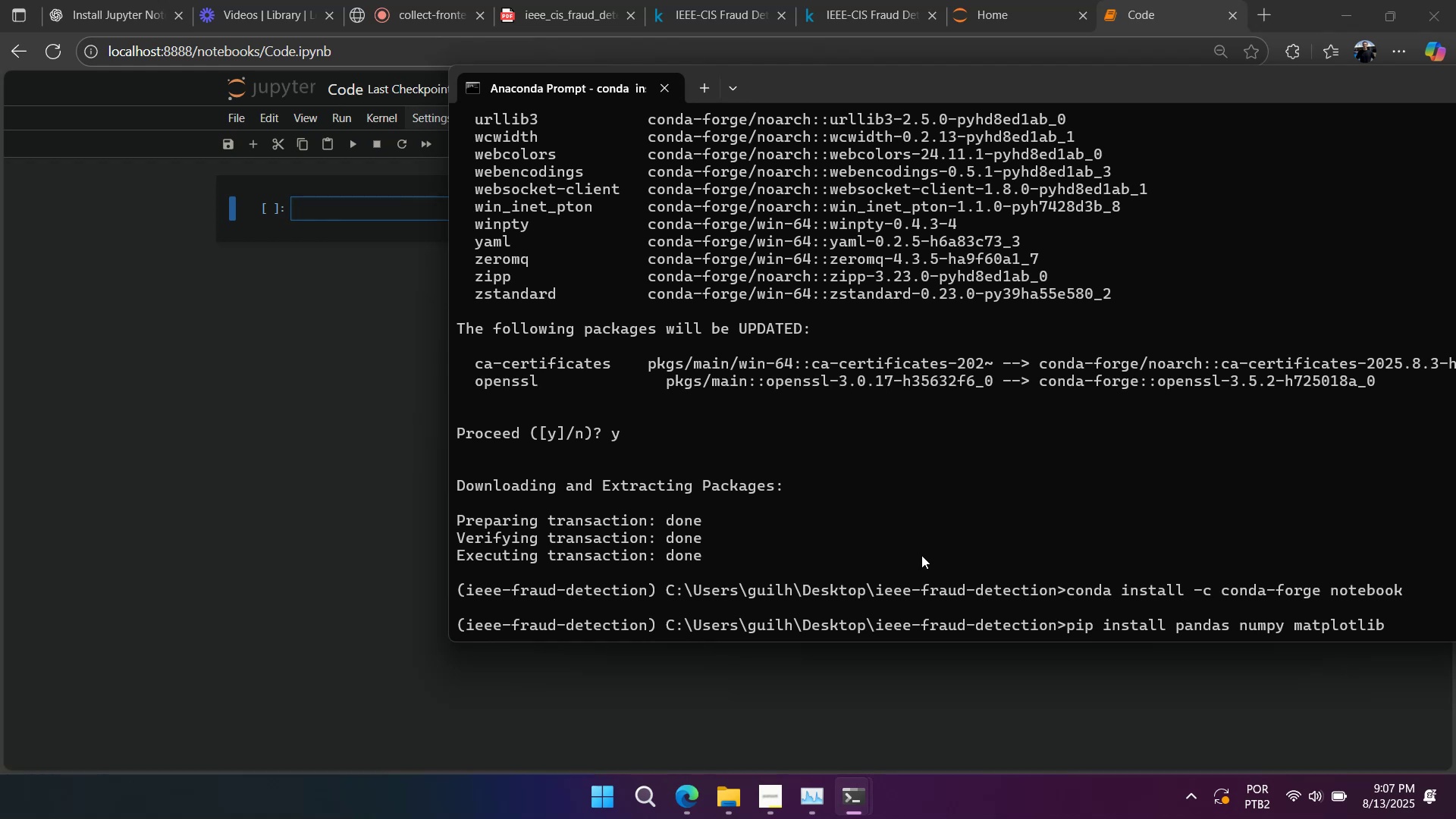 
type(import pandas as pd)
 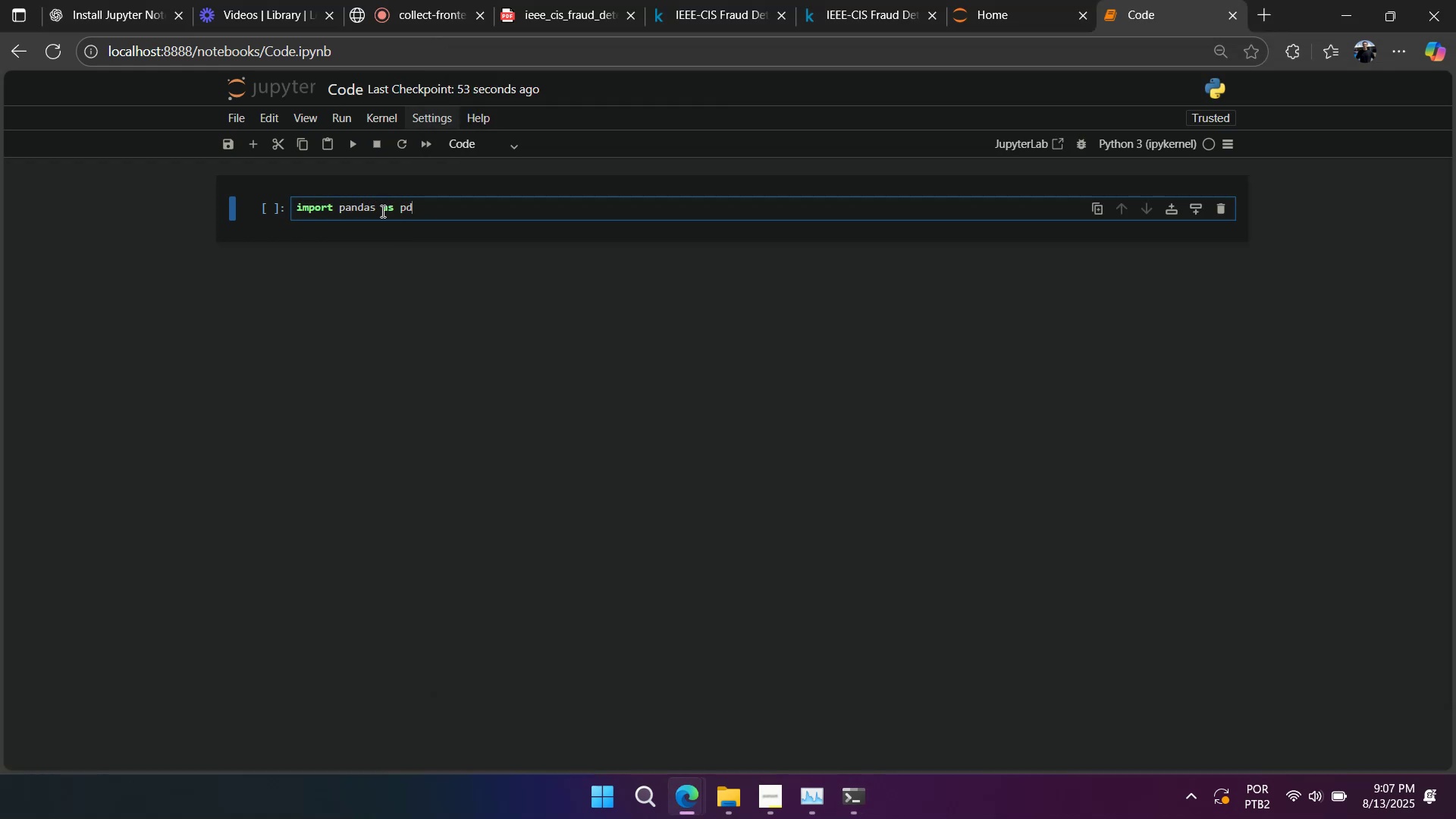 
key(Enter)
 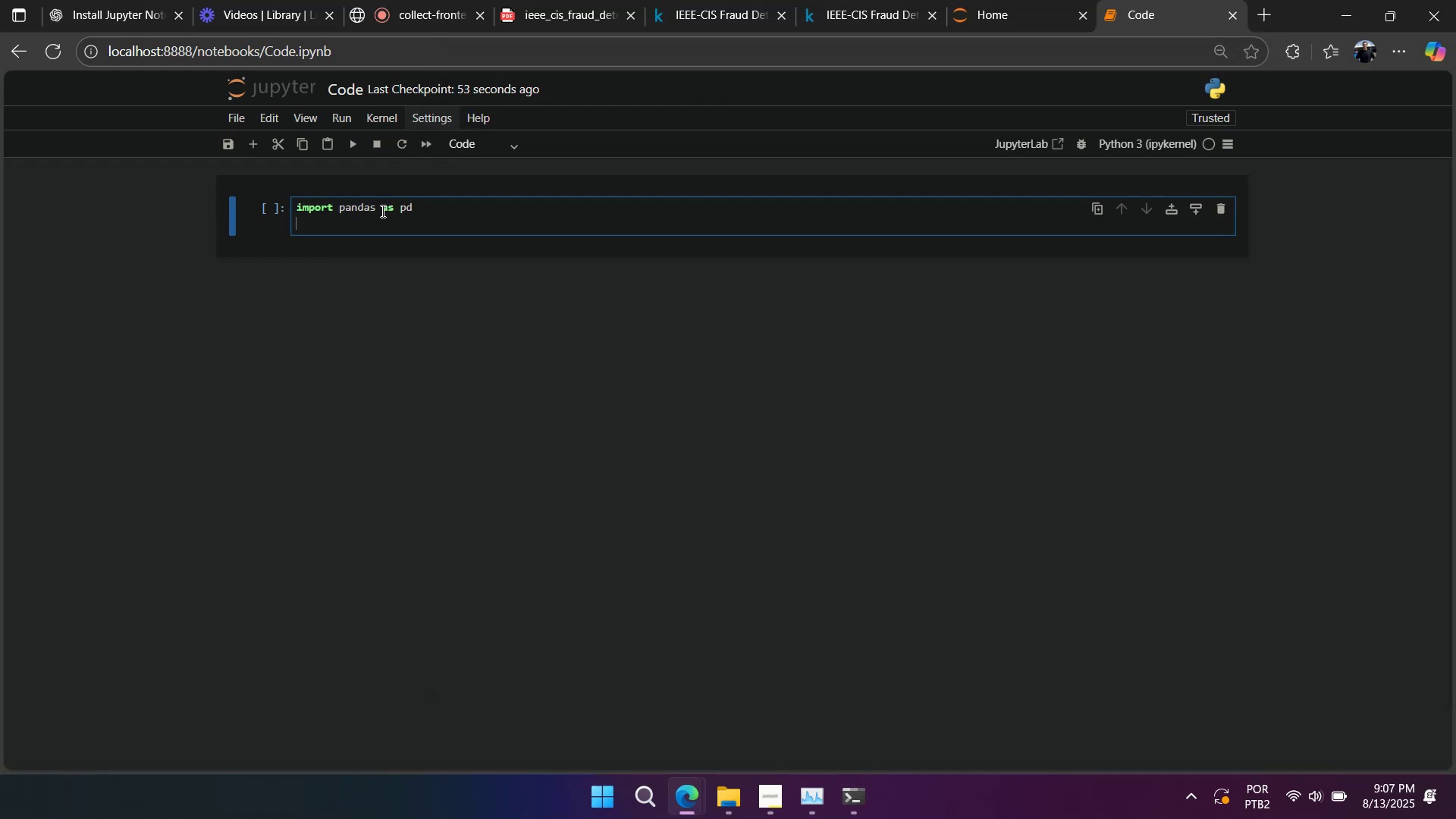 
type(import numpy as np)
 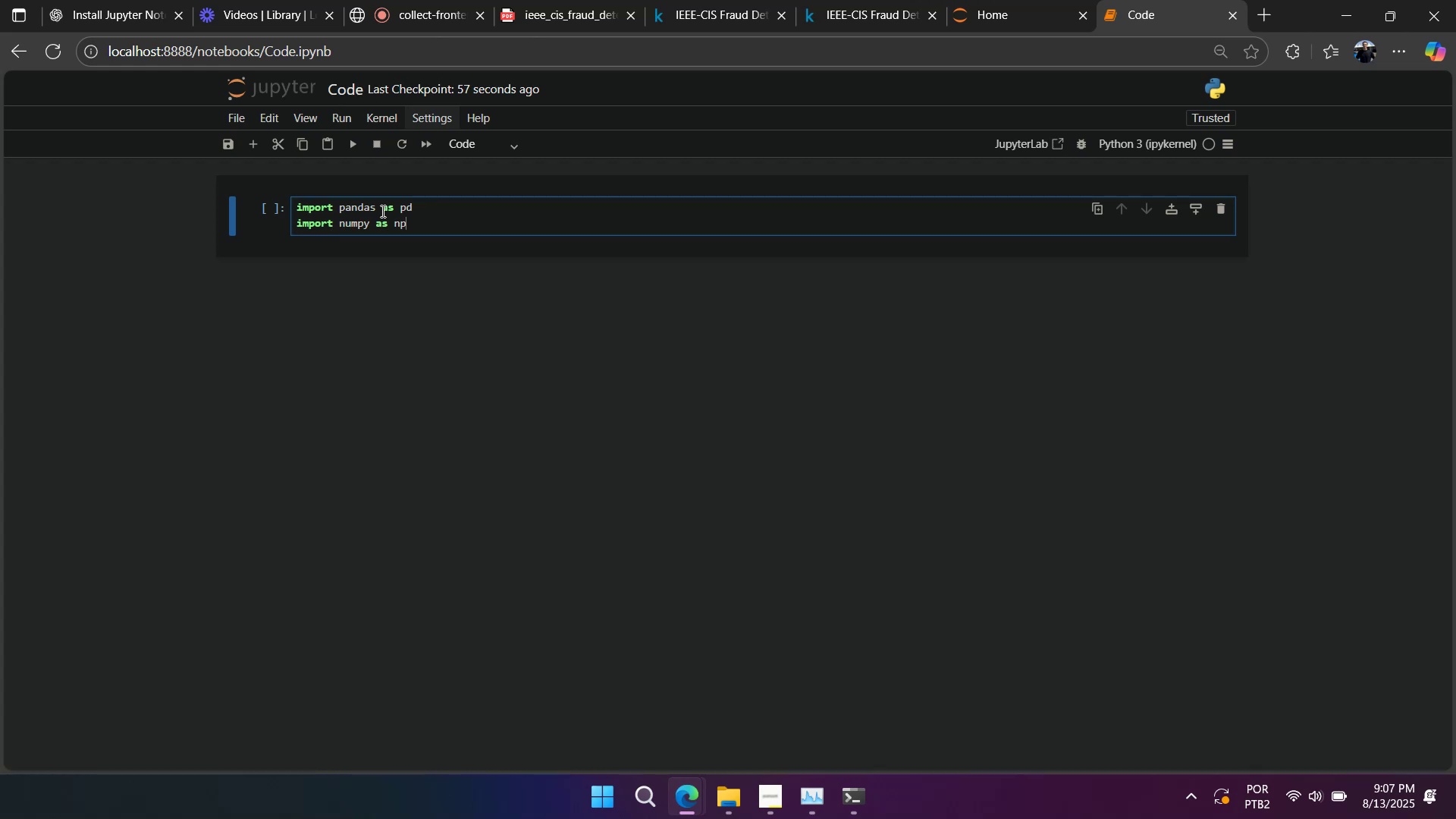 
key(Enter)
 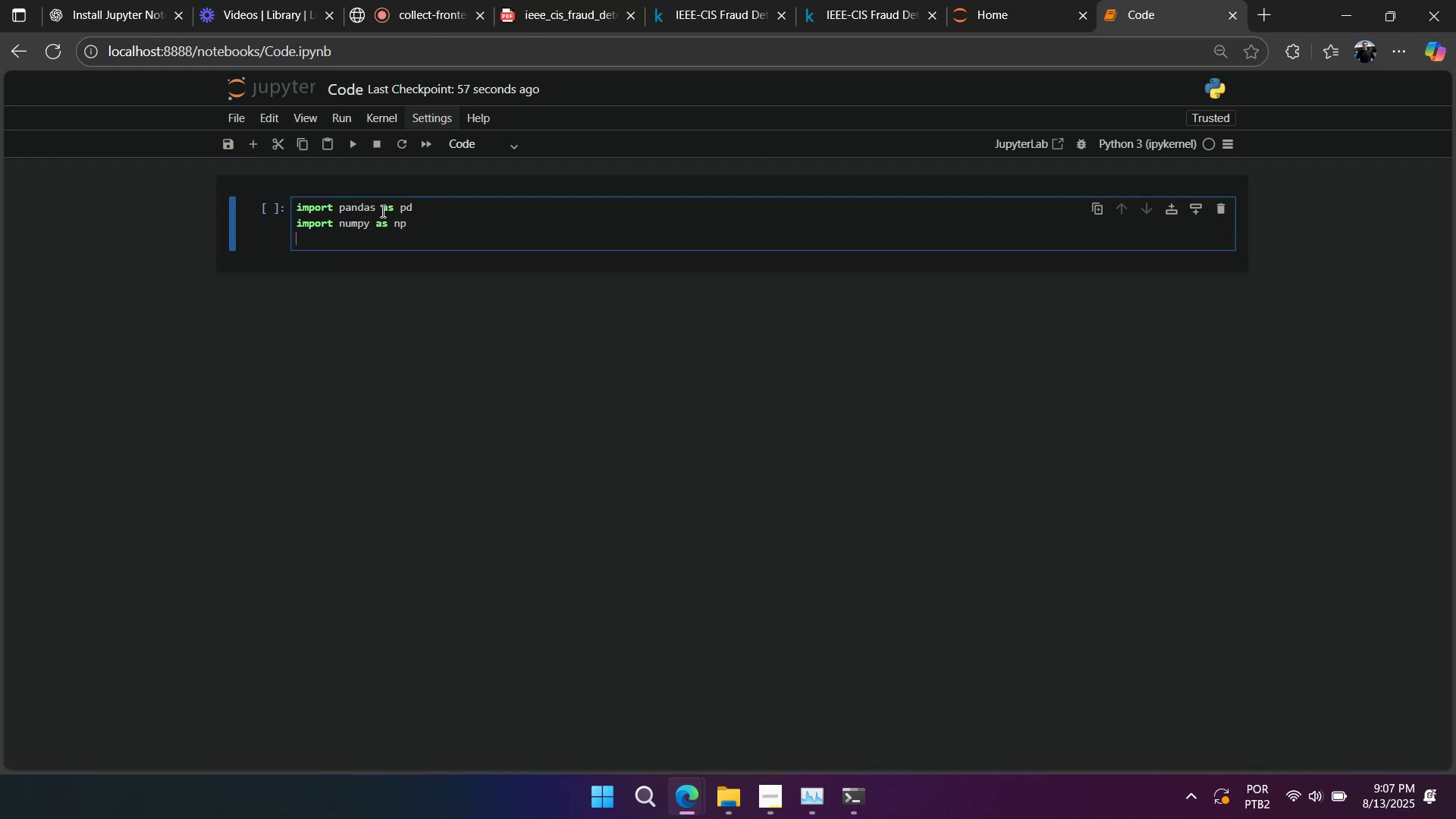 
type(import matplotlib.pyplot as plt)
key(Tab)
 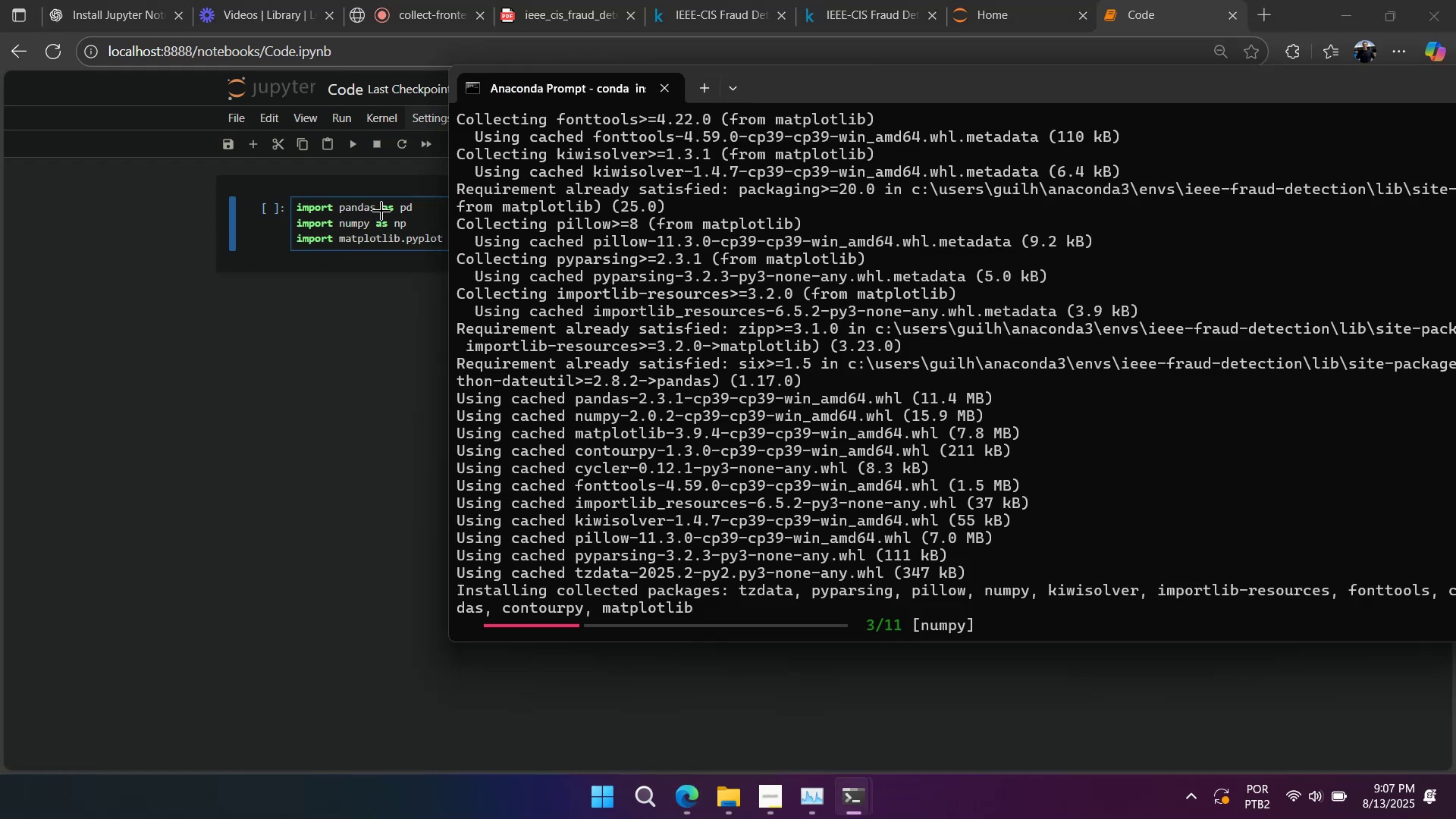 
hold_key(key=AltLeft, duration=0.33)
 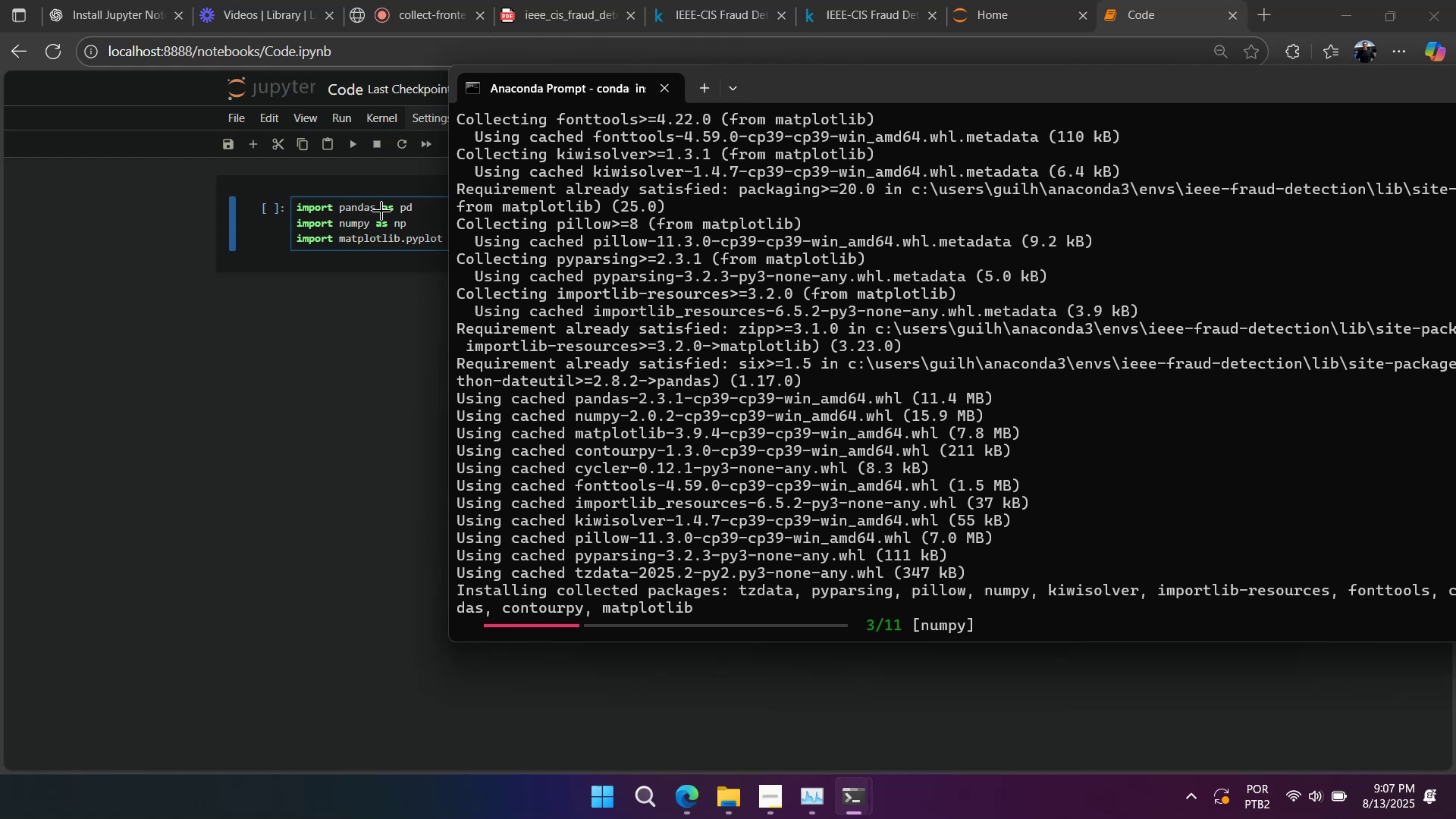 
key(Alt+AltLeft)
 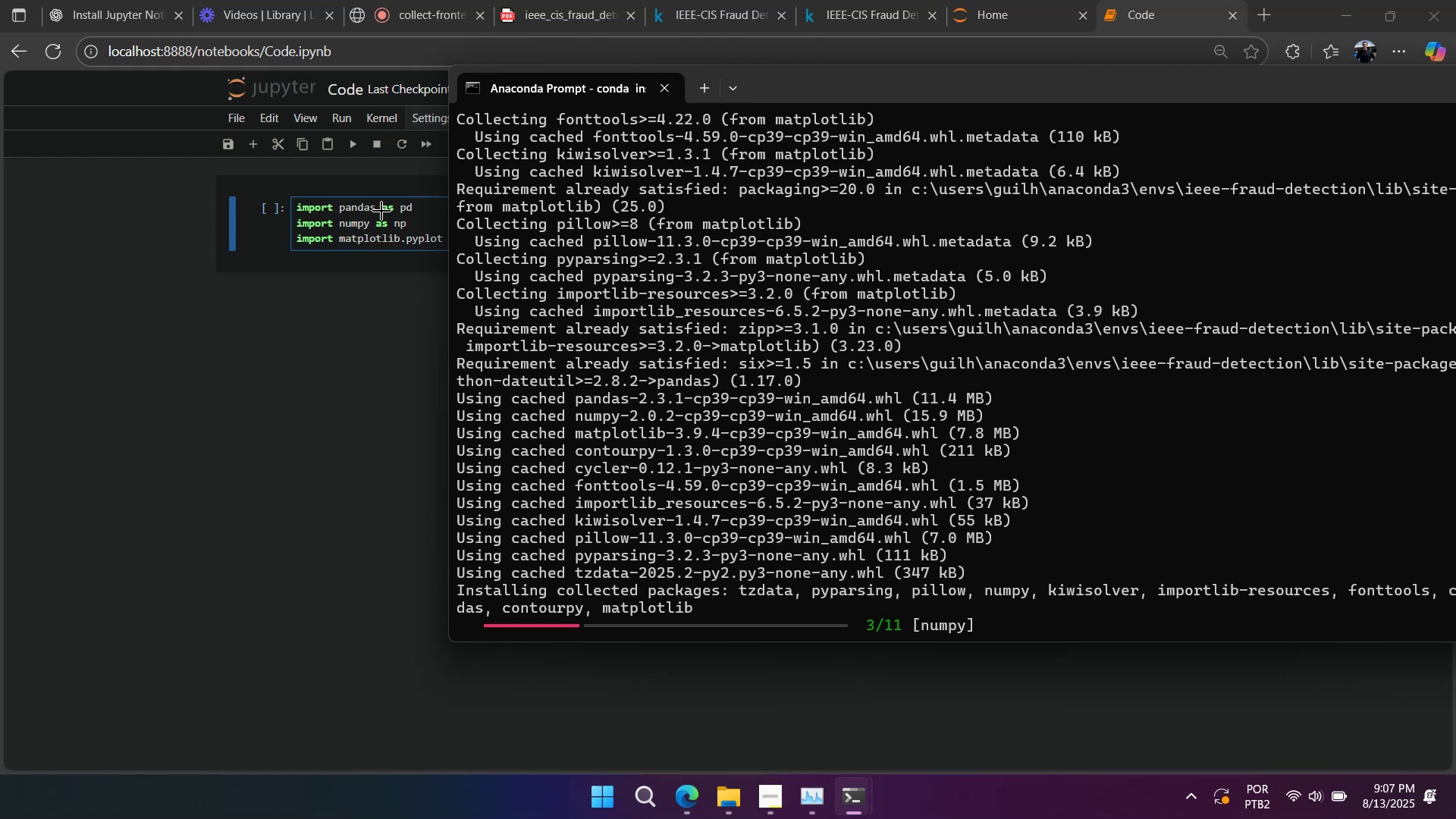 
key(Alt+Tab)
 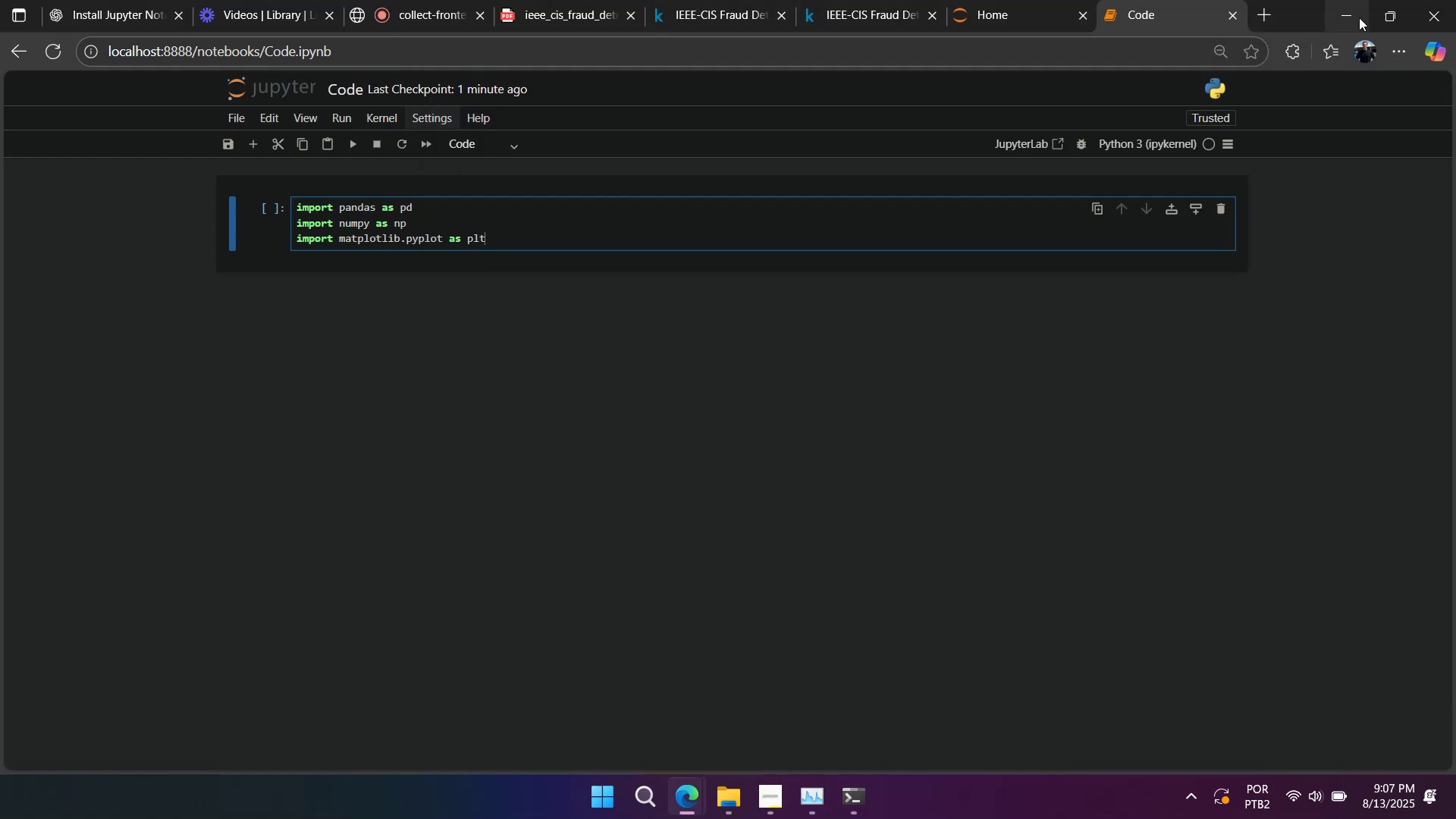 
double_click([1385, 39])
 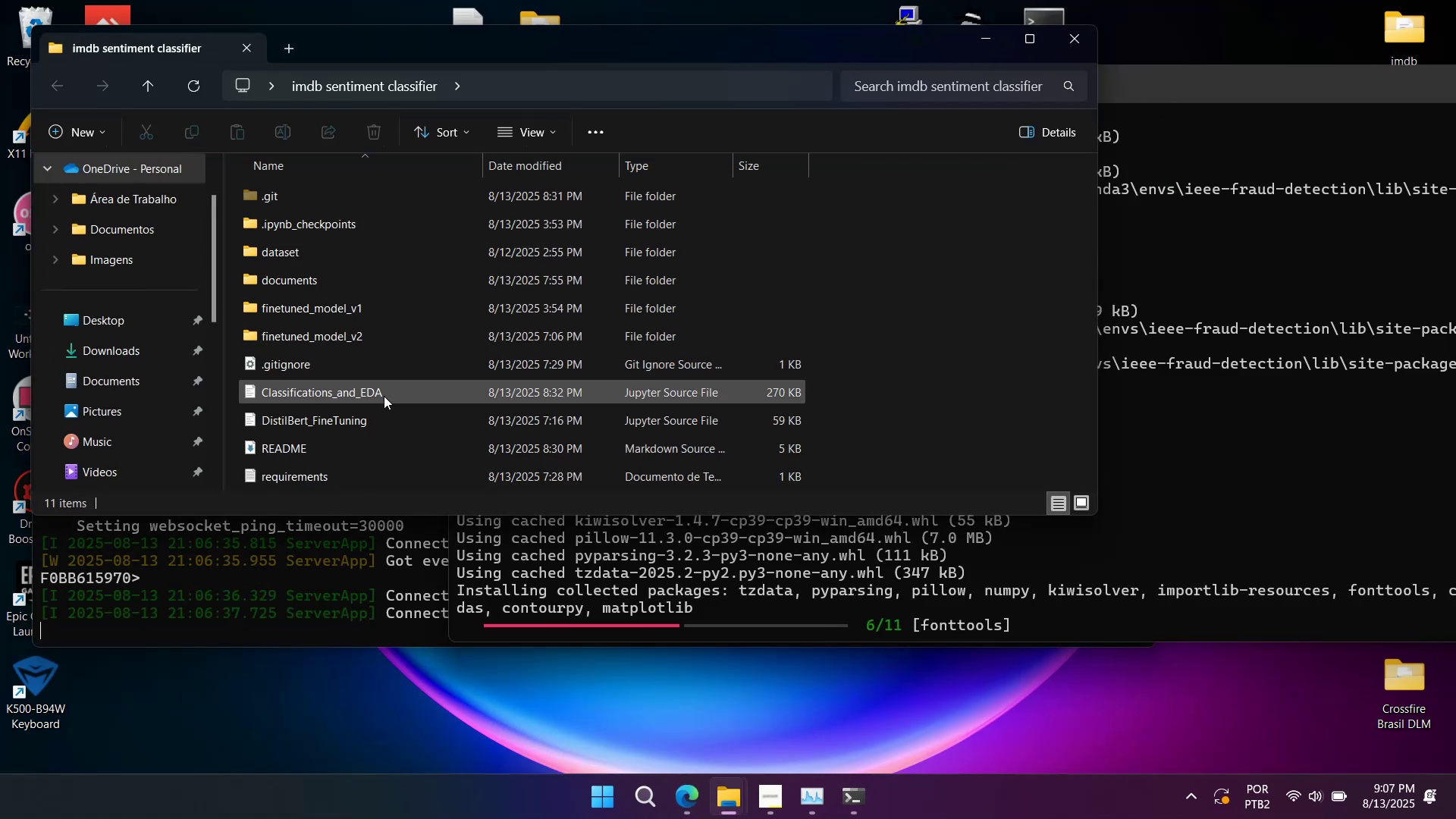 
wait(5.16)
 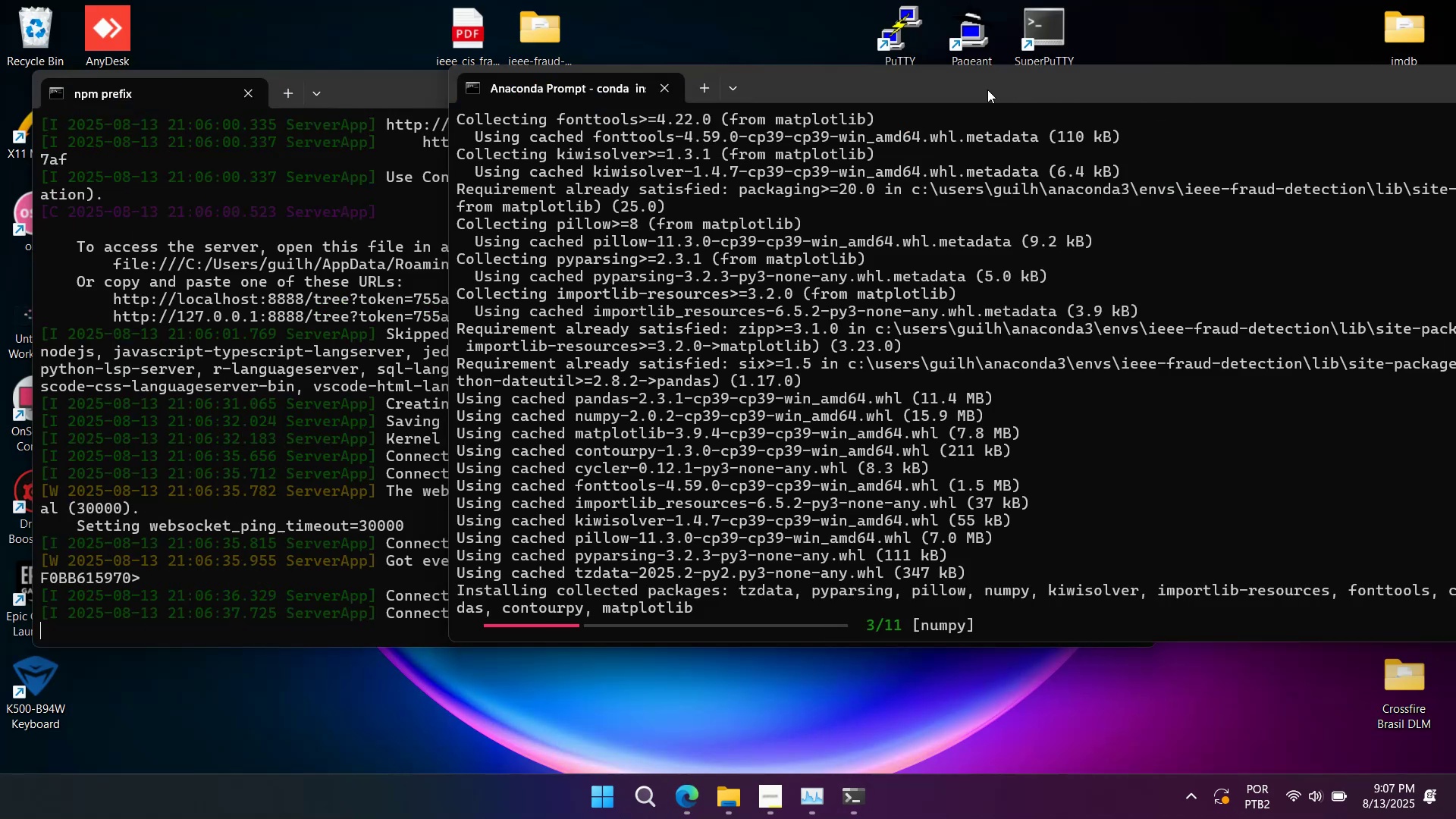 
double_click([350, 481])
 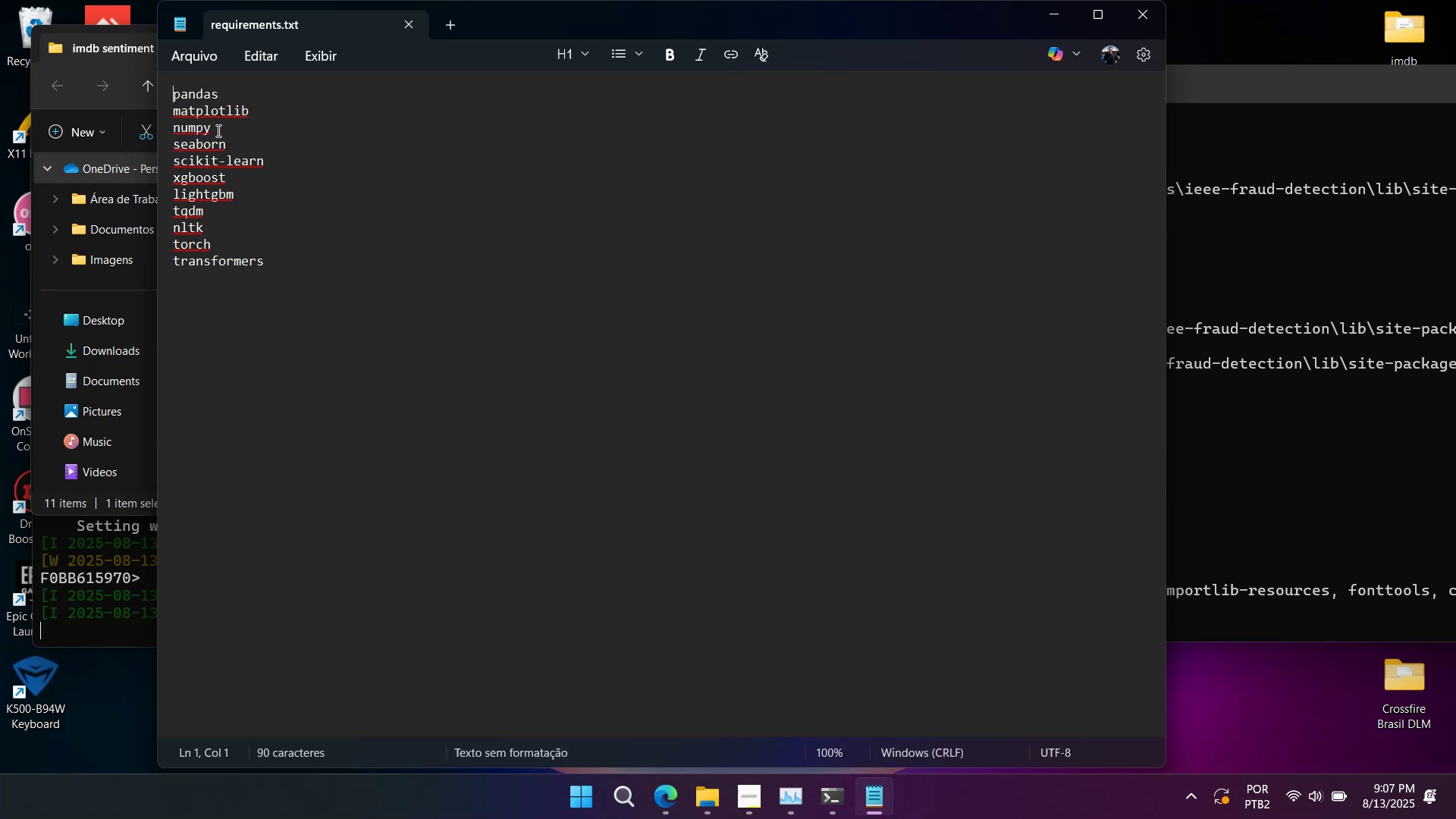 
wait(10.7)
 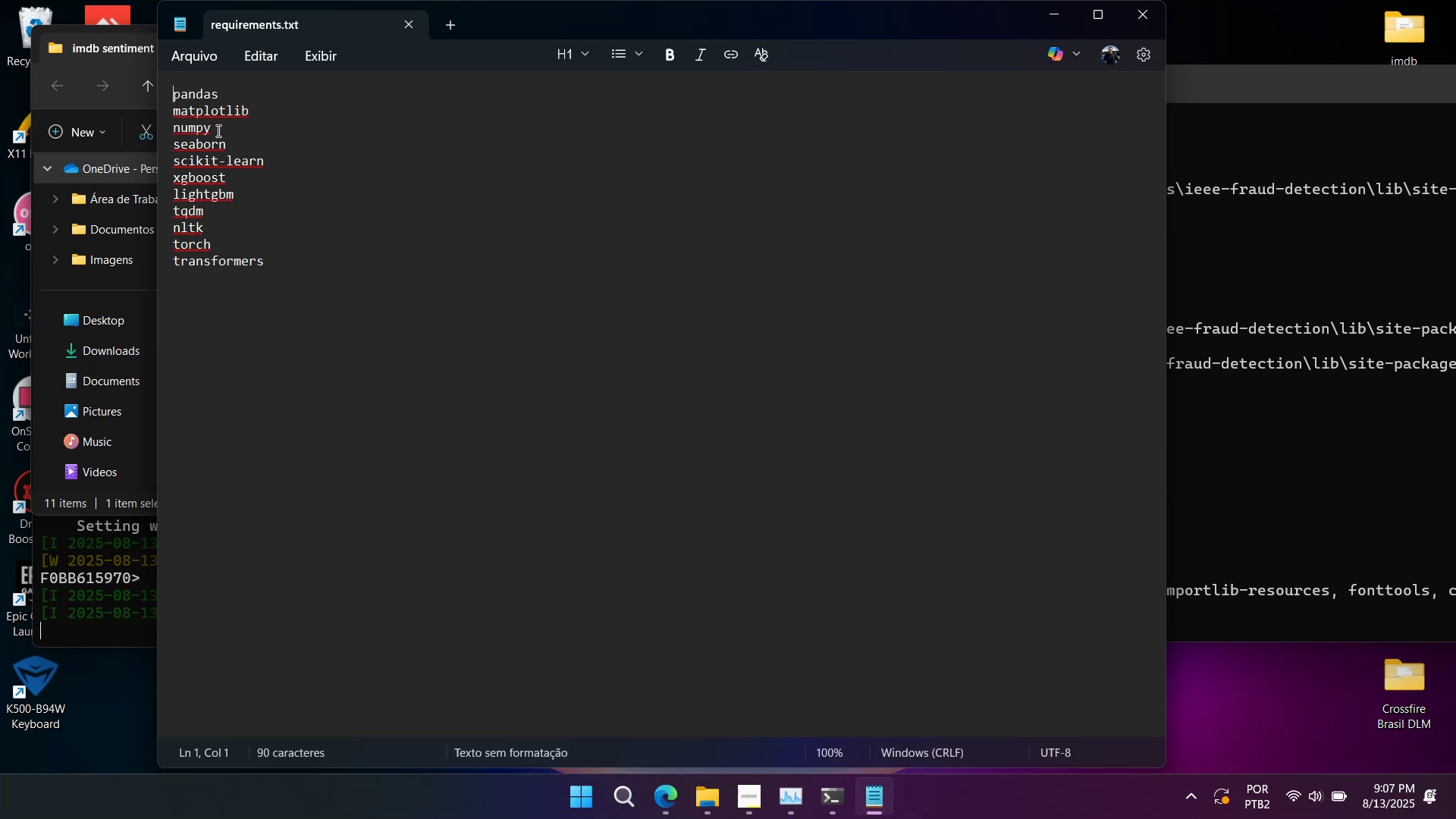 
hold_key(key=ControlLeft, duration=0.54)
 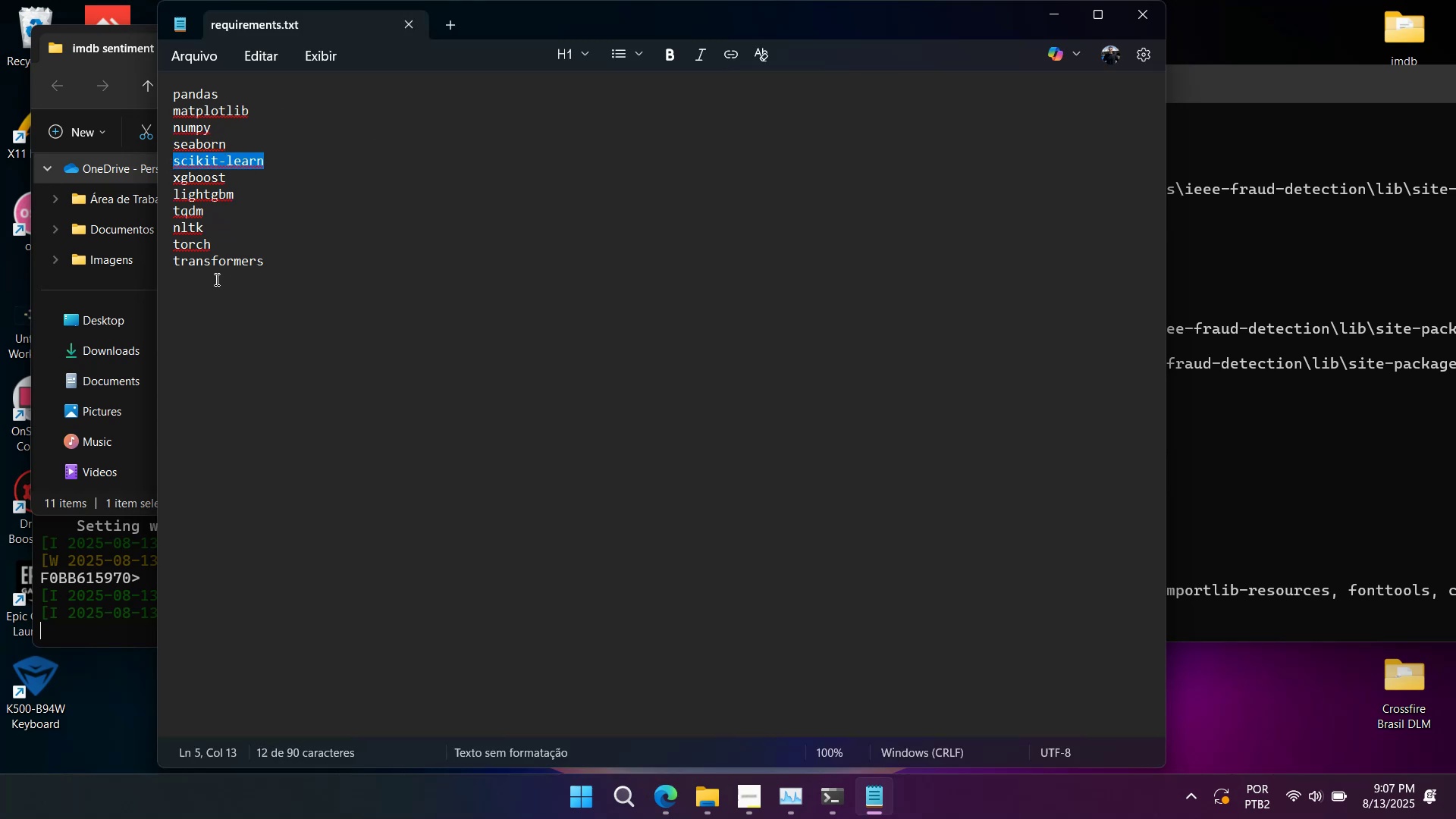 
key(Control+C)
 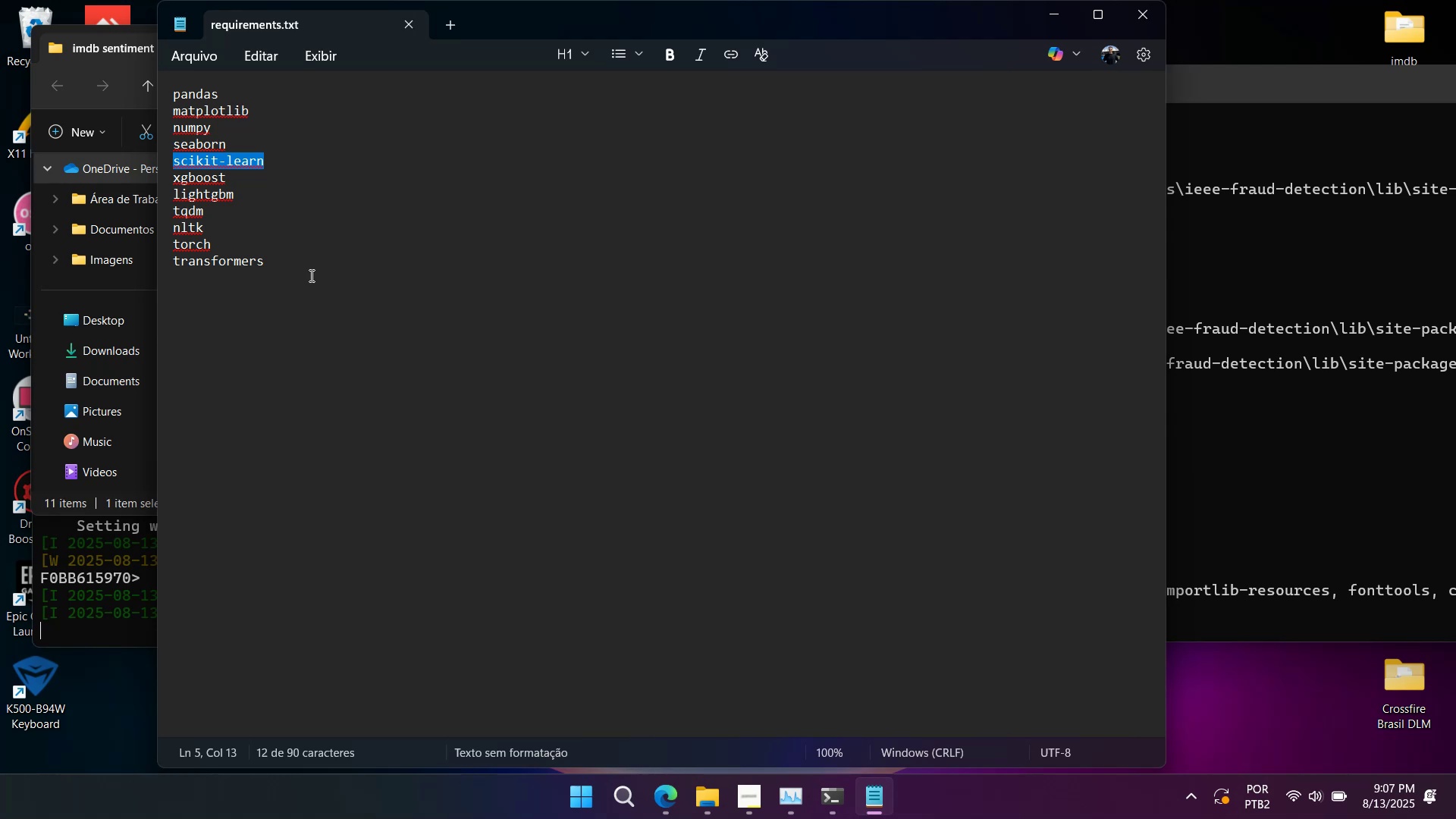 
left_click([310, 275])
 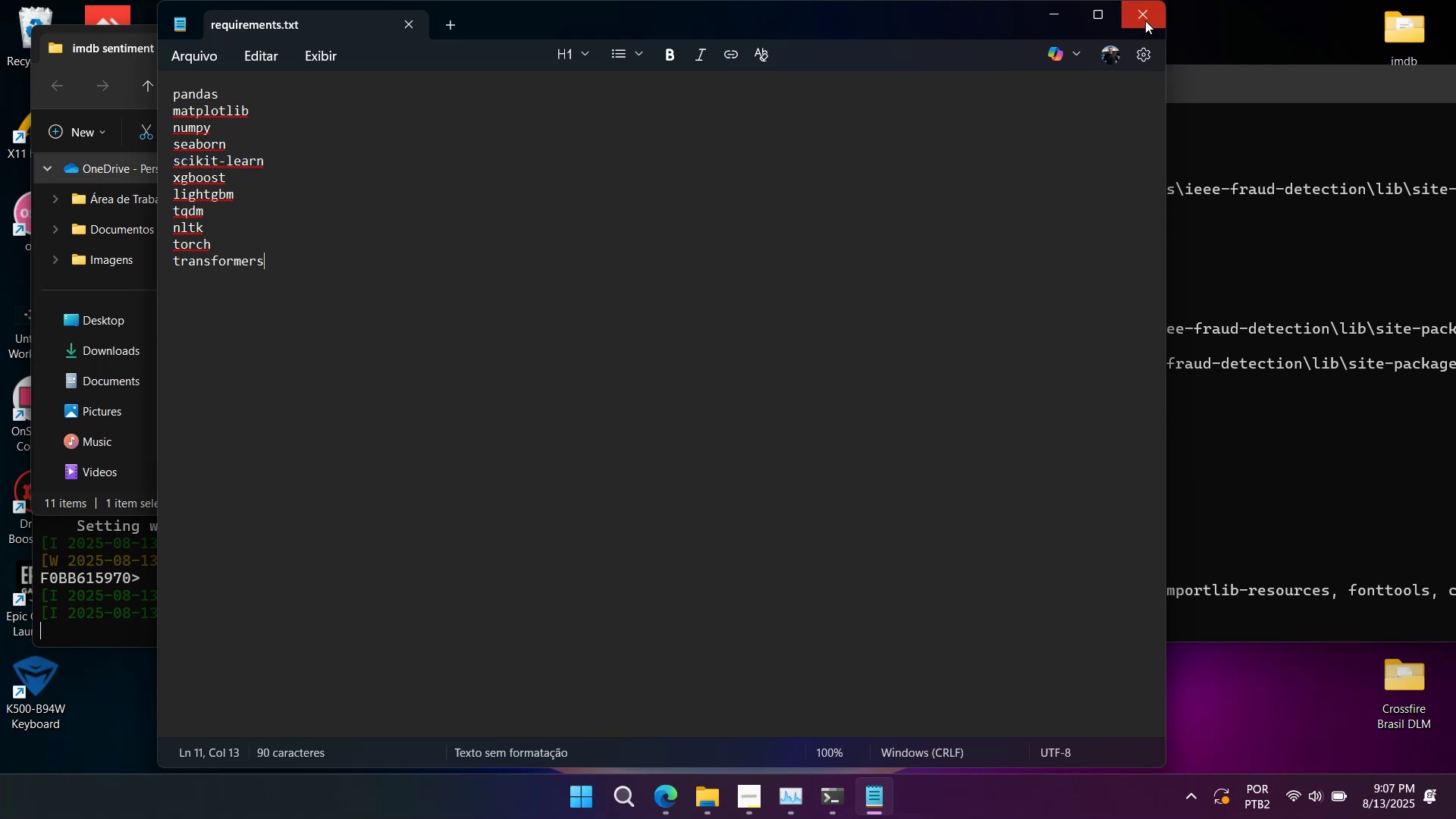 
left_click([1145, 20])
 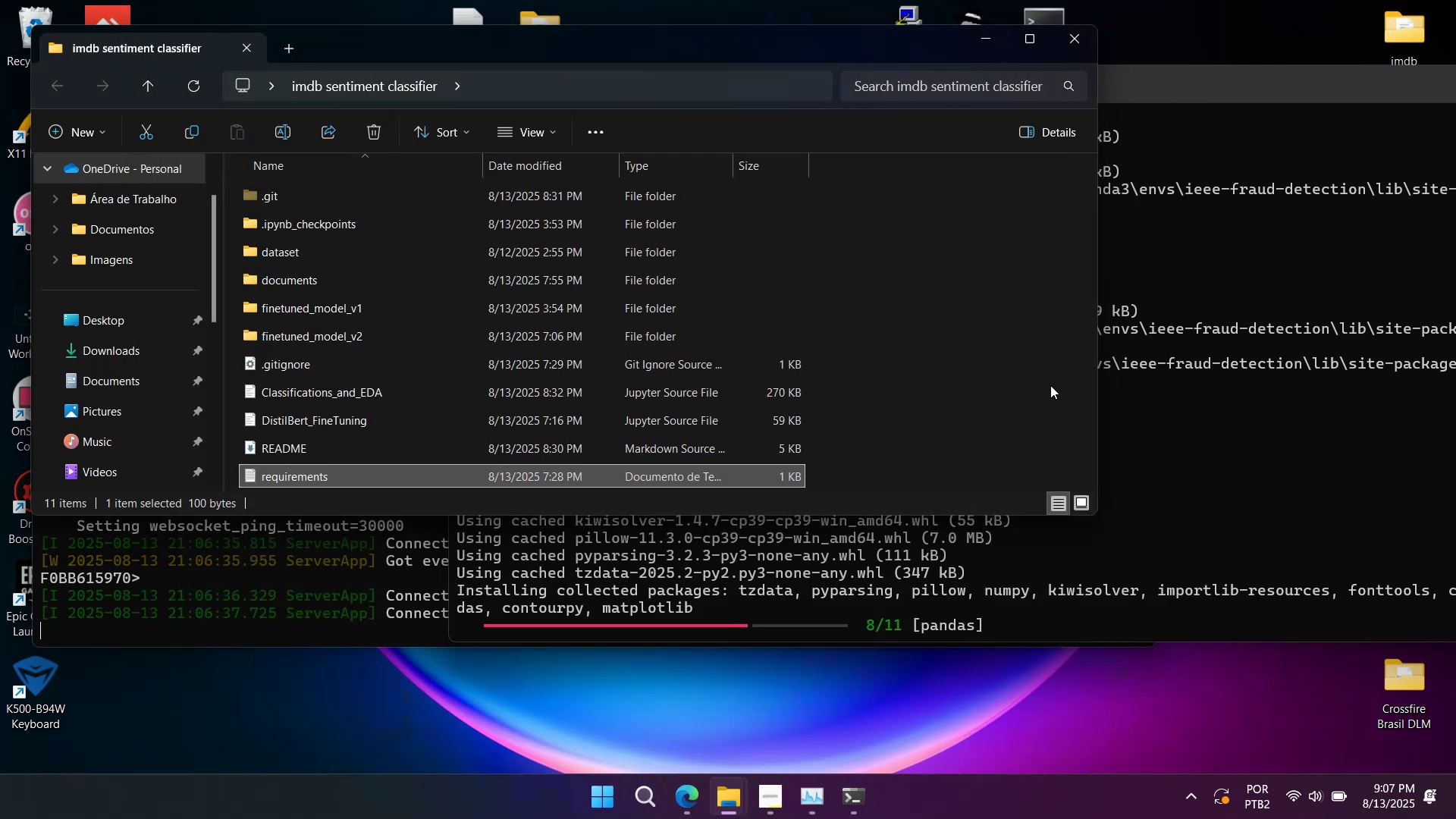 
left_click([1205, 474])
 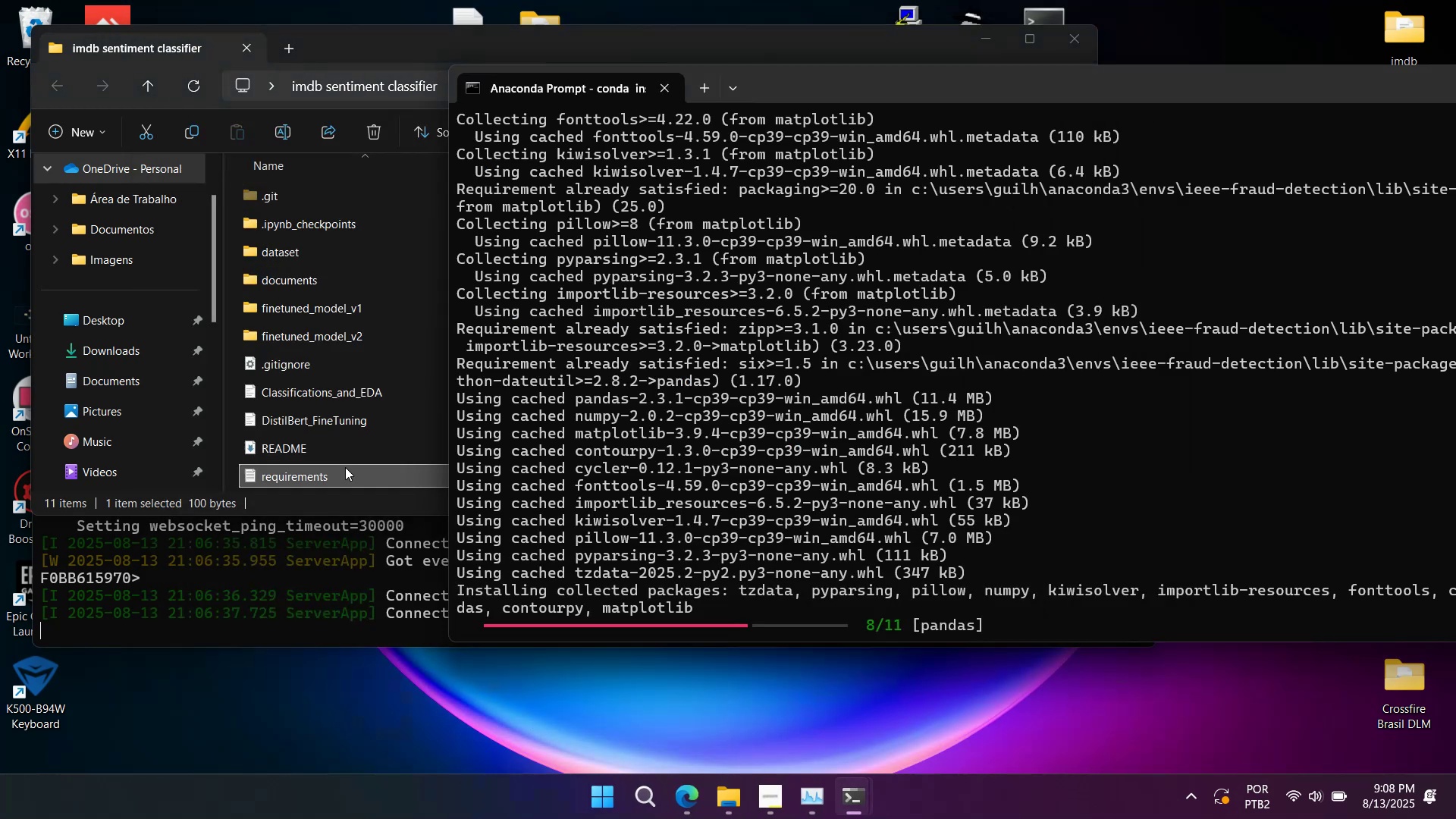 
double_click([344, 470])
 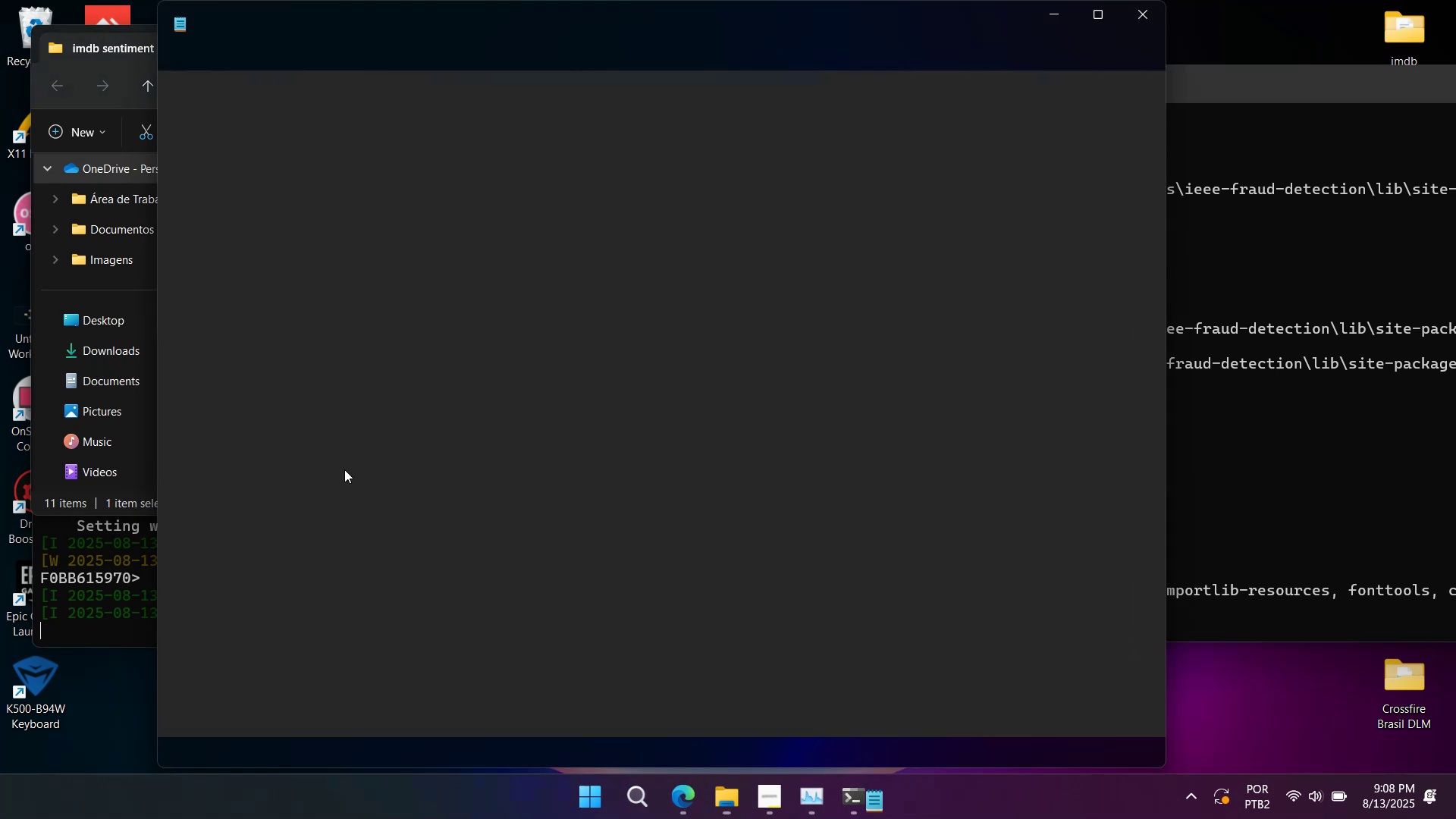 
type(pa)
 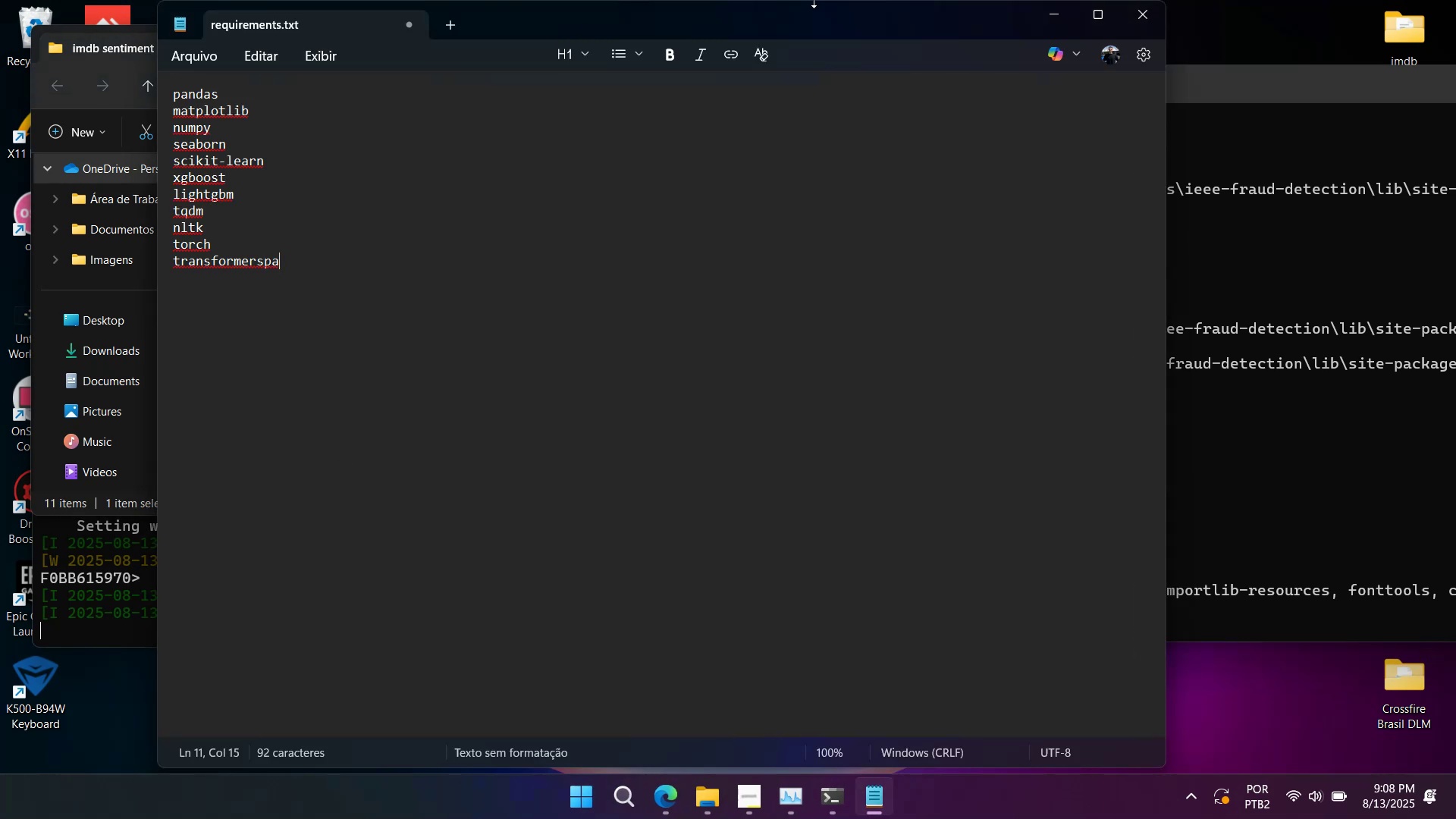 
left_click([1145, 23])
 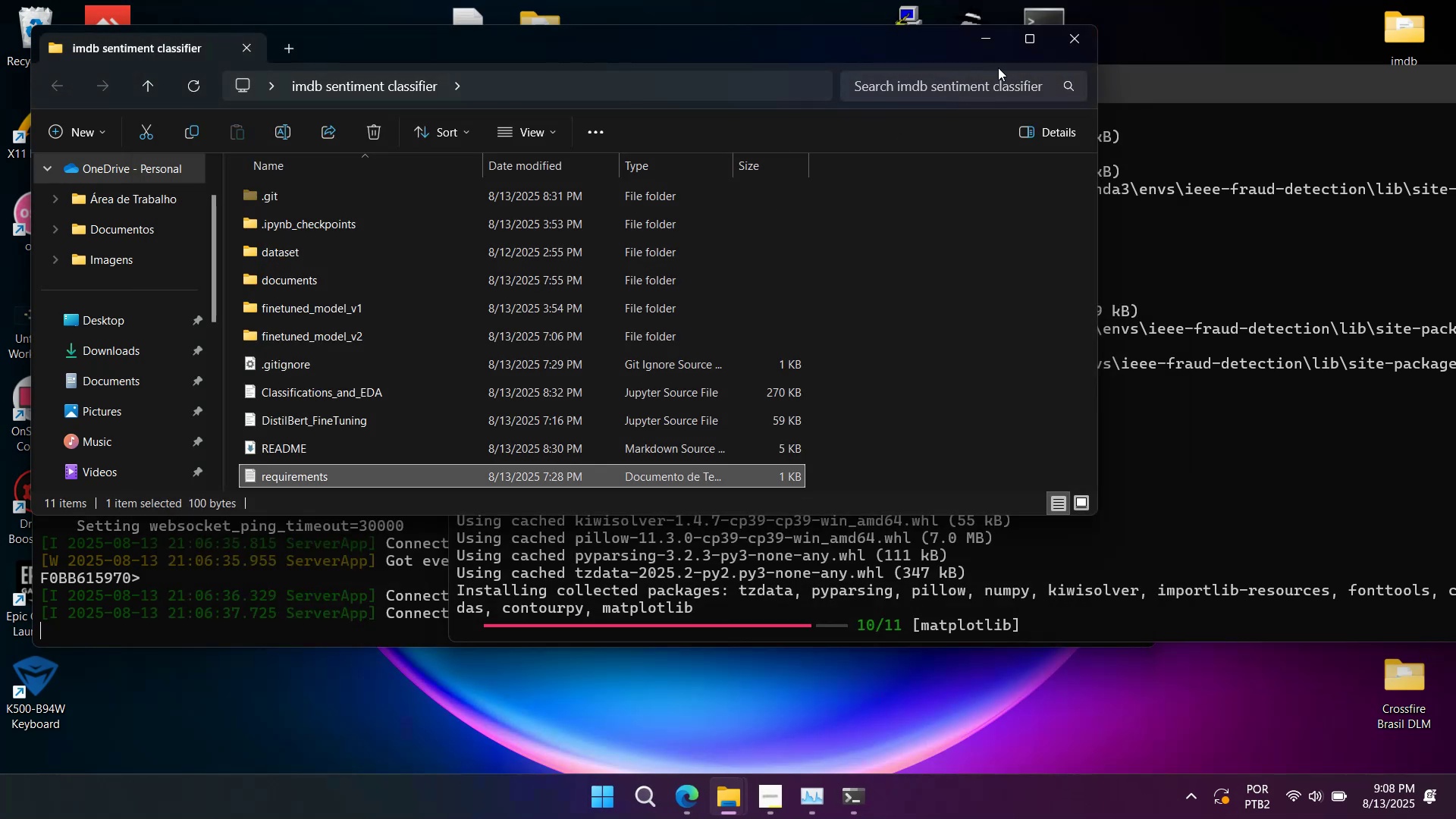 
left_click([1079, 48])
 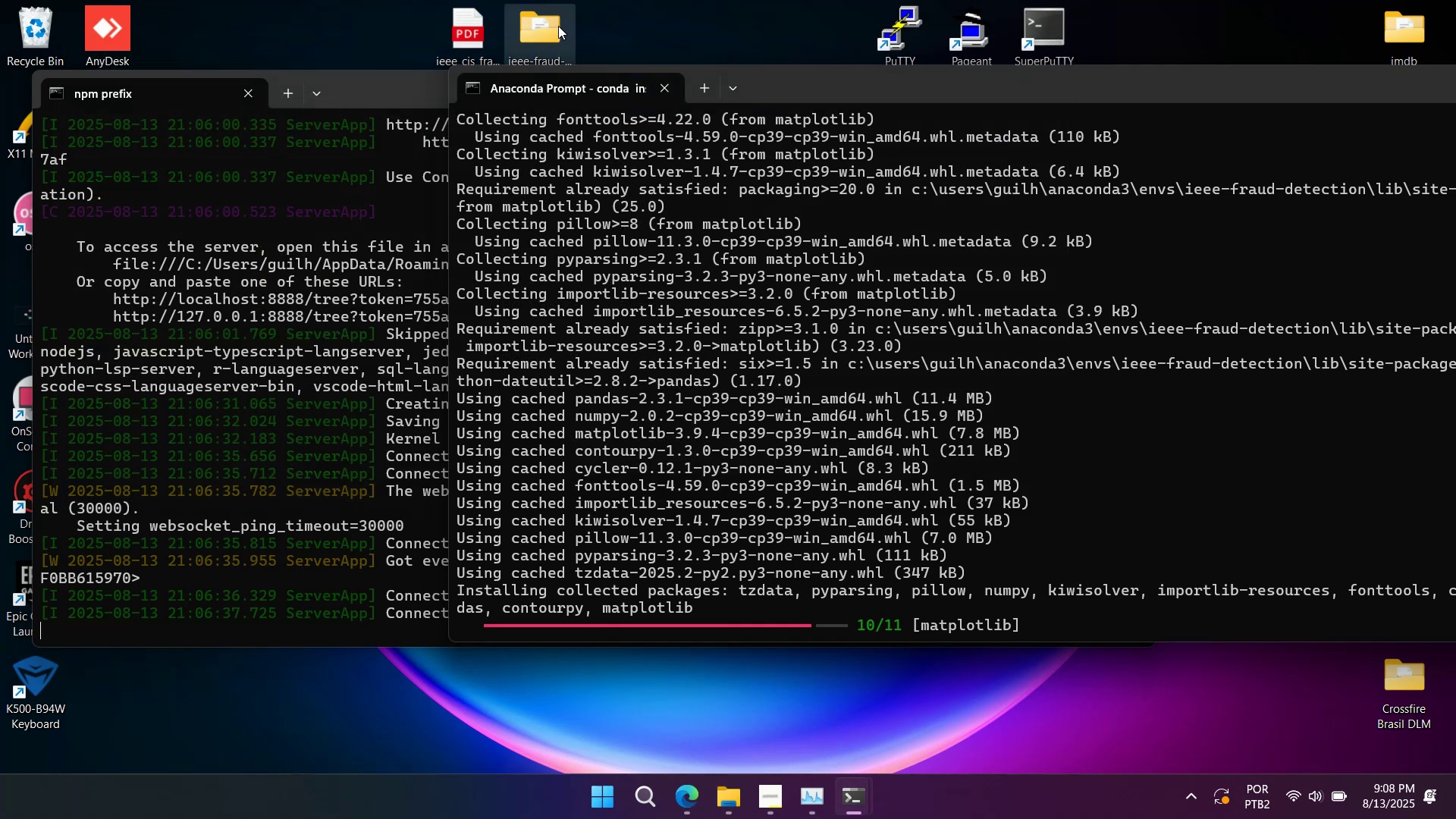 
double_click([558, 25])
 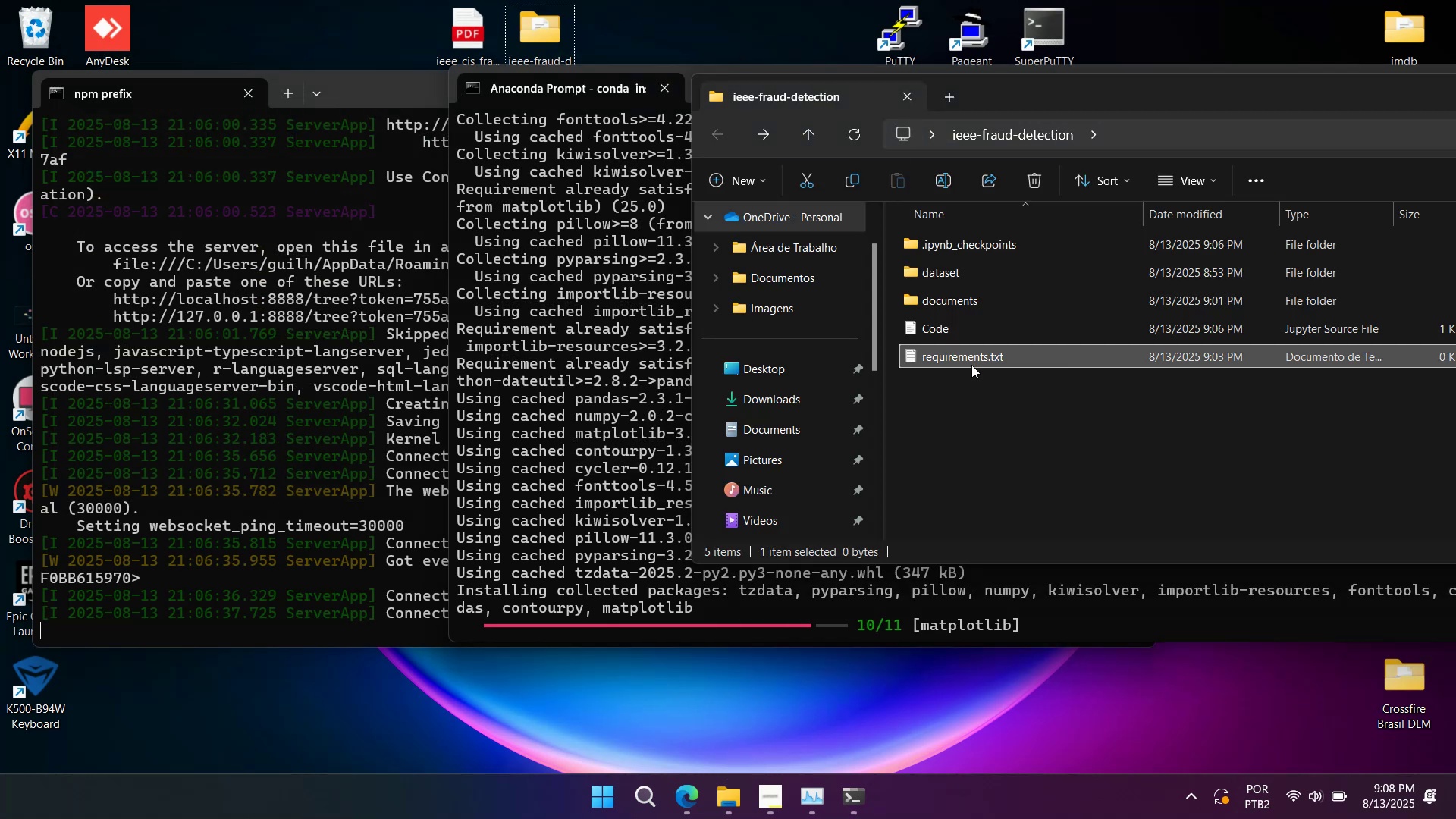 
double_click([971, 366])
 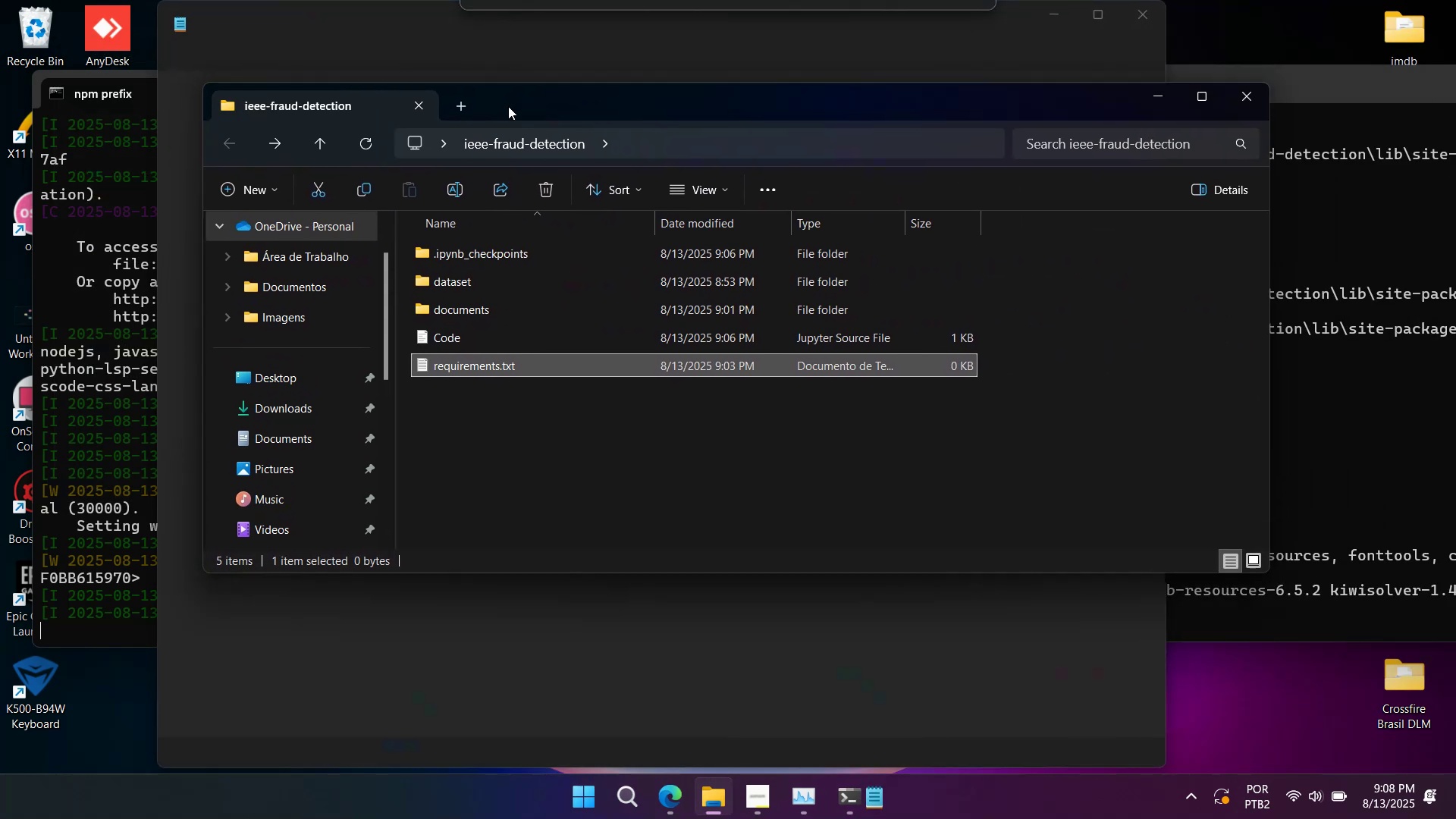 
left_click([491, 61])
 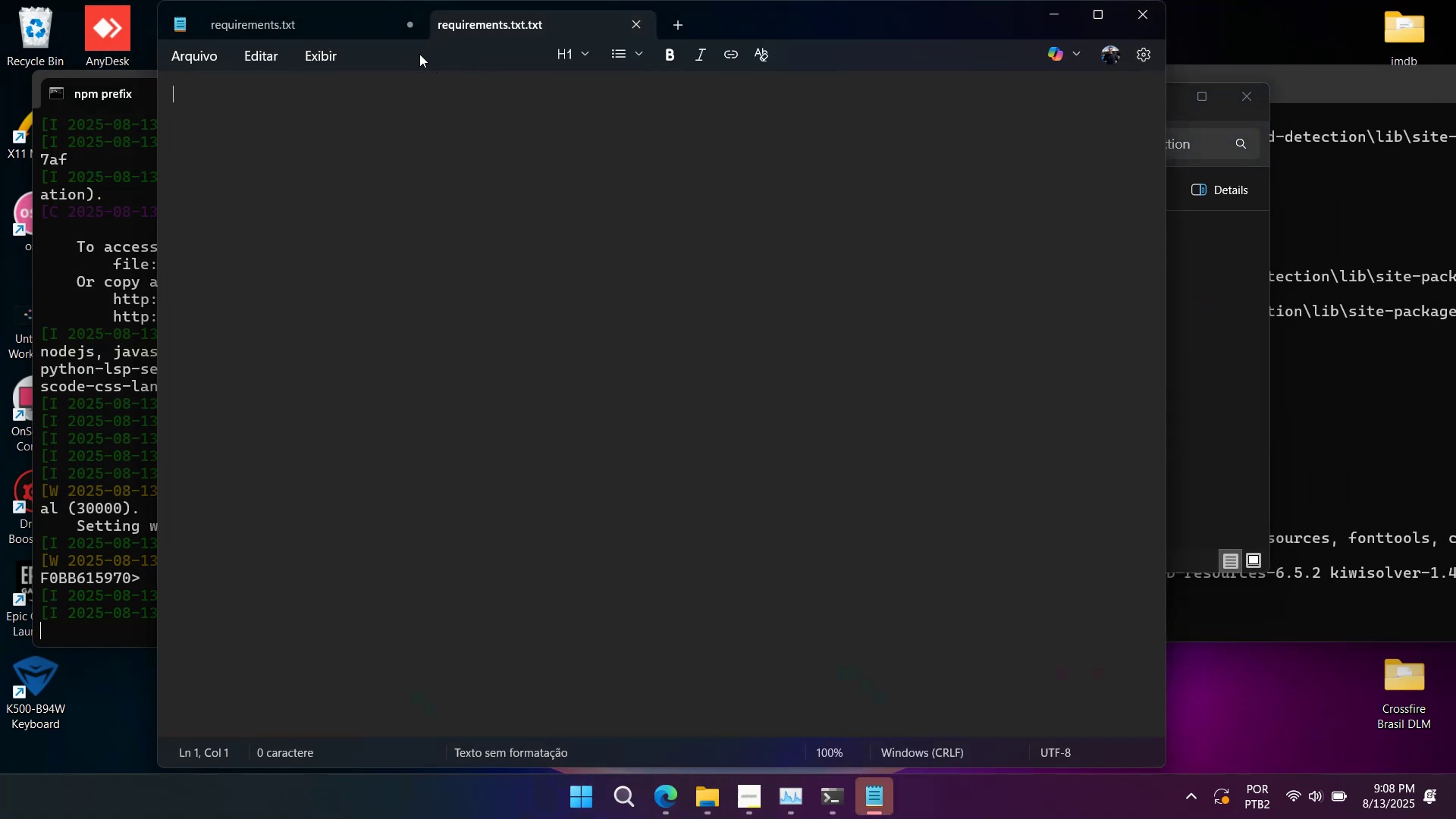 
left_click([414, 28])
 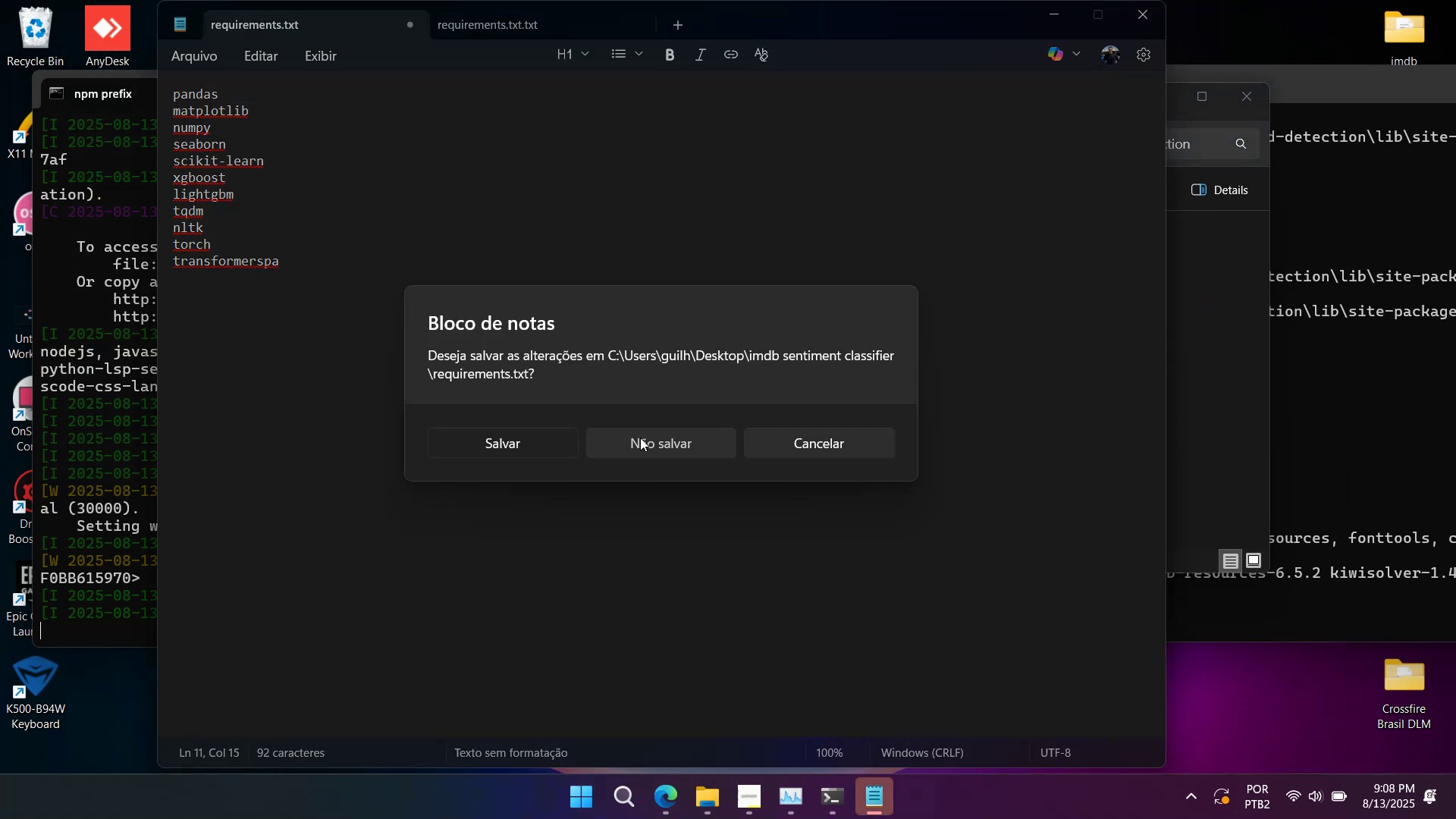 
double_click([513, 253])
 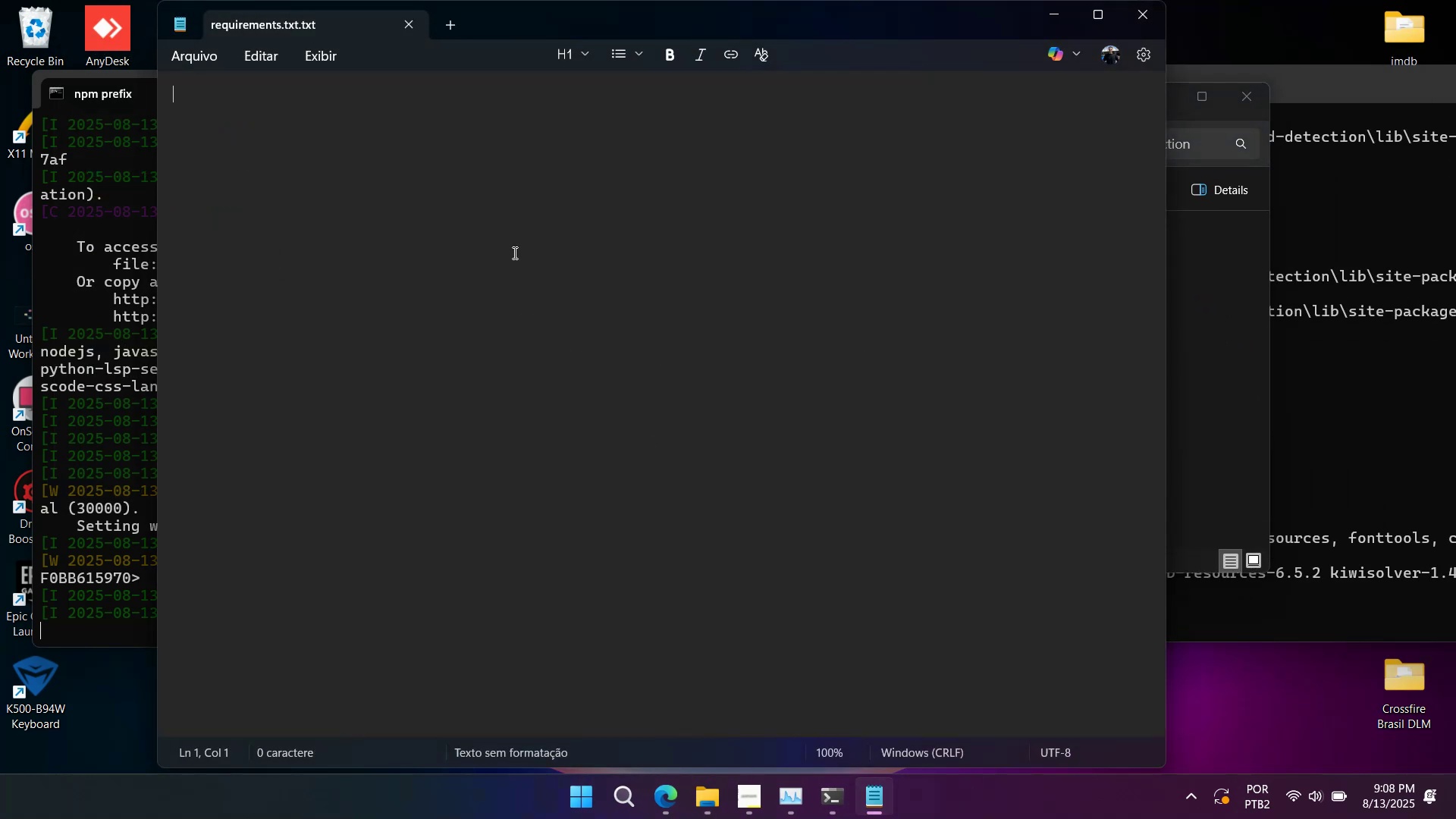 
type(pandas m)
key(Backspace)
key(Backspace)
 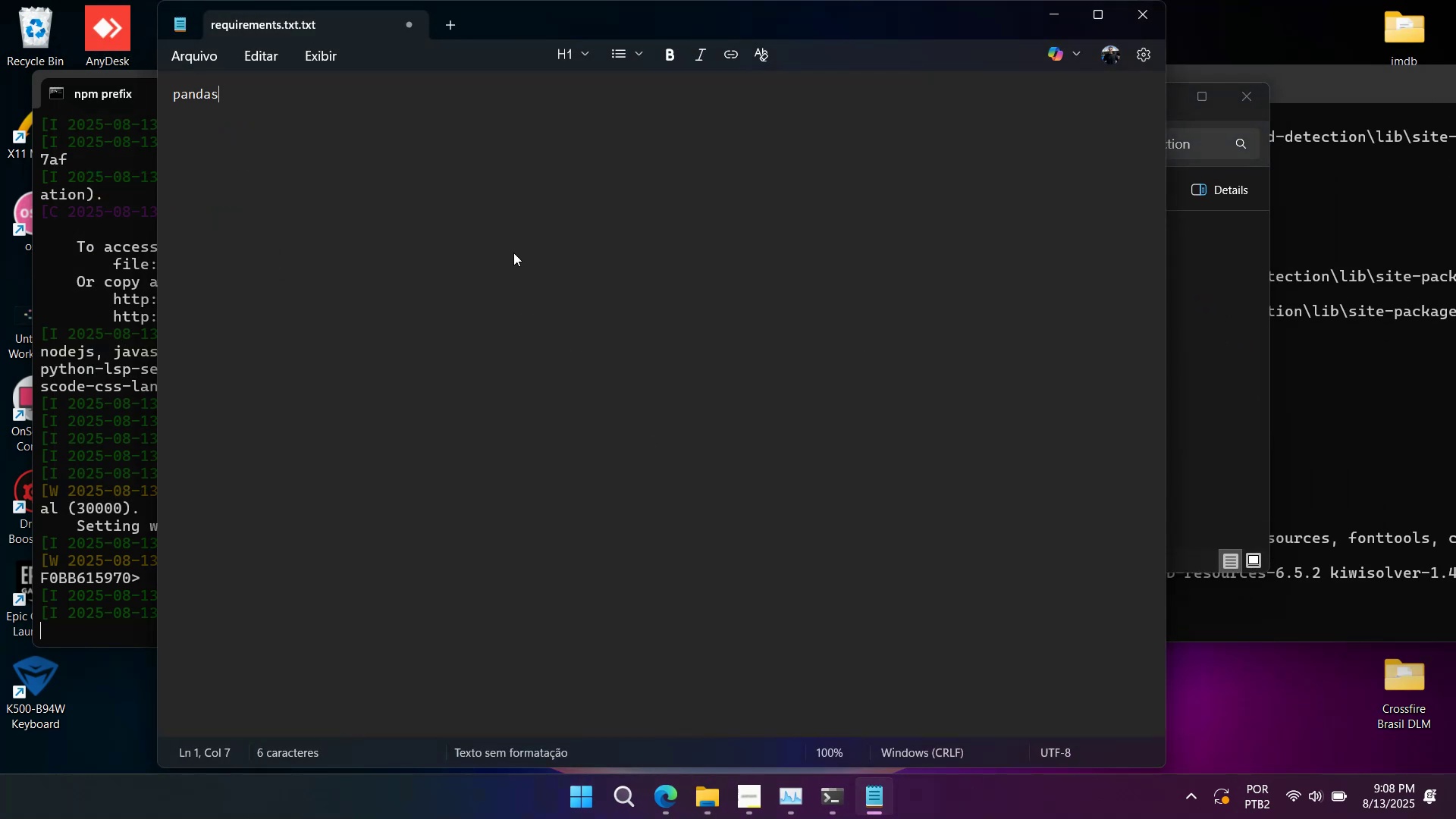 
key(Enter)
 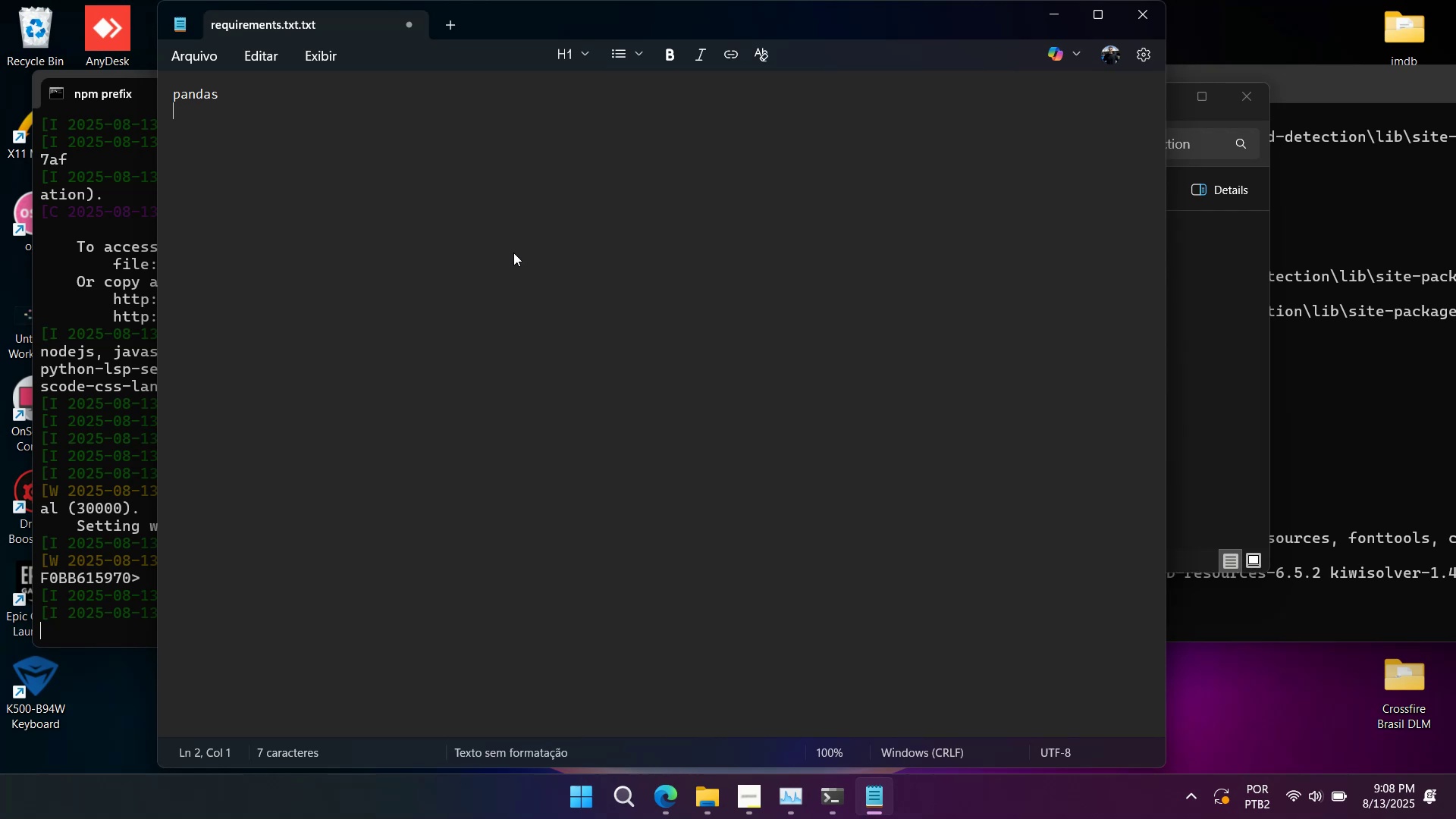 
type(numpy )
key(Backspace)
 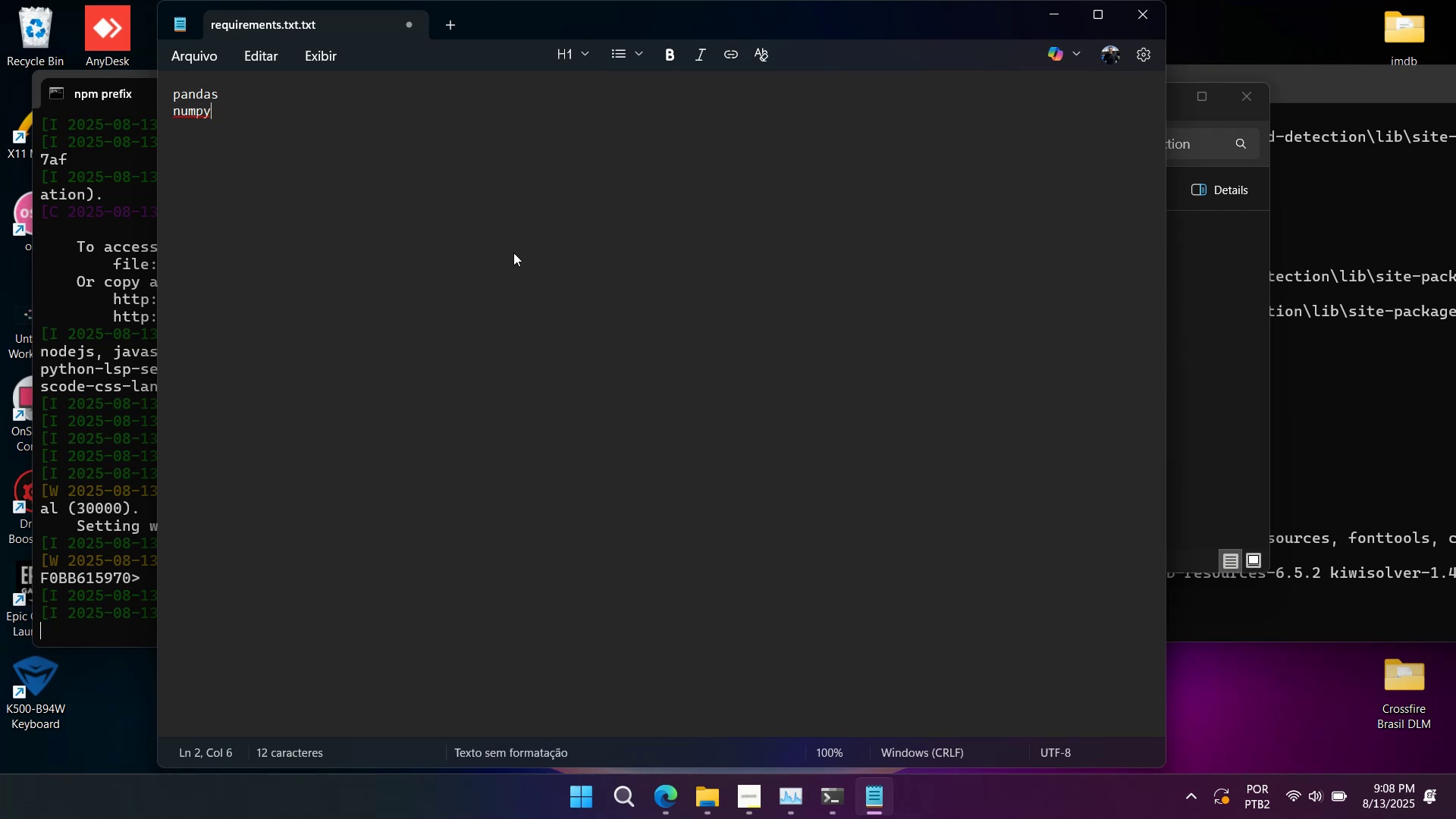 
key(Enter)
 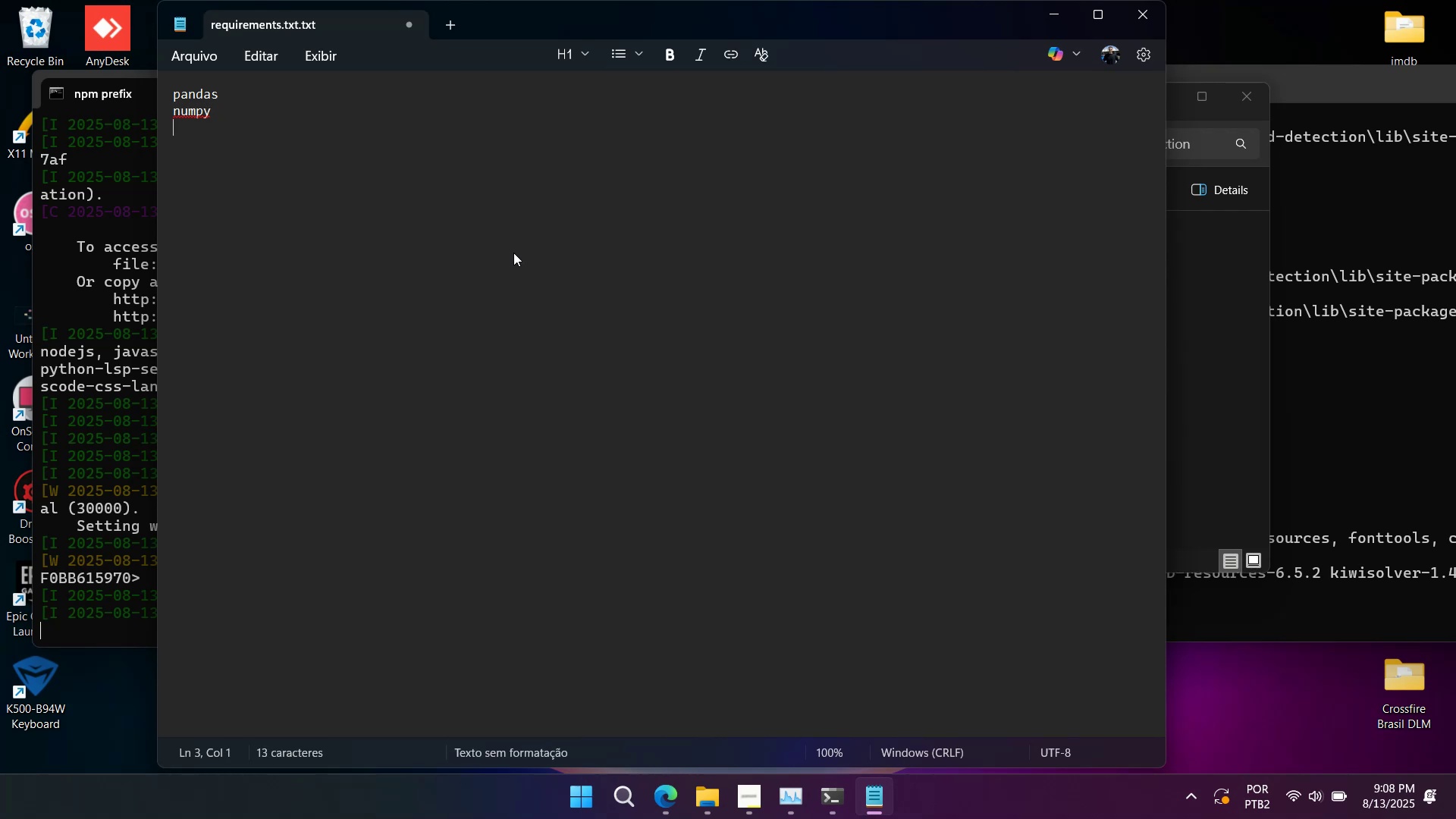 
type(matplotlib)
 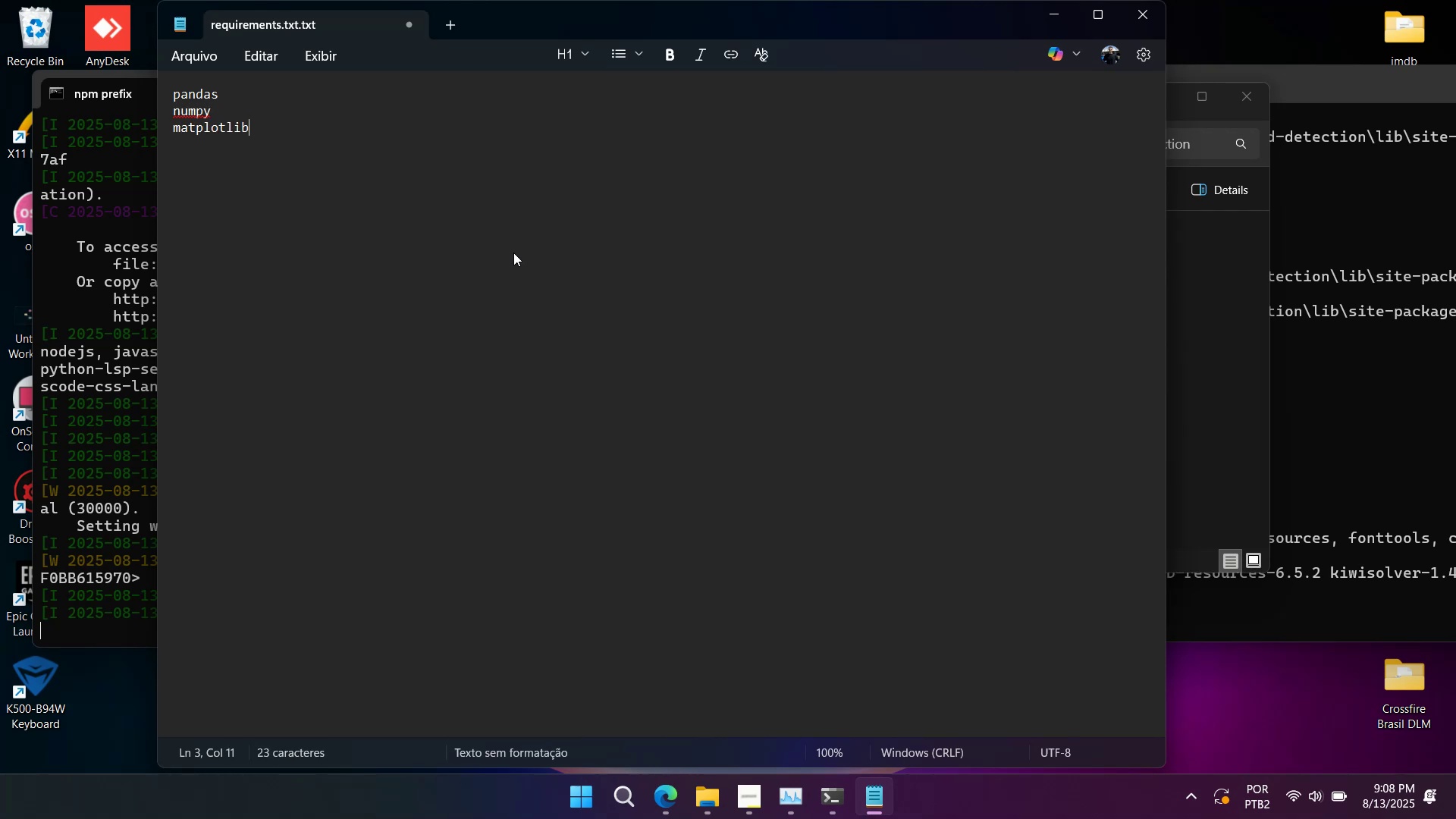 
key(Enter)
 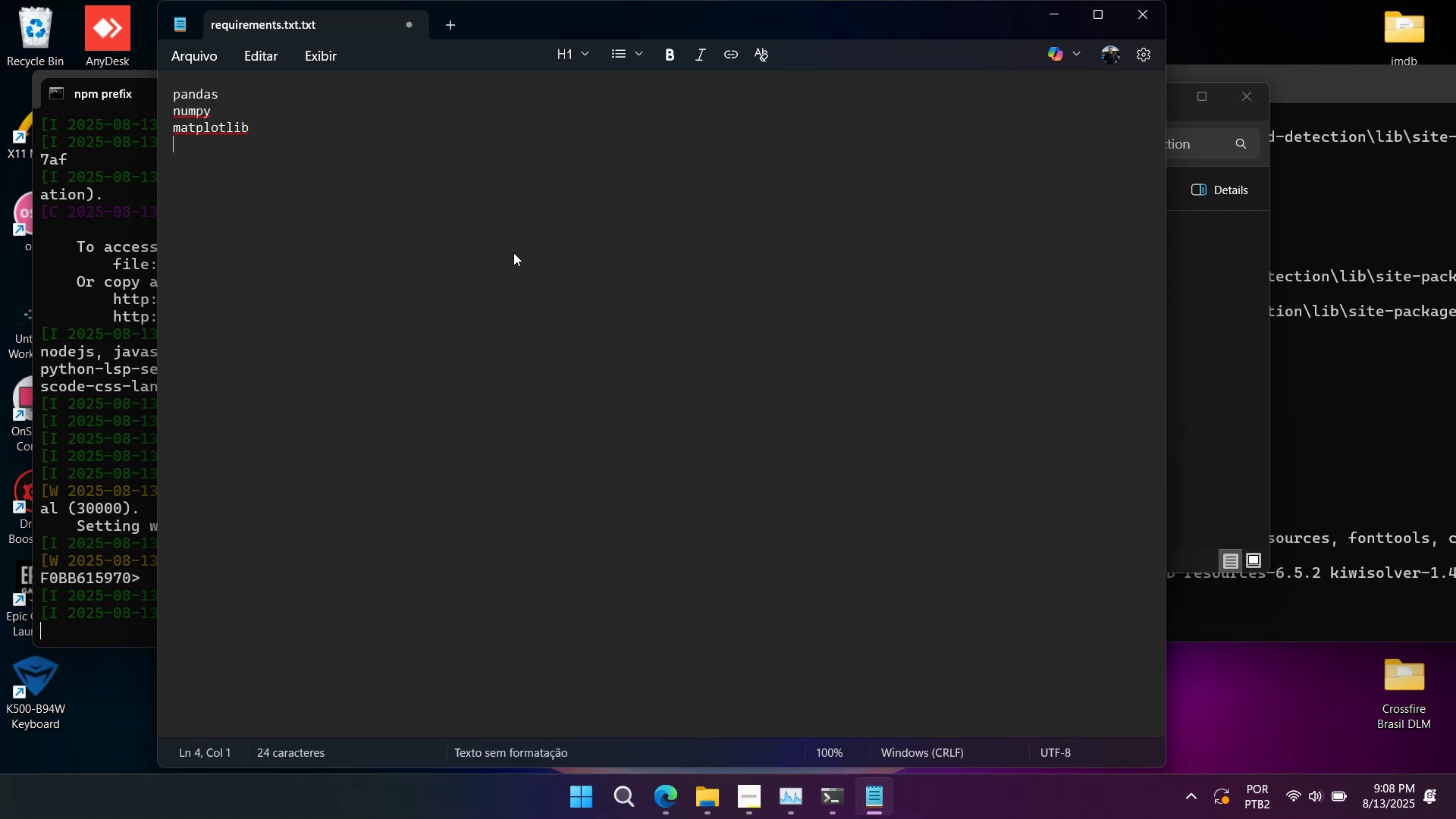 
key(Control+V)
 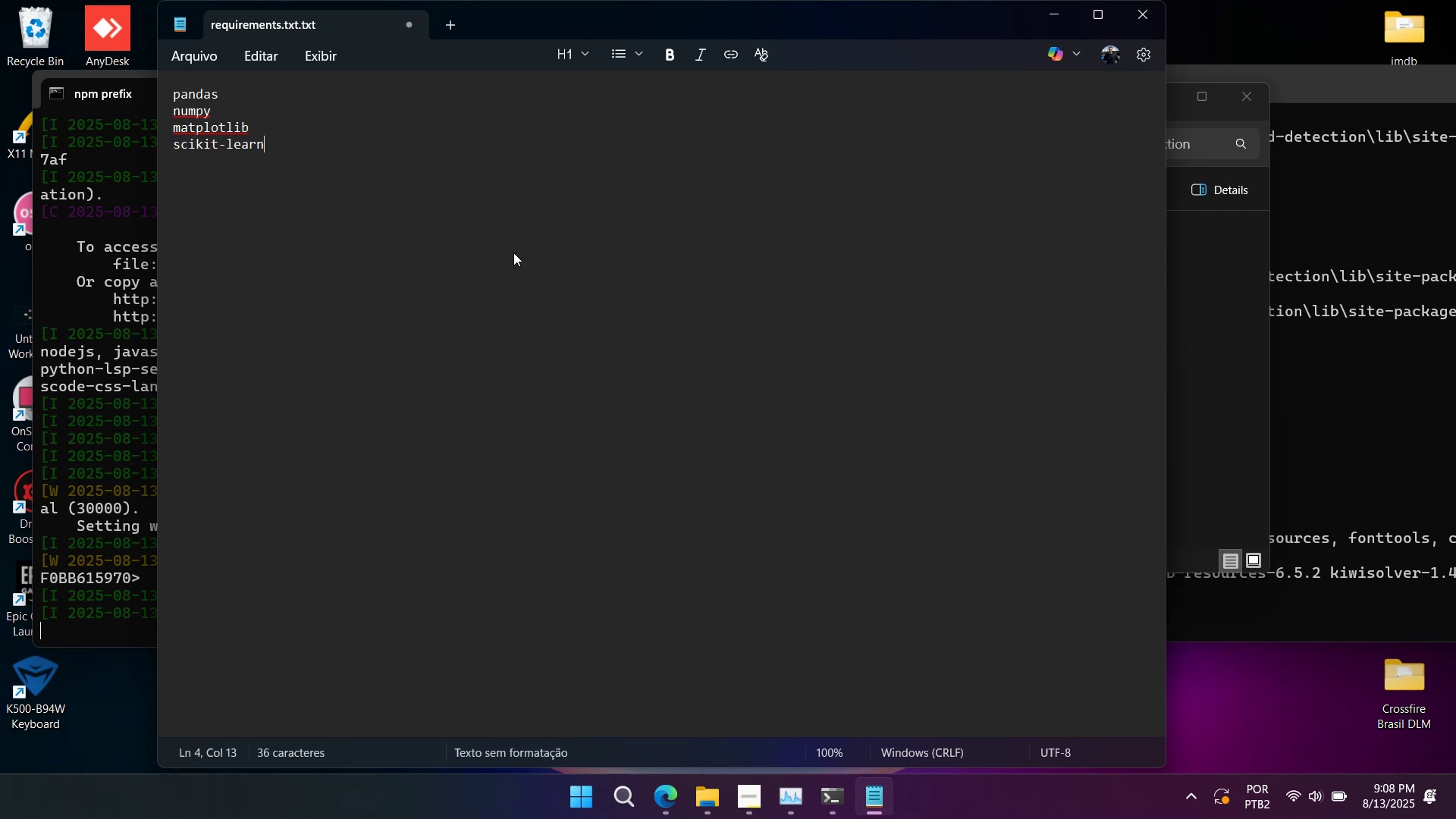 
key(Enter)
 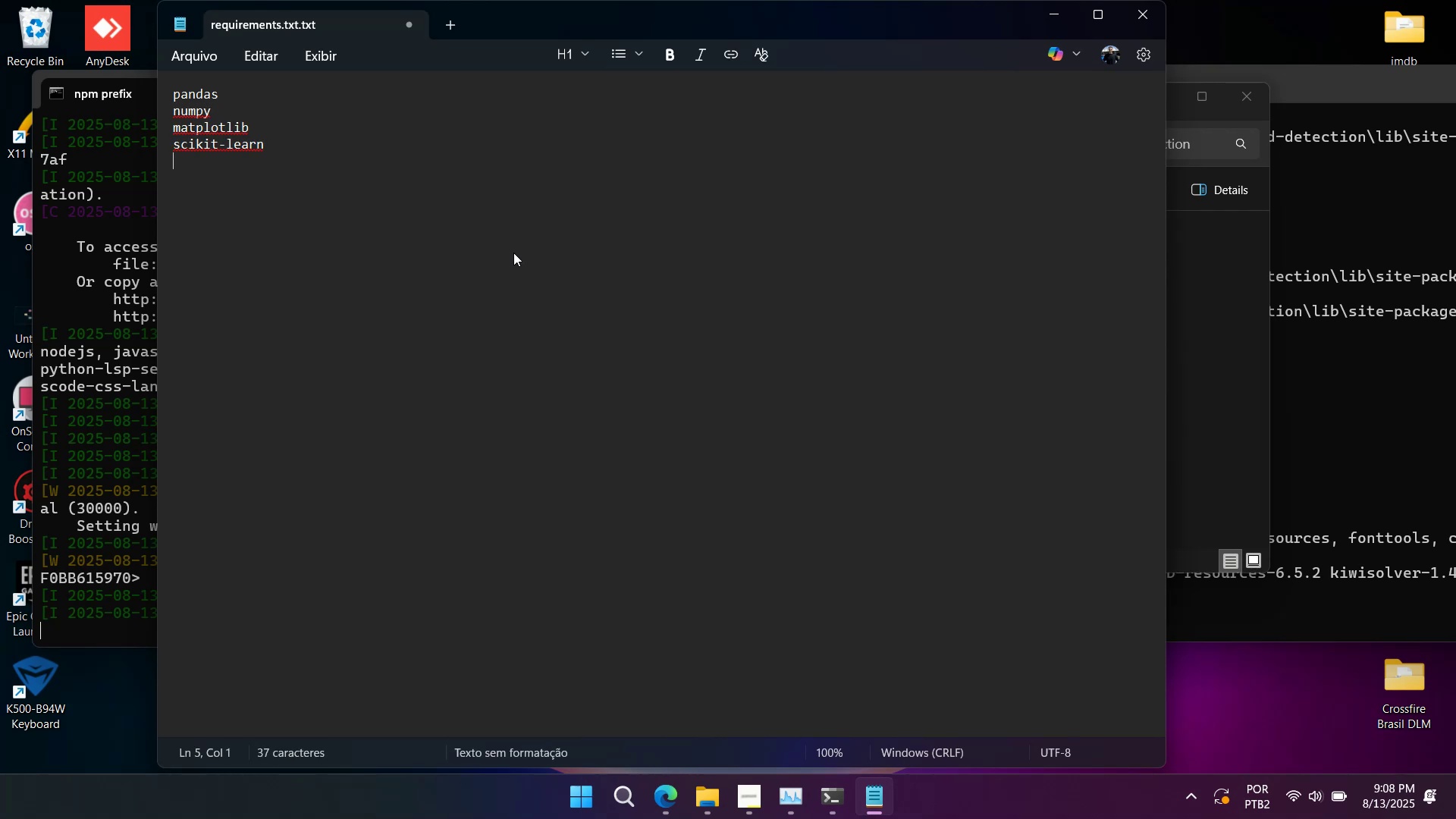 
type(td)
key(Backspace)
type(qdm)
 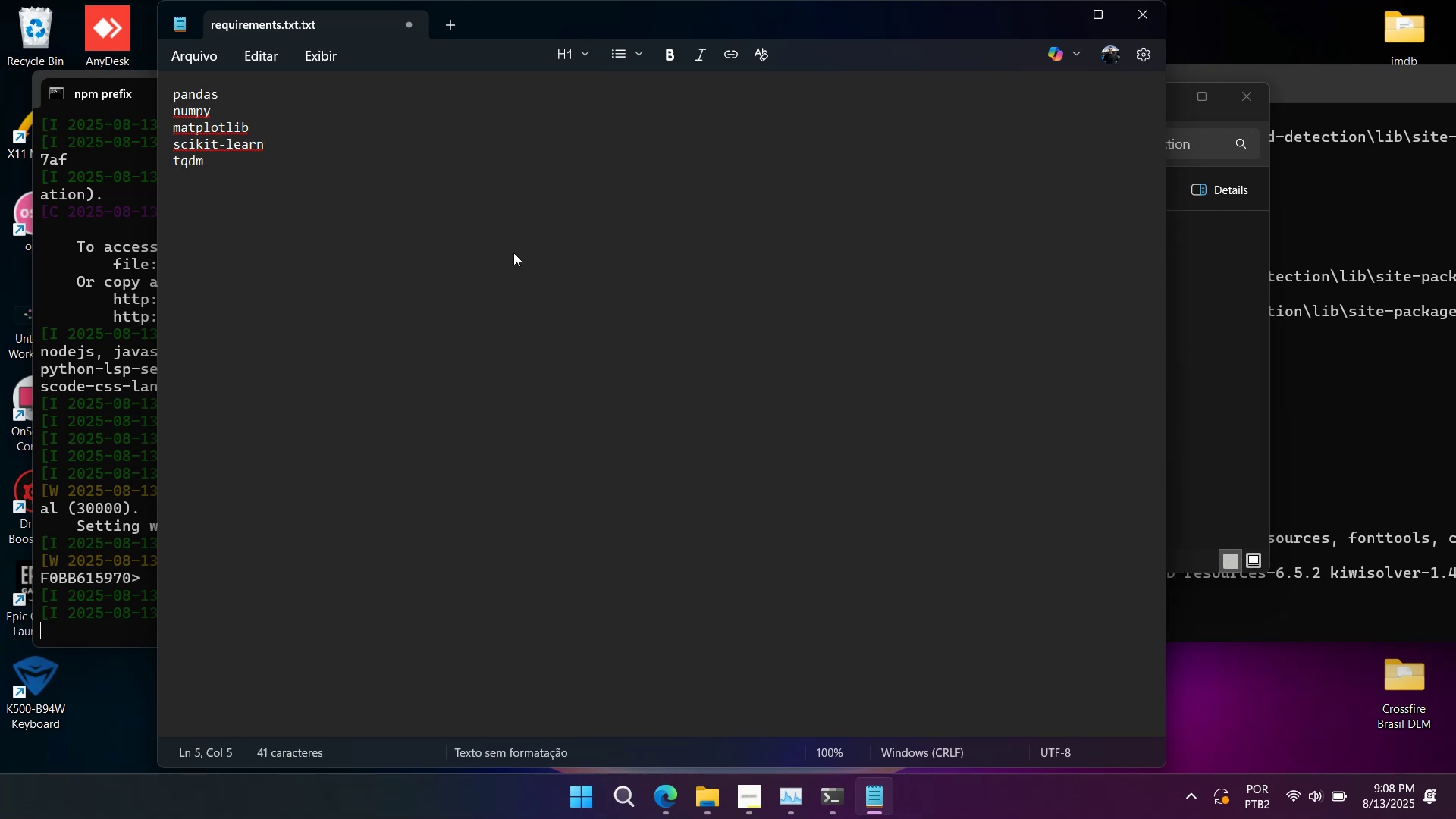 
key(Control+S)
 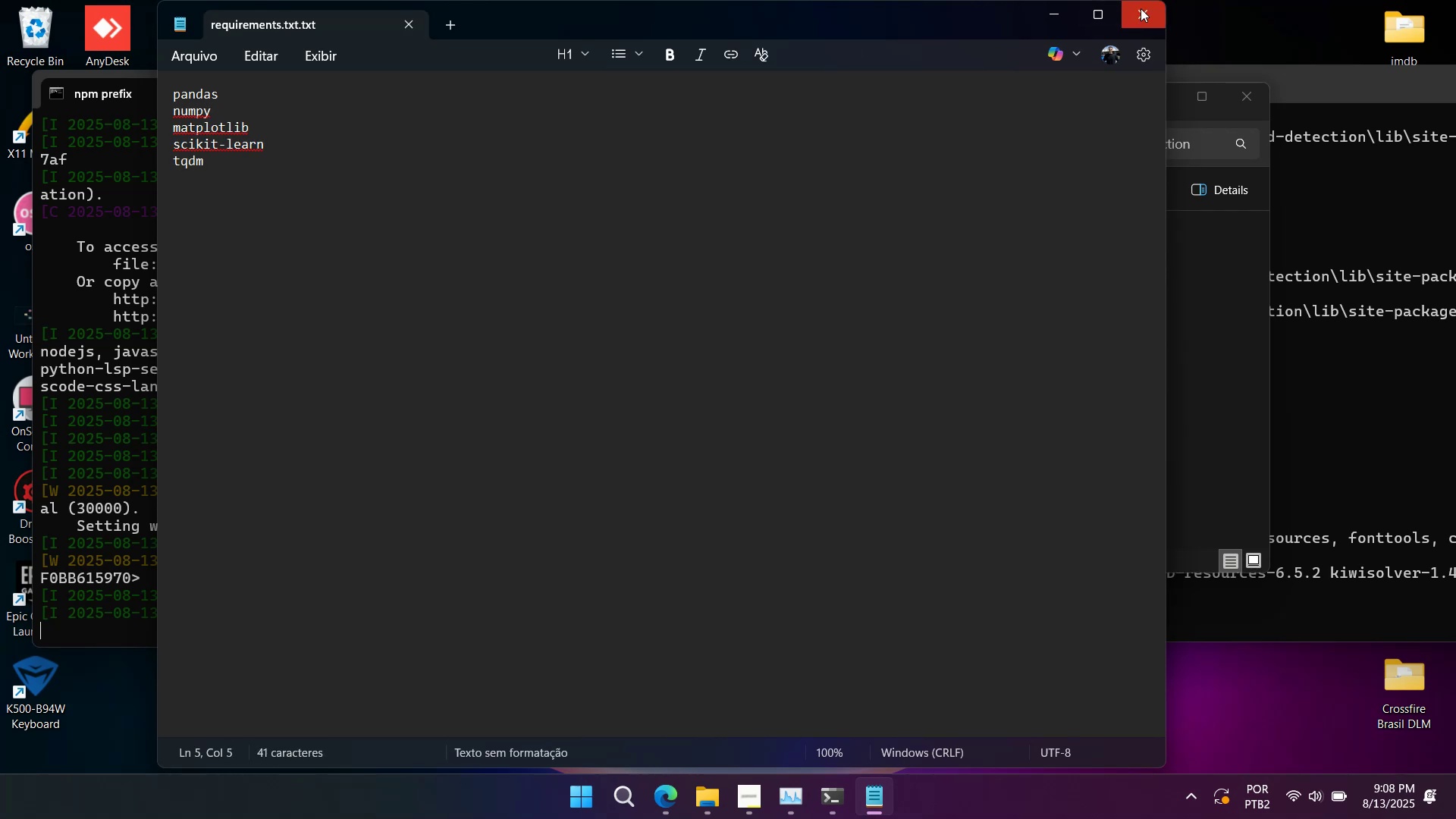 
left_click([1141, 8])
 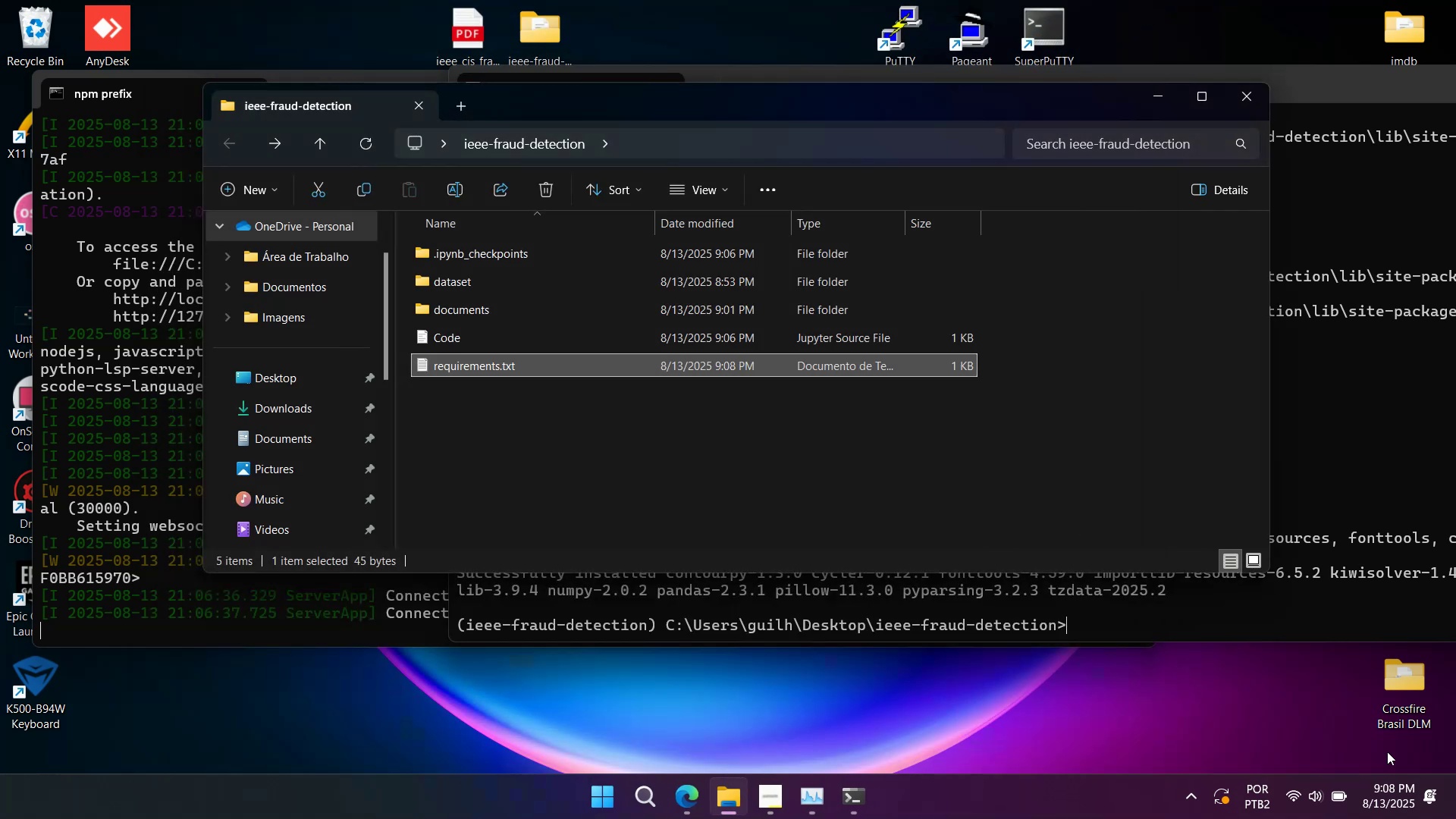 
left_click([1352, 799])
 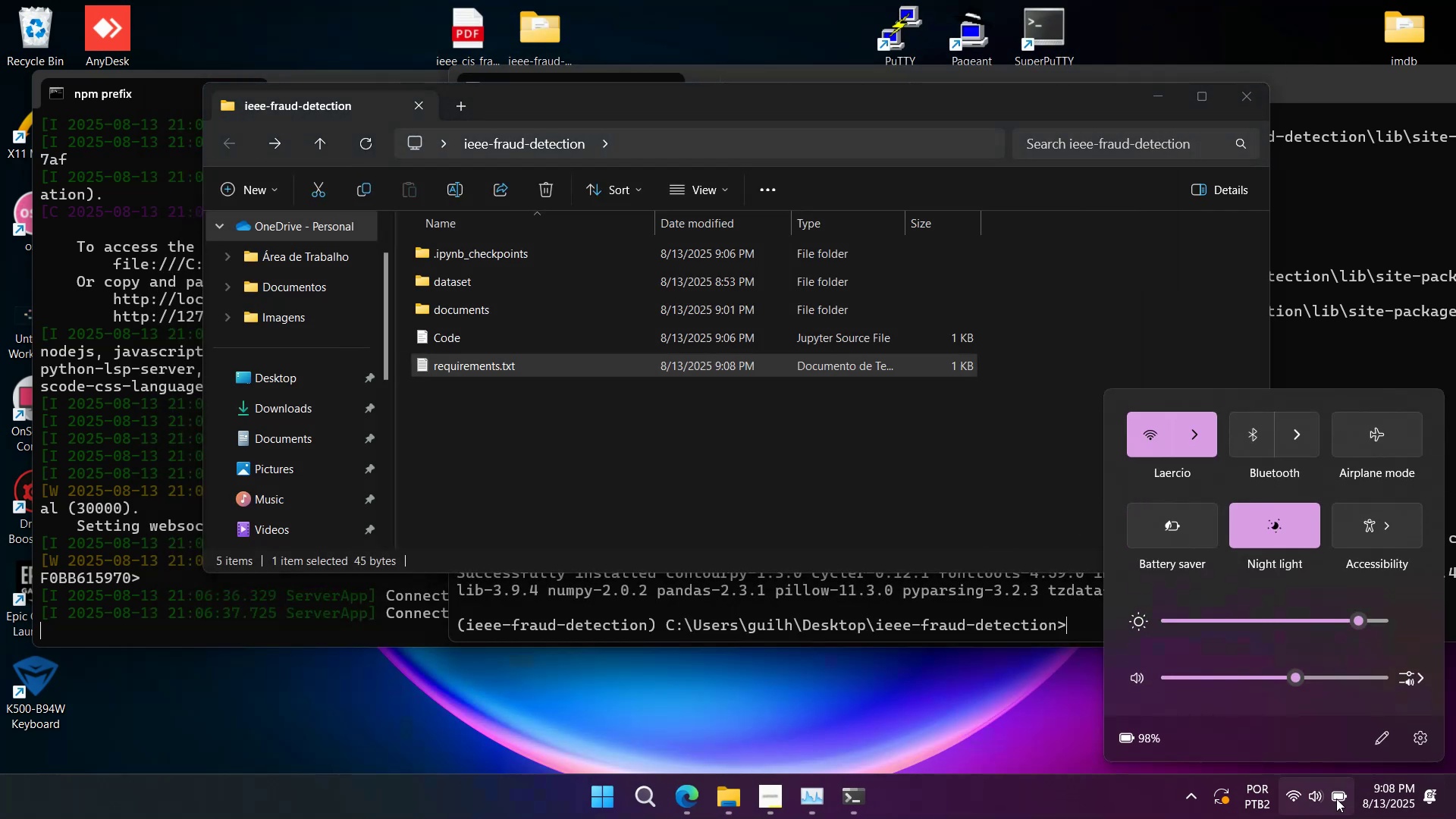 
wait(7.53)
 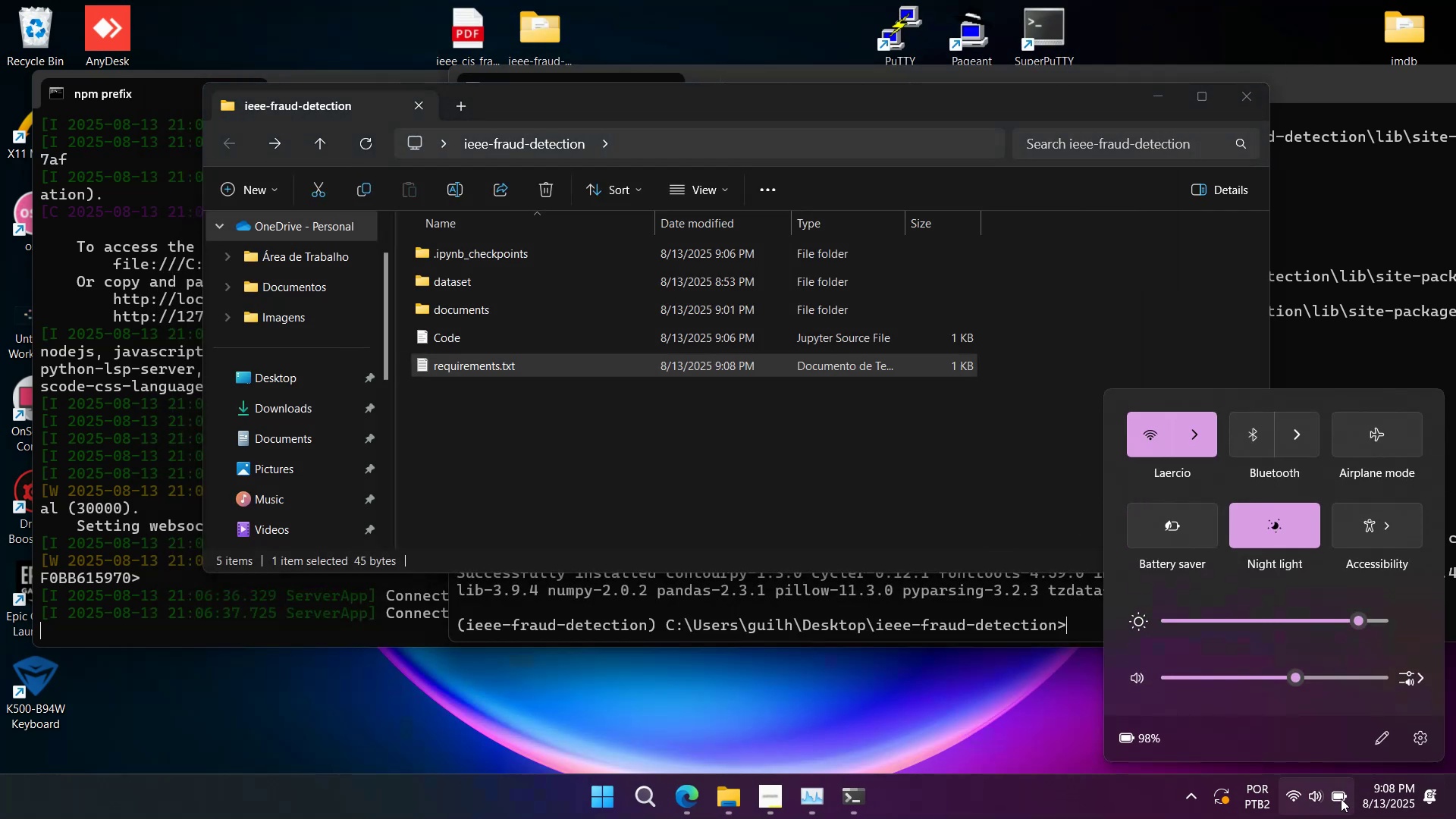 
left_click([1329, 798])
 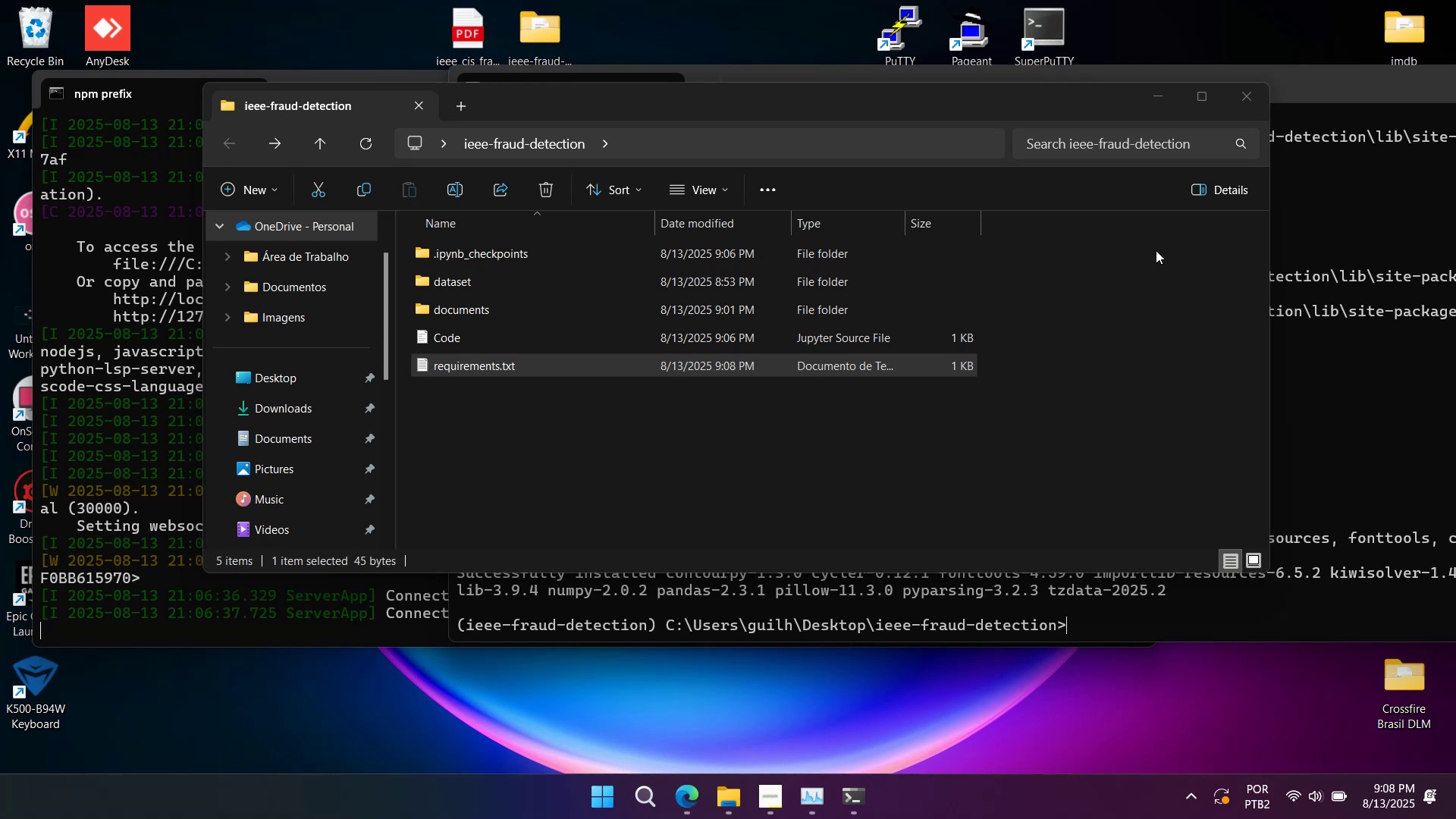 
mouse_move([1218, 99])
 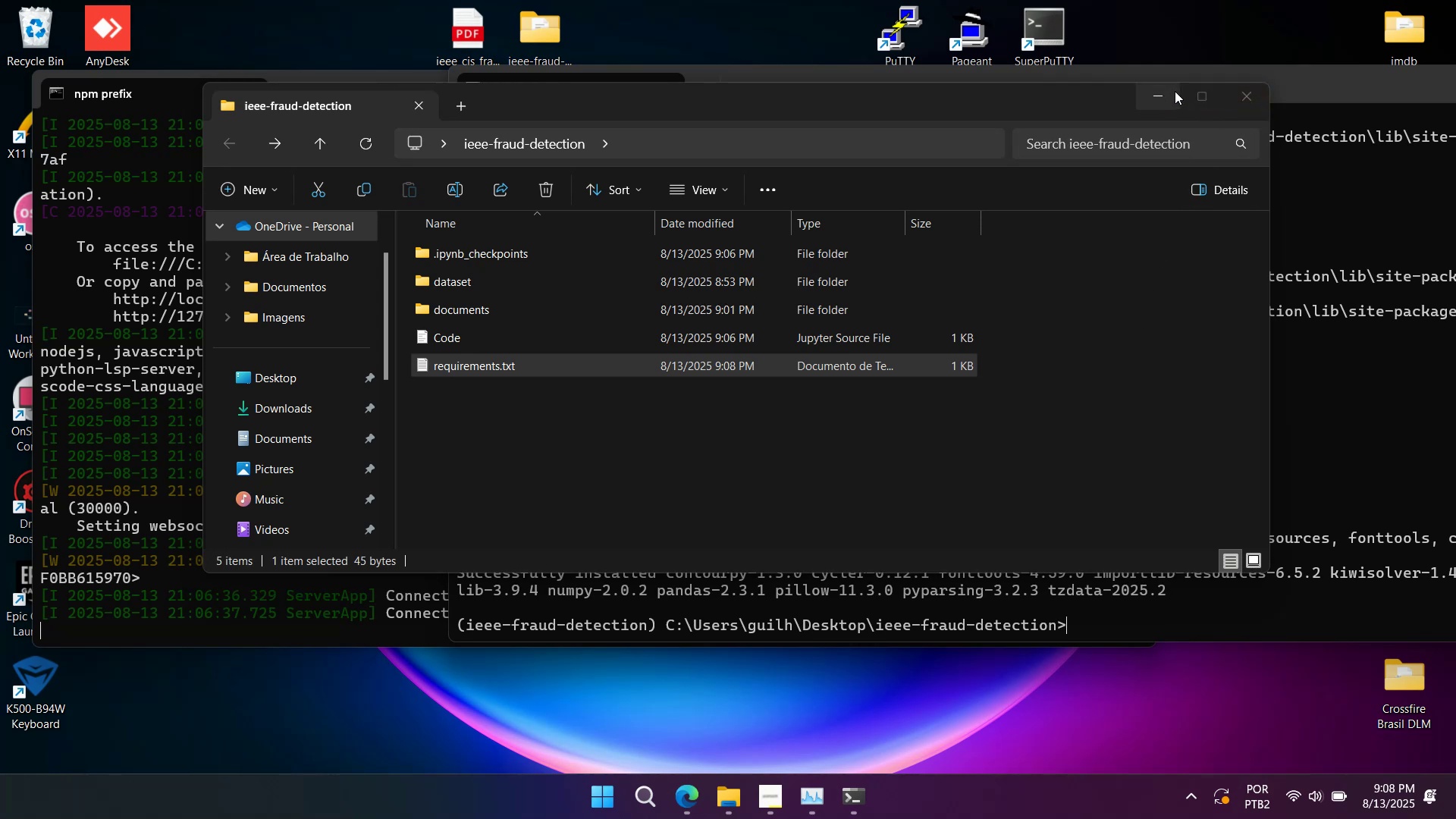 
left_click([1174, 91])
 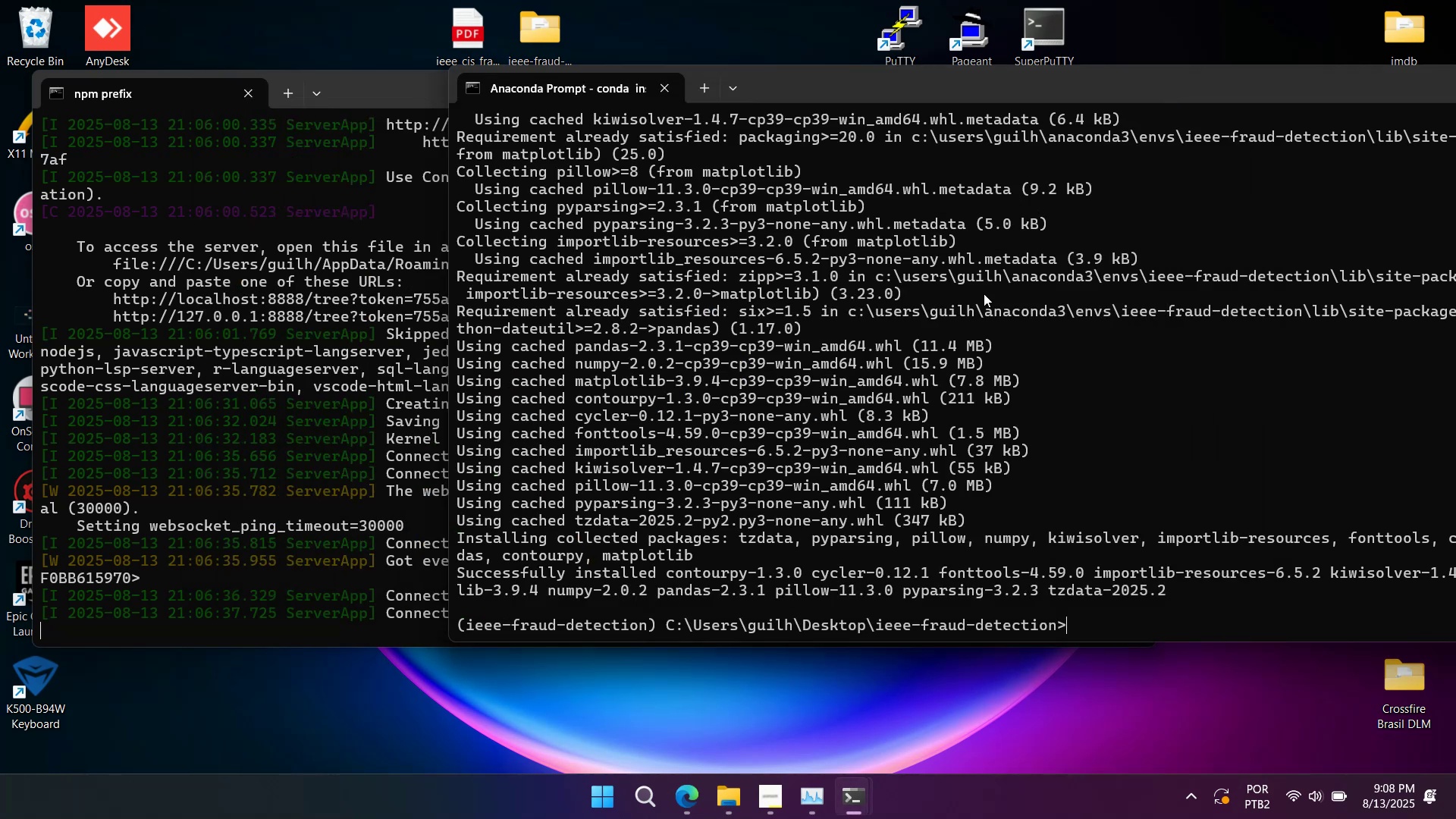 
left_click([954, 343])
 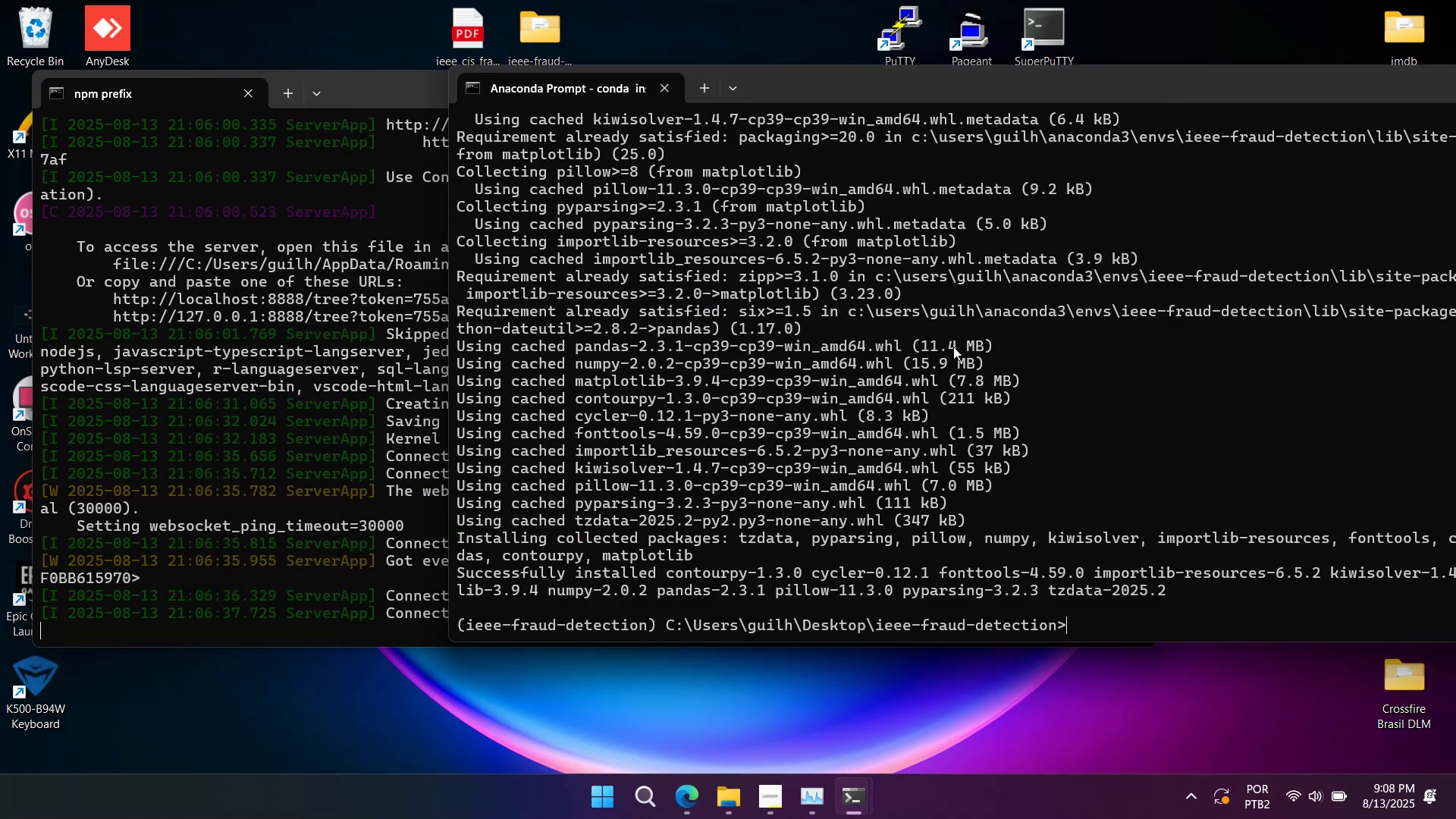 
type(pip install)
 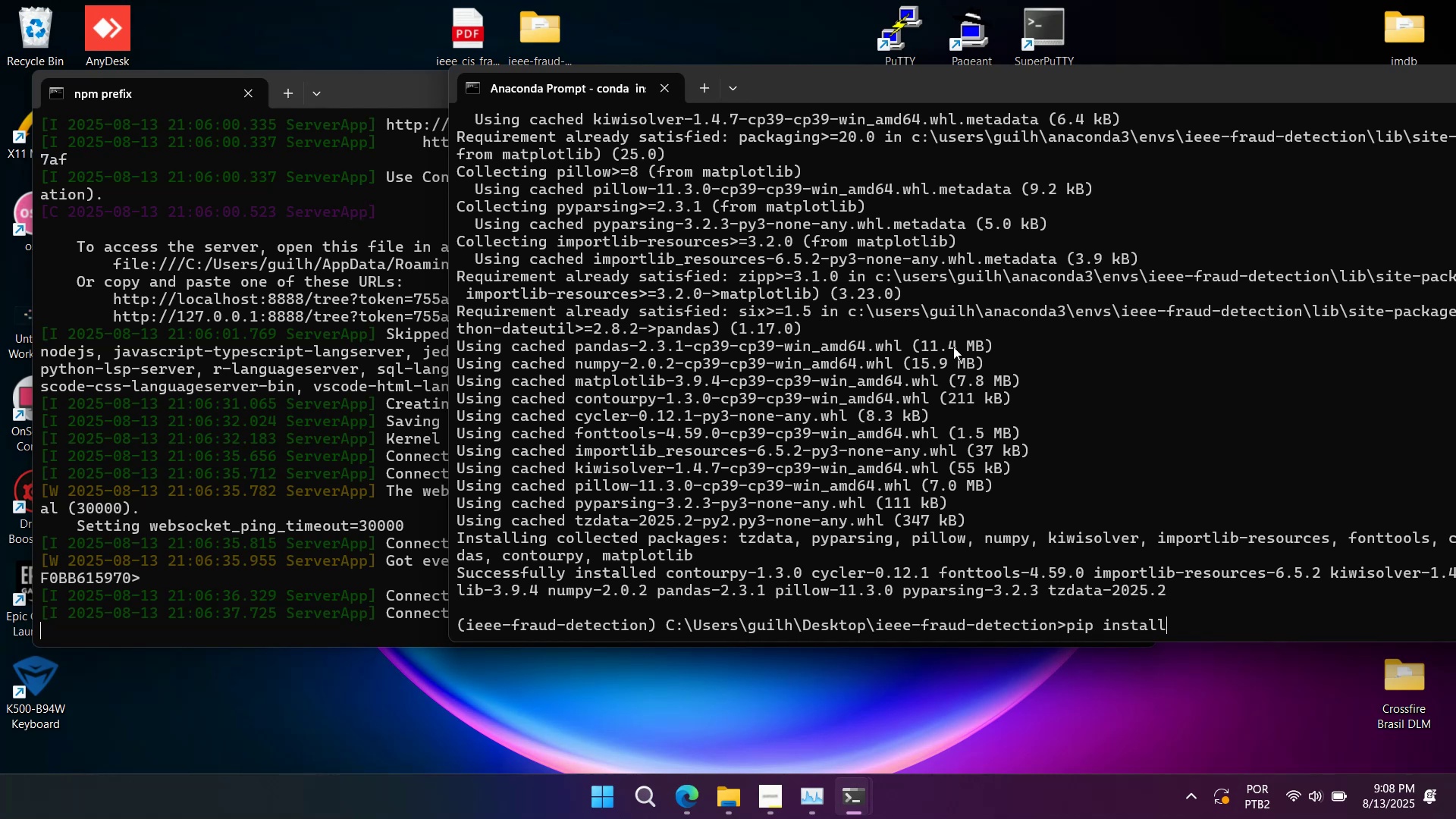 
wait(7.91)
 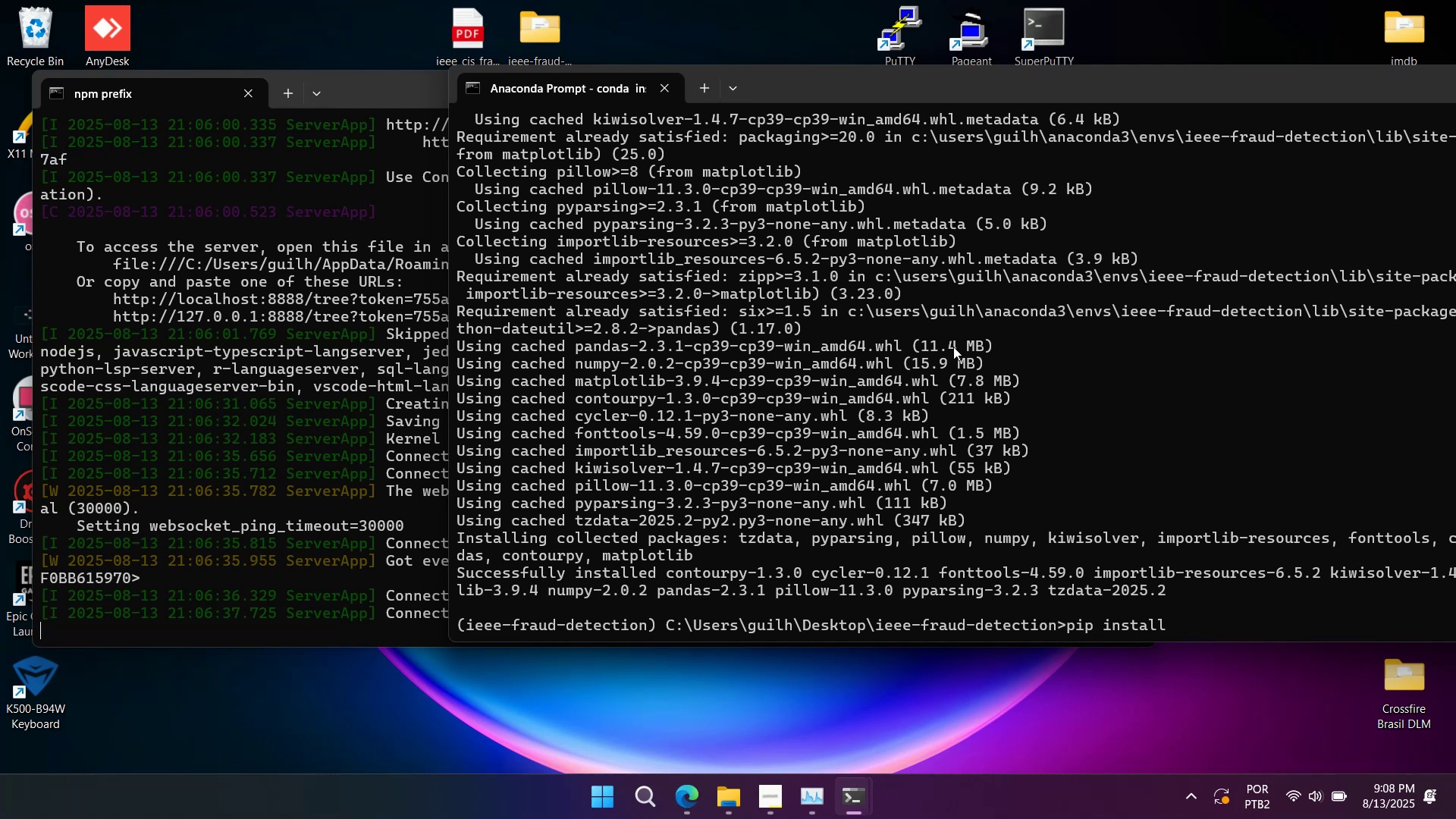 
type( tqdm )
 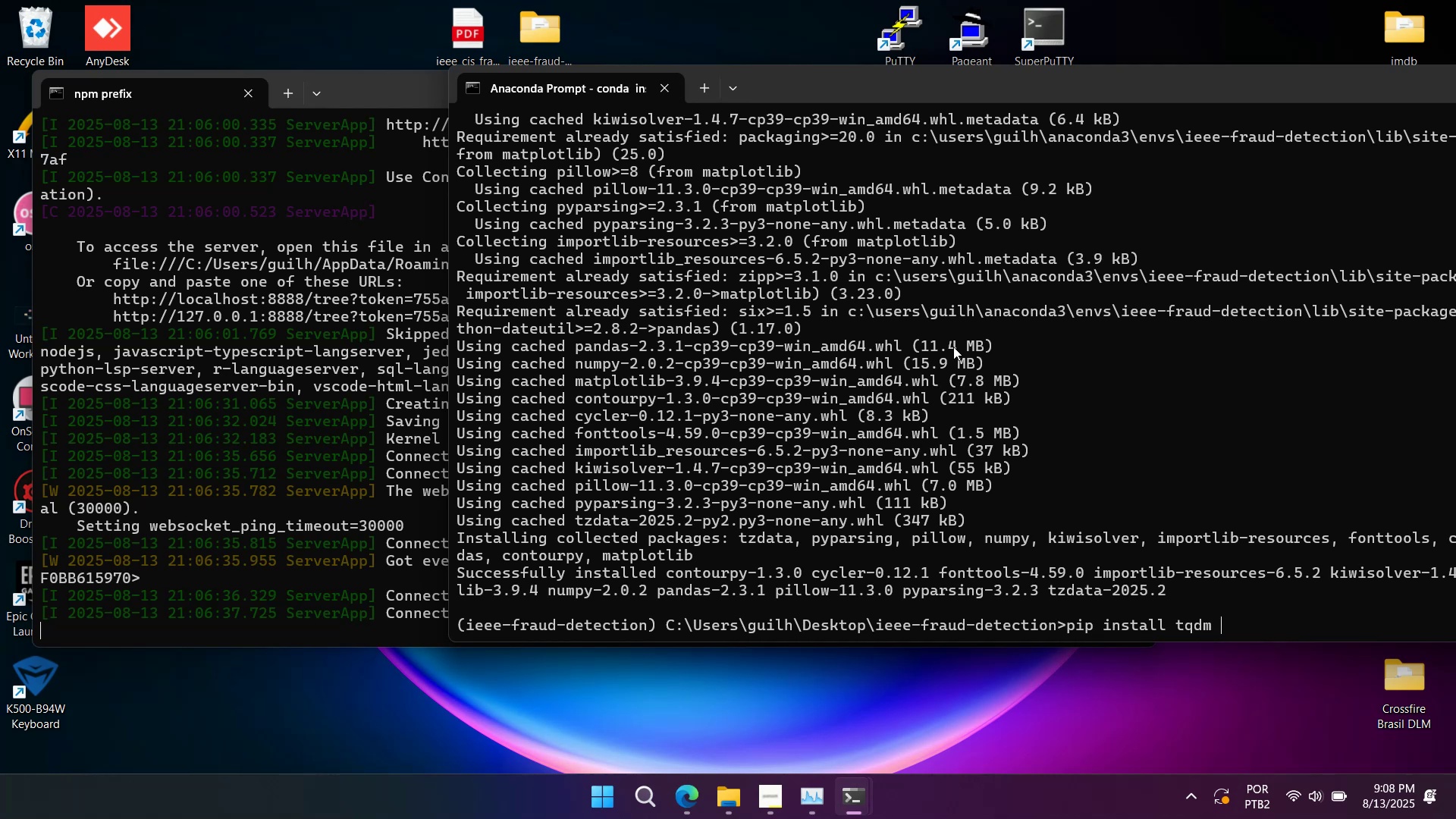 
key(Alt+AltLeft)
 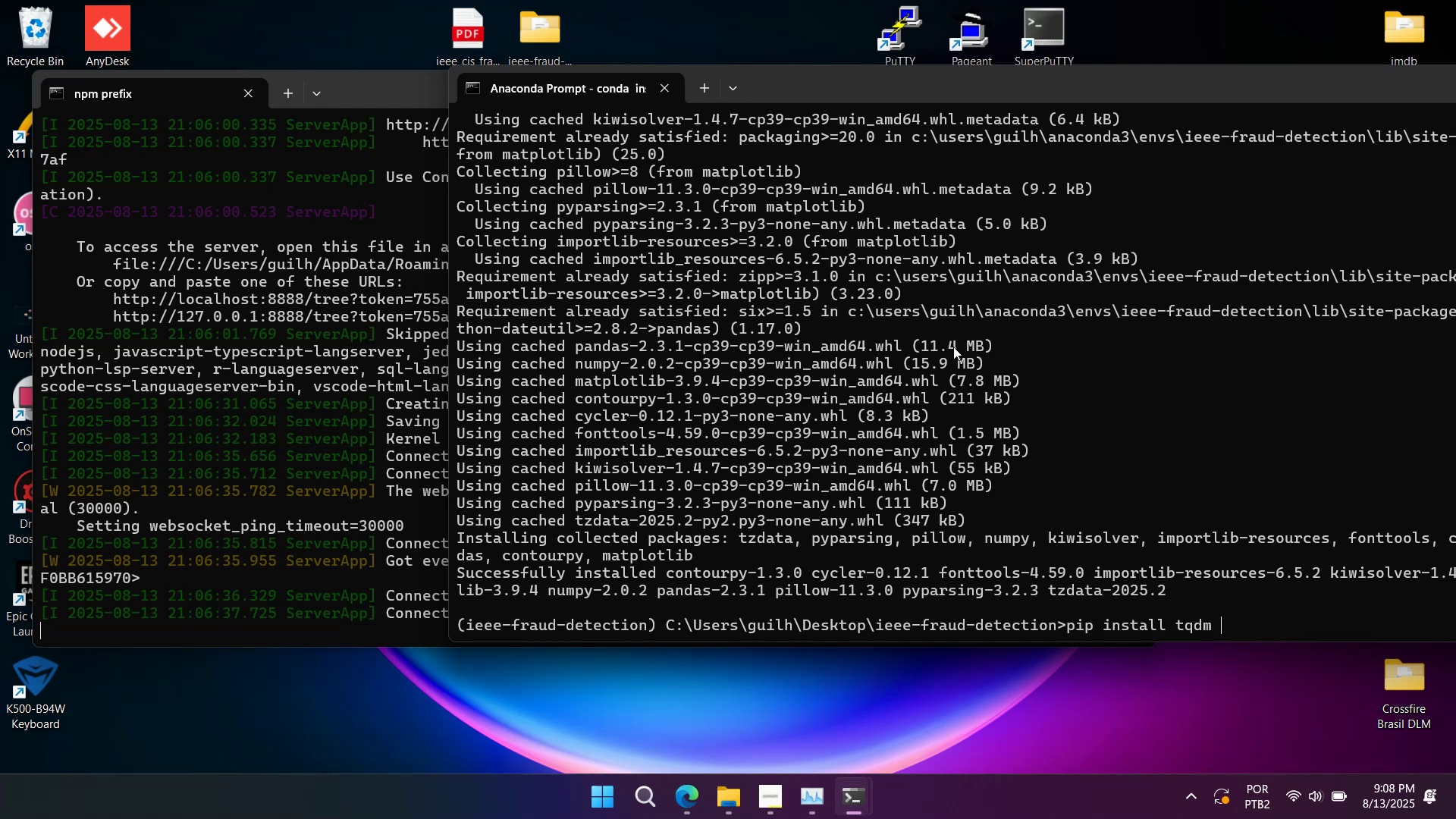 
key(Alt+Tab)
 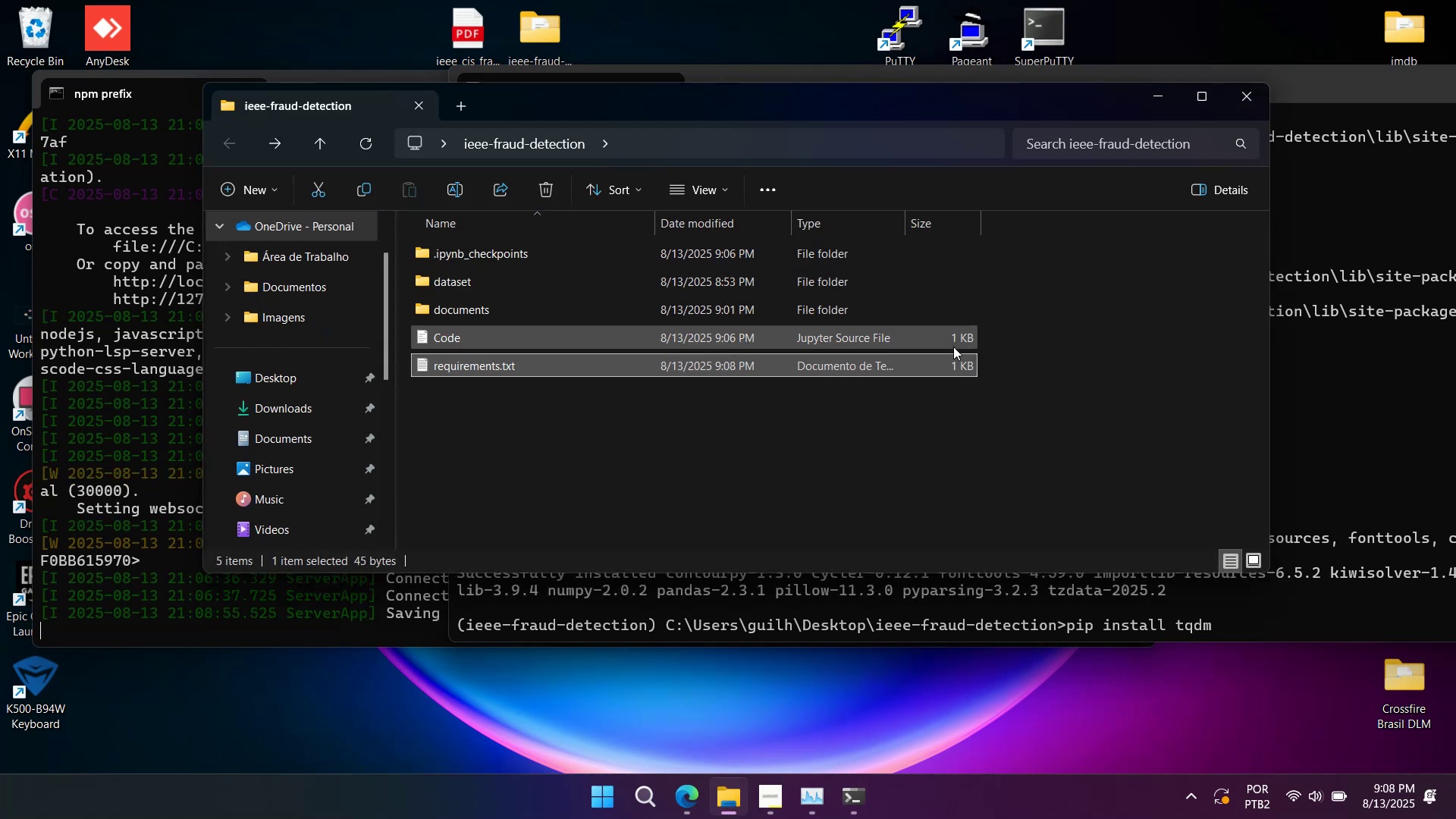 
key(Alt+AltLeft)
 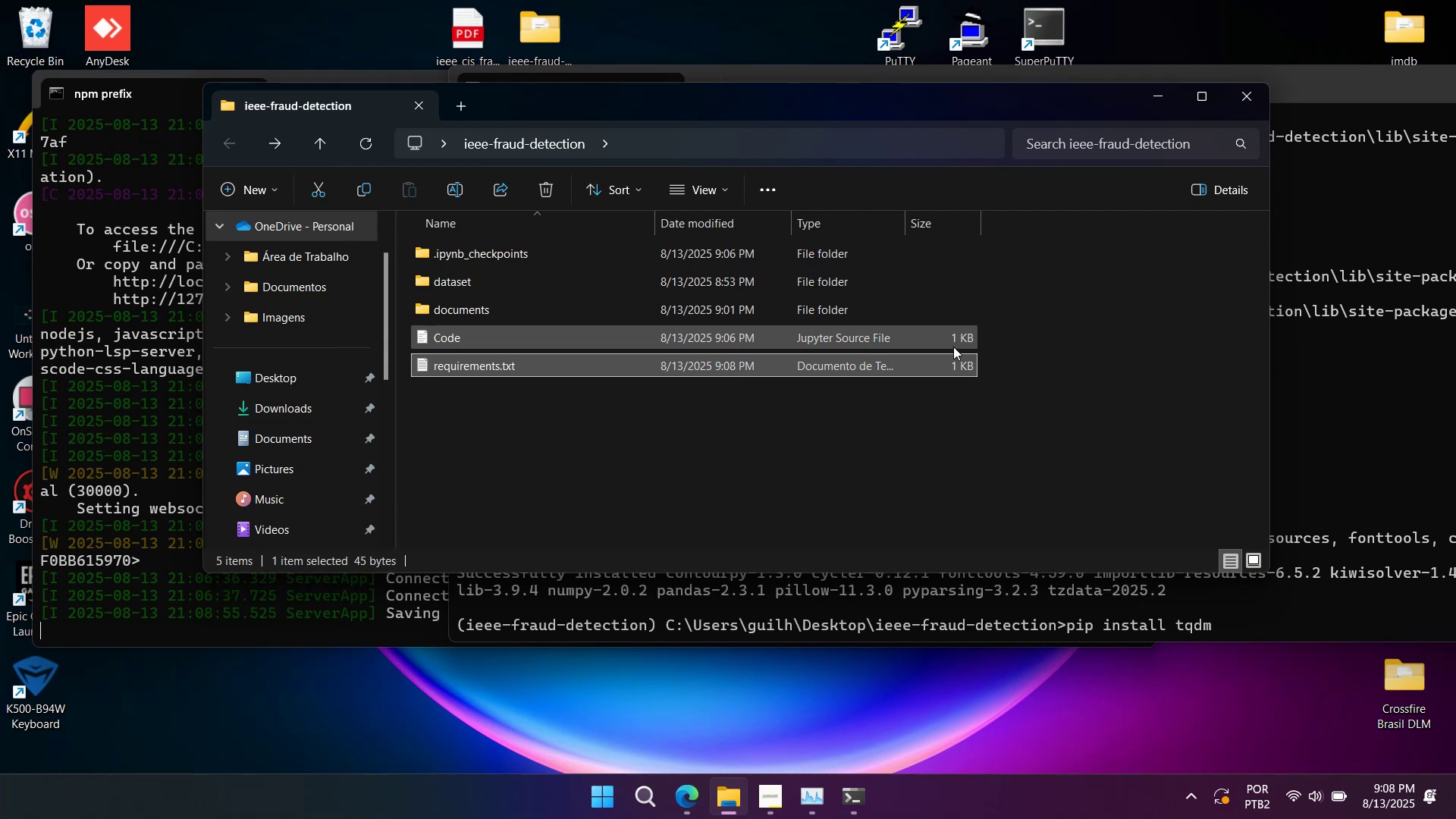 
key(Tab)
type(scikit-learn)
 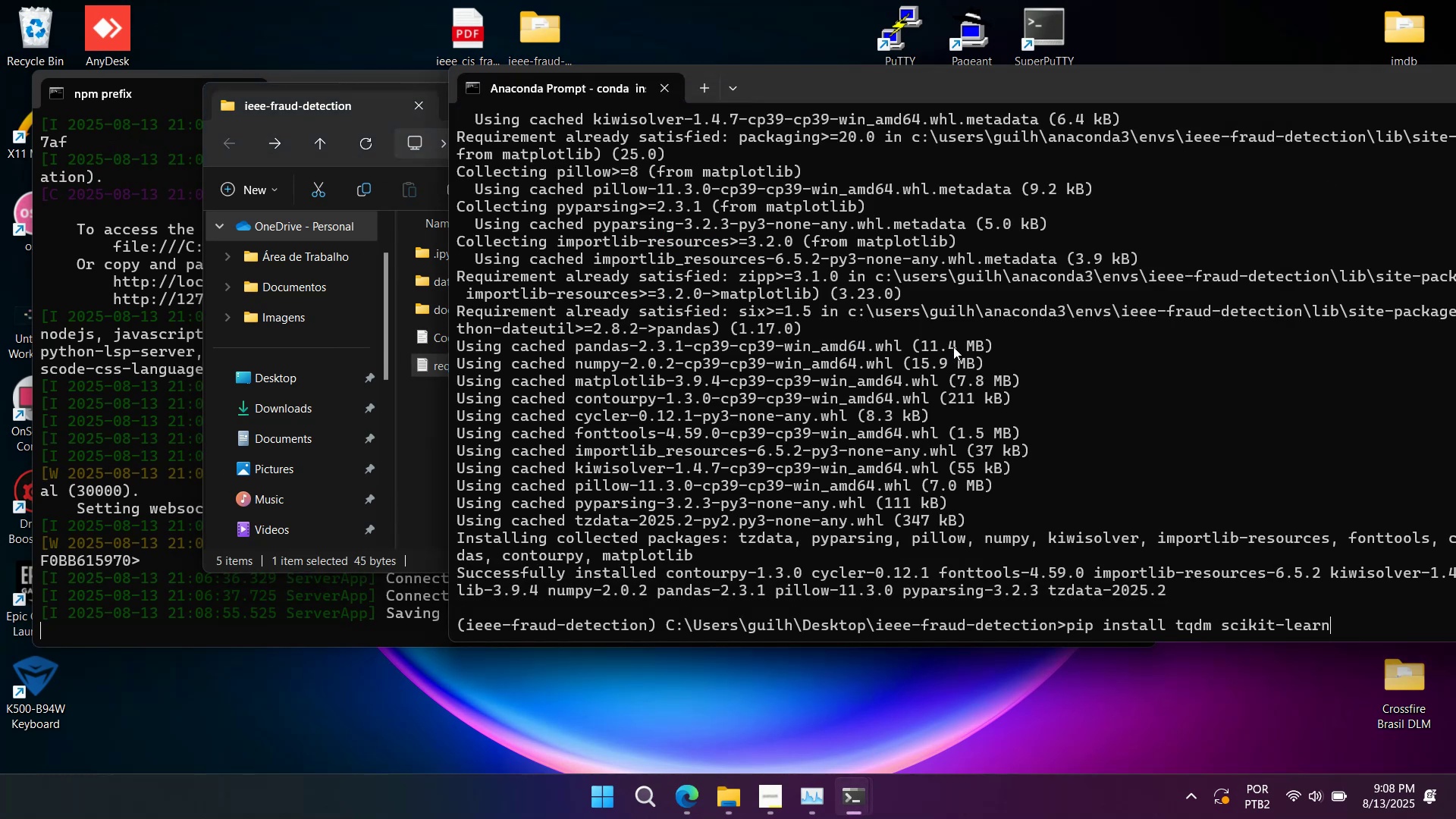 
key(Enter)
 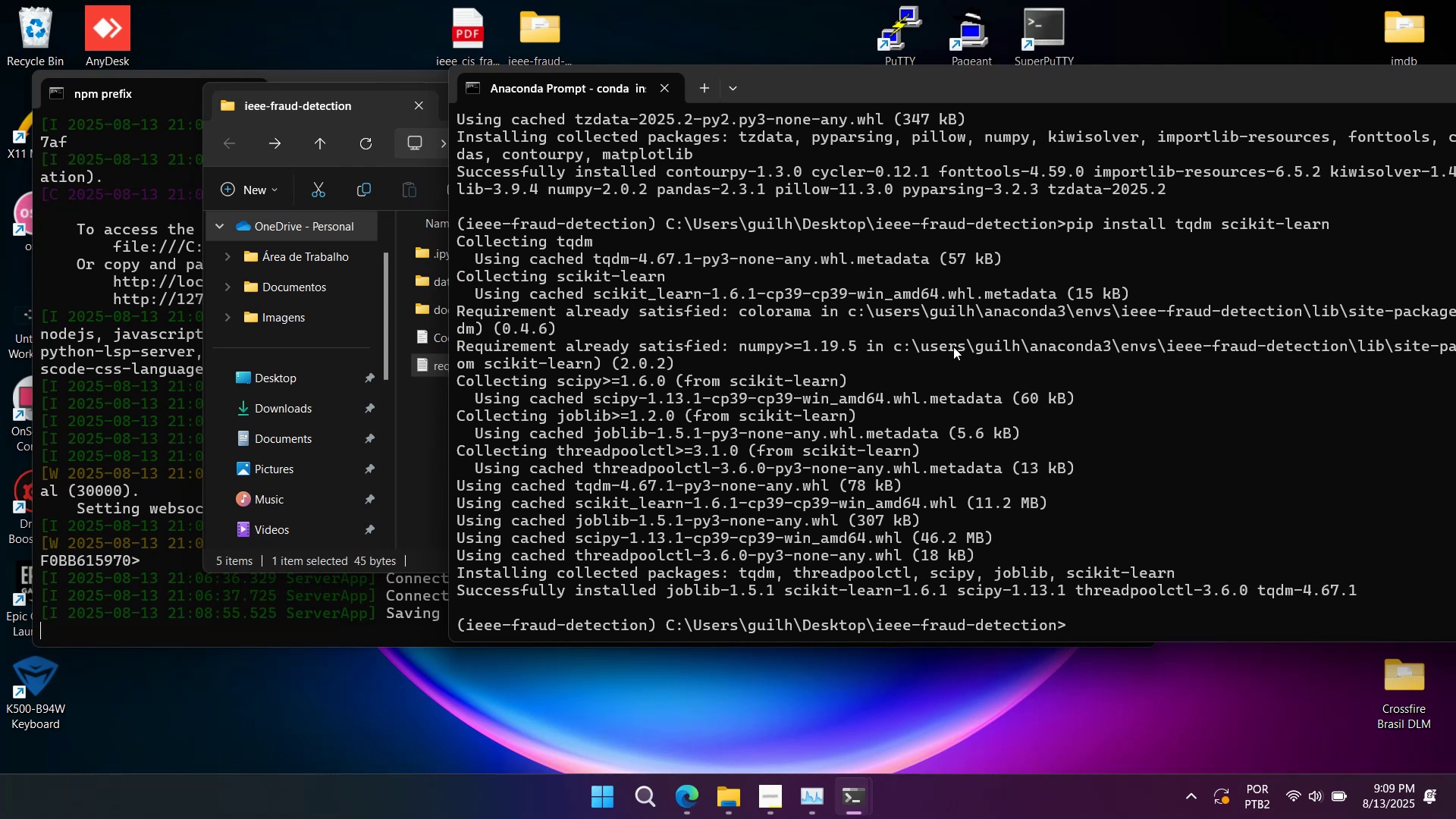 
wait(44.82)
 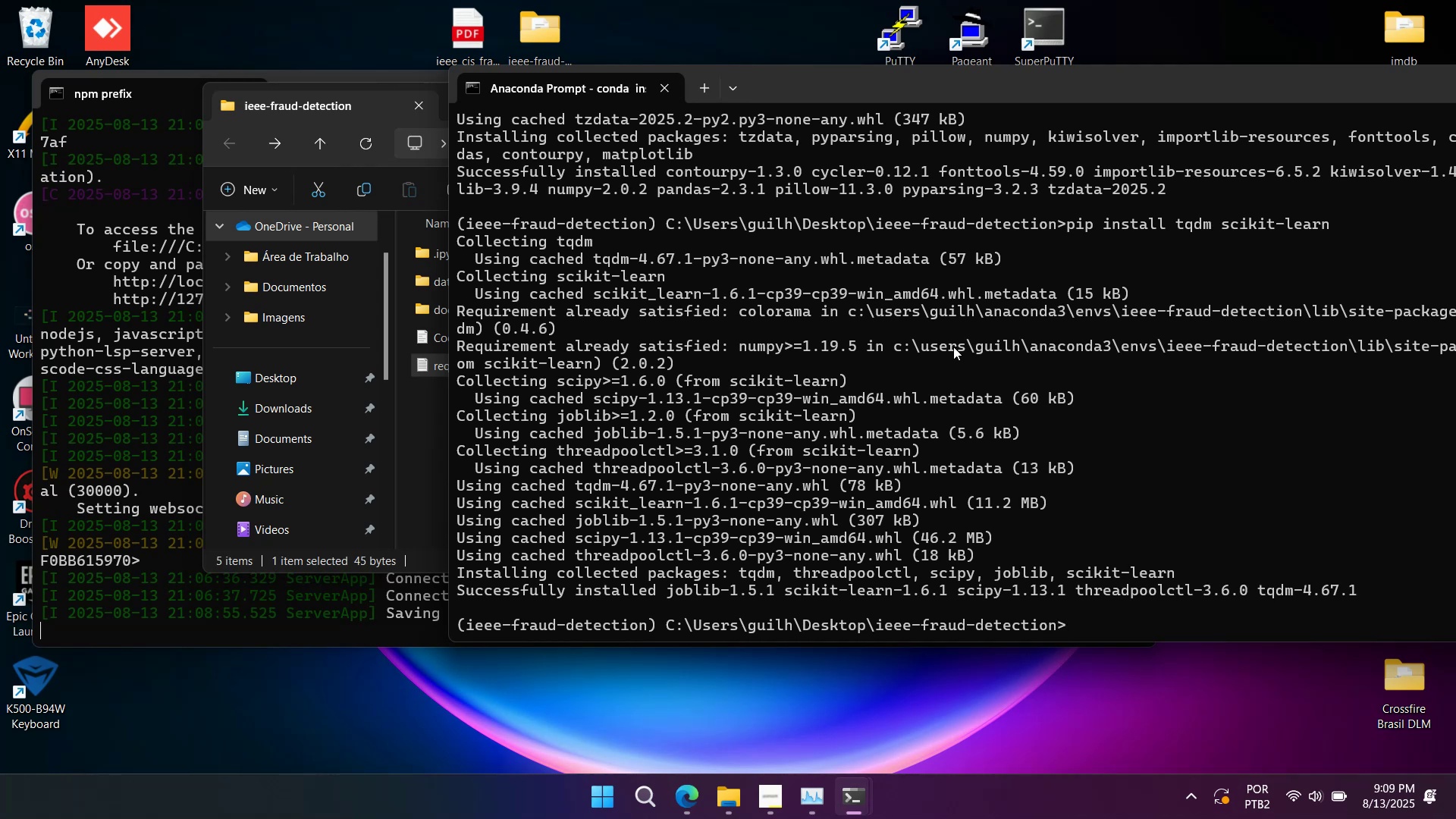 
left_click([697, 801])
 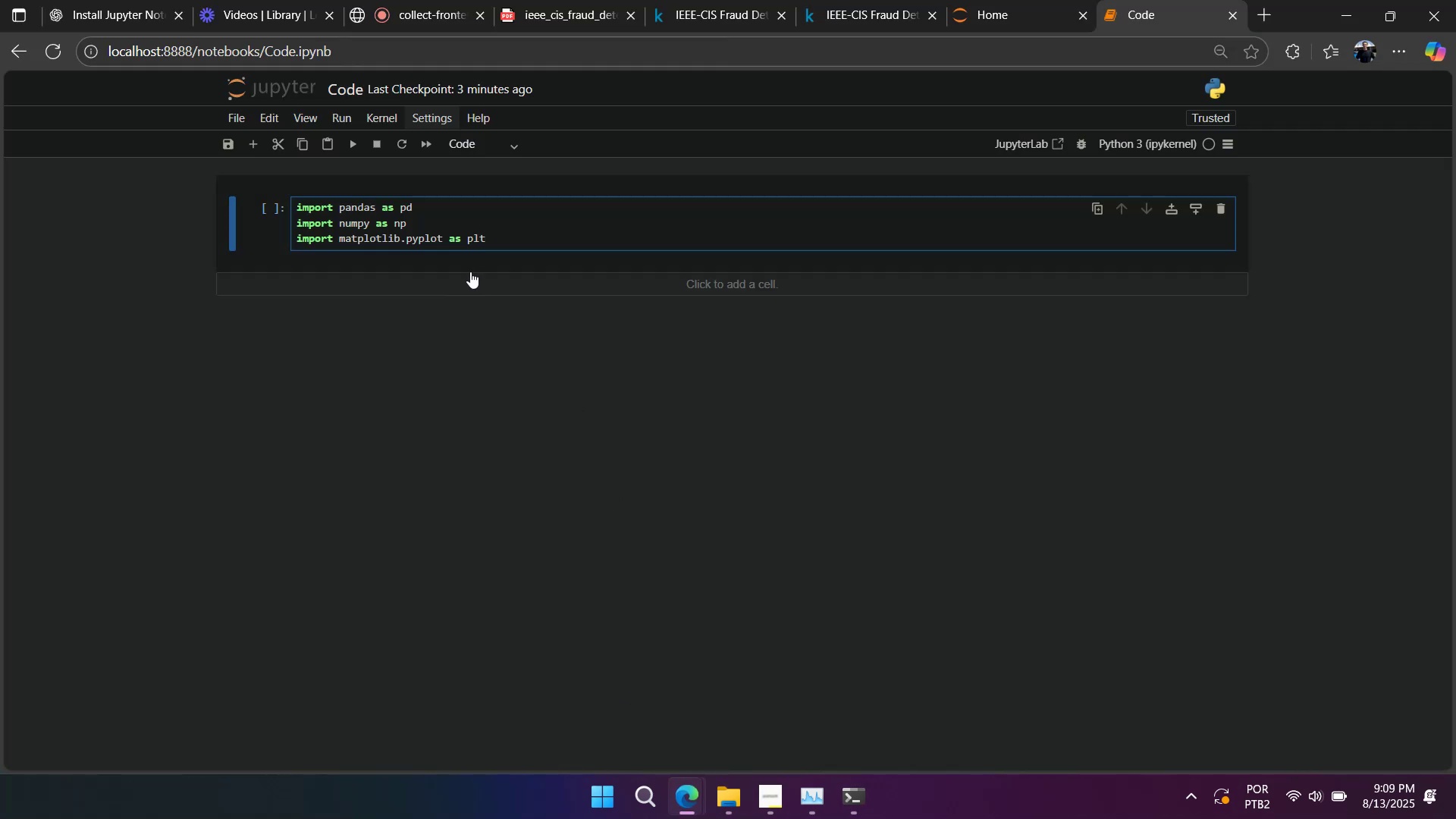 
left_click([508, 237])
 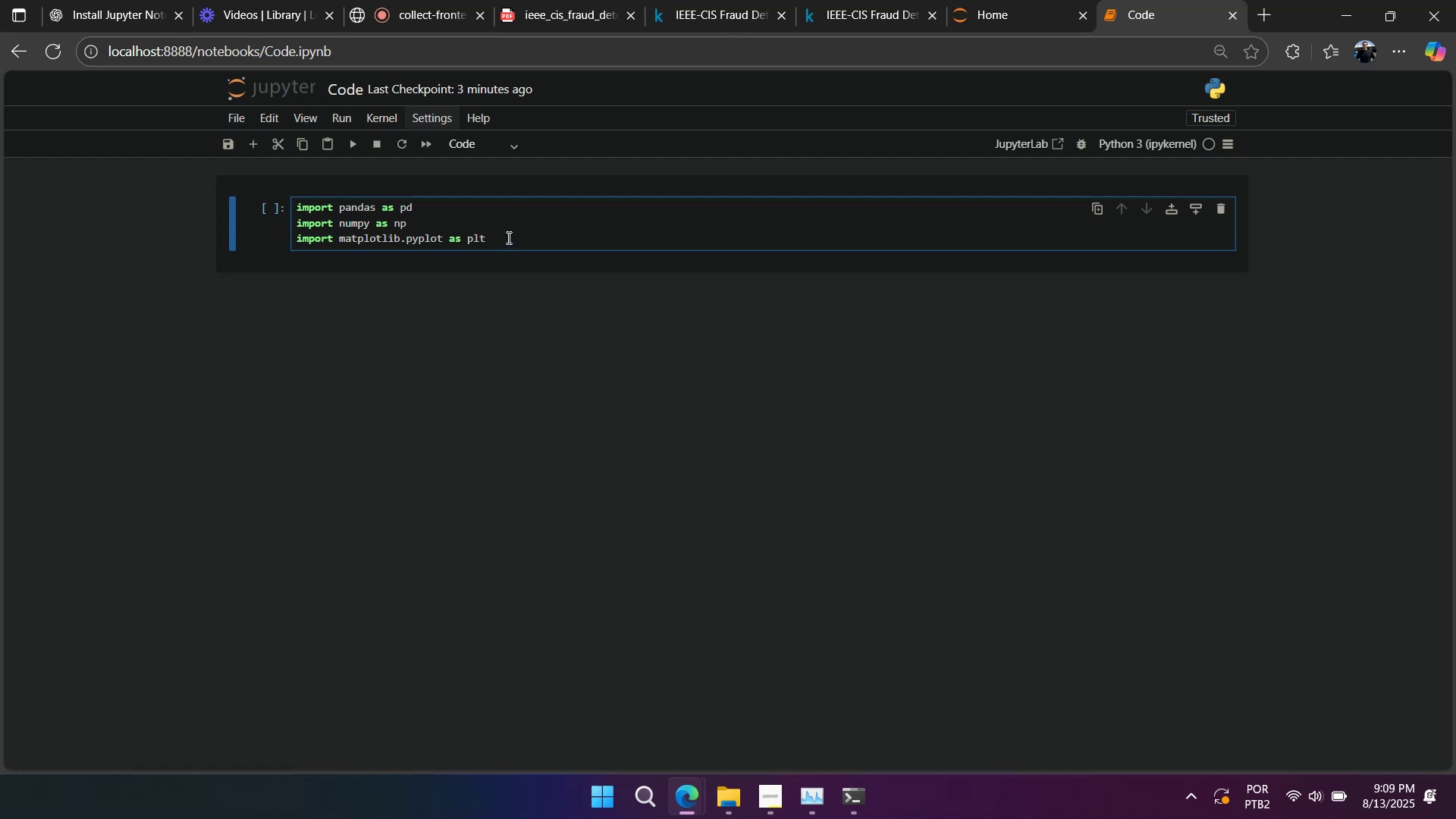 
key(Enter)
 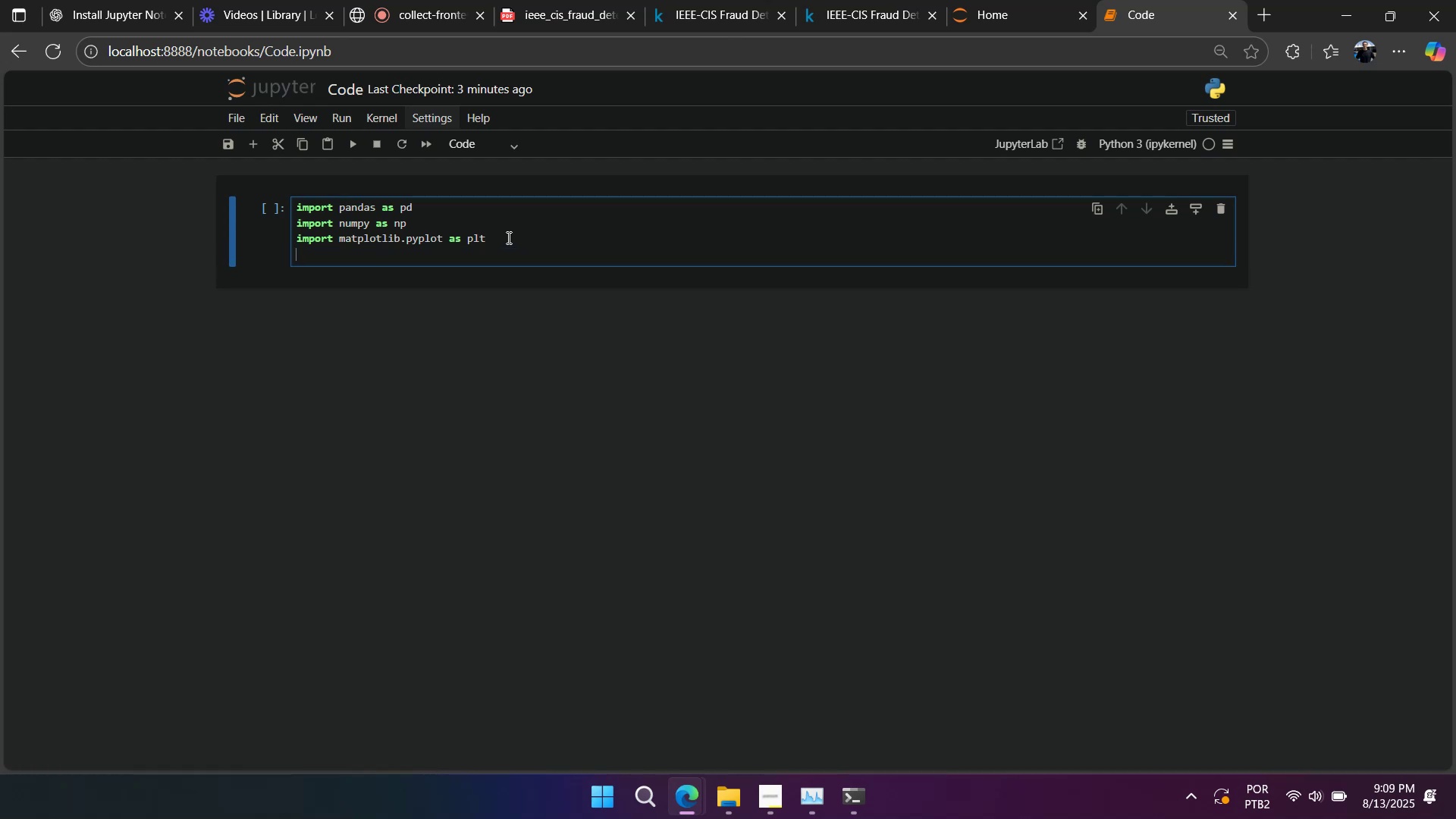 
key(Enter)
 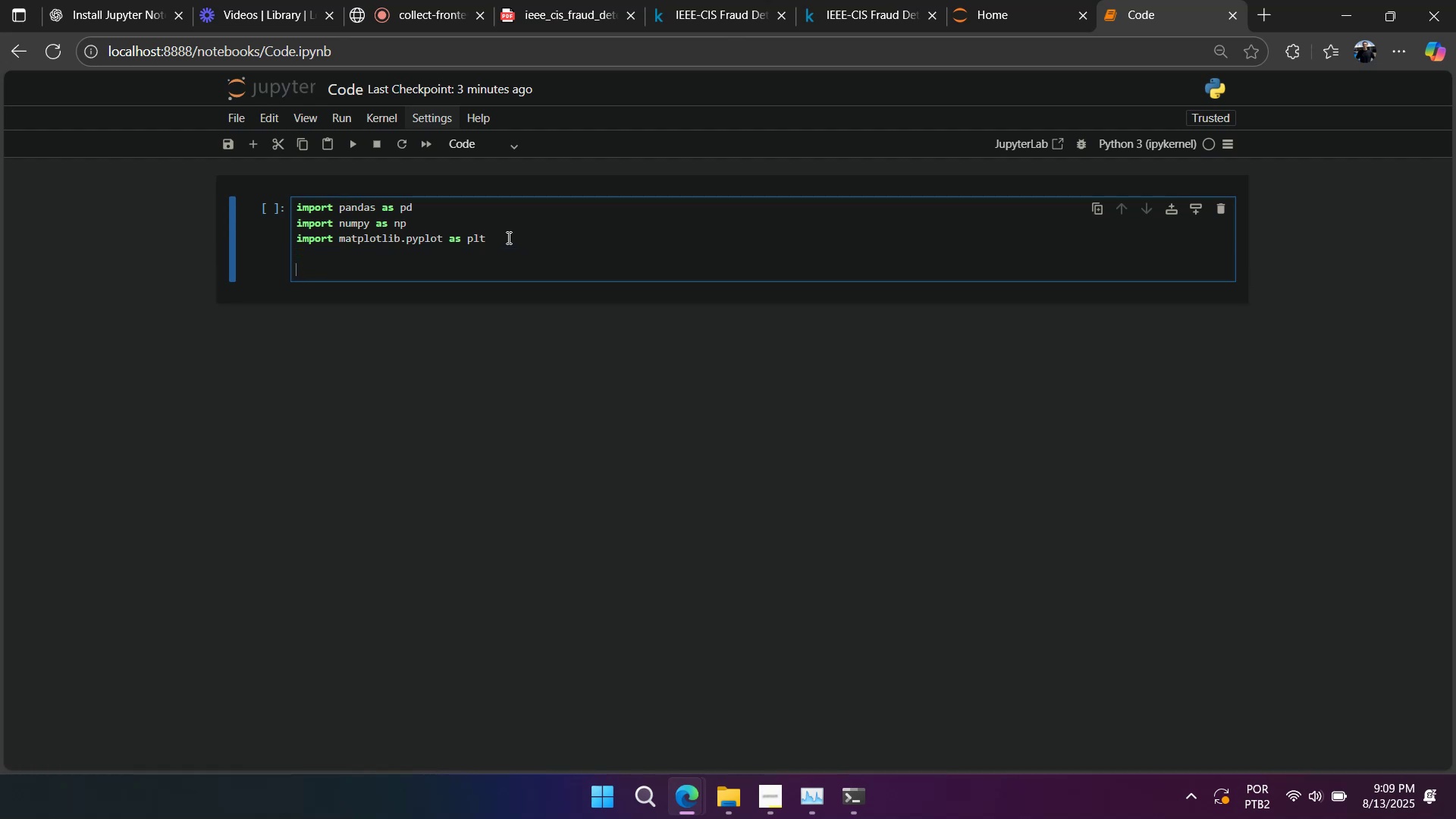 
type(from tqdm import d)
key(Backspace)
type(tdqm)
 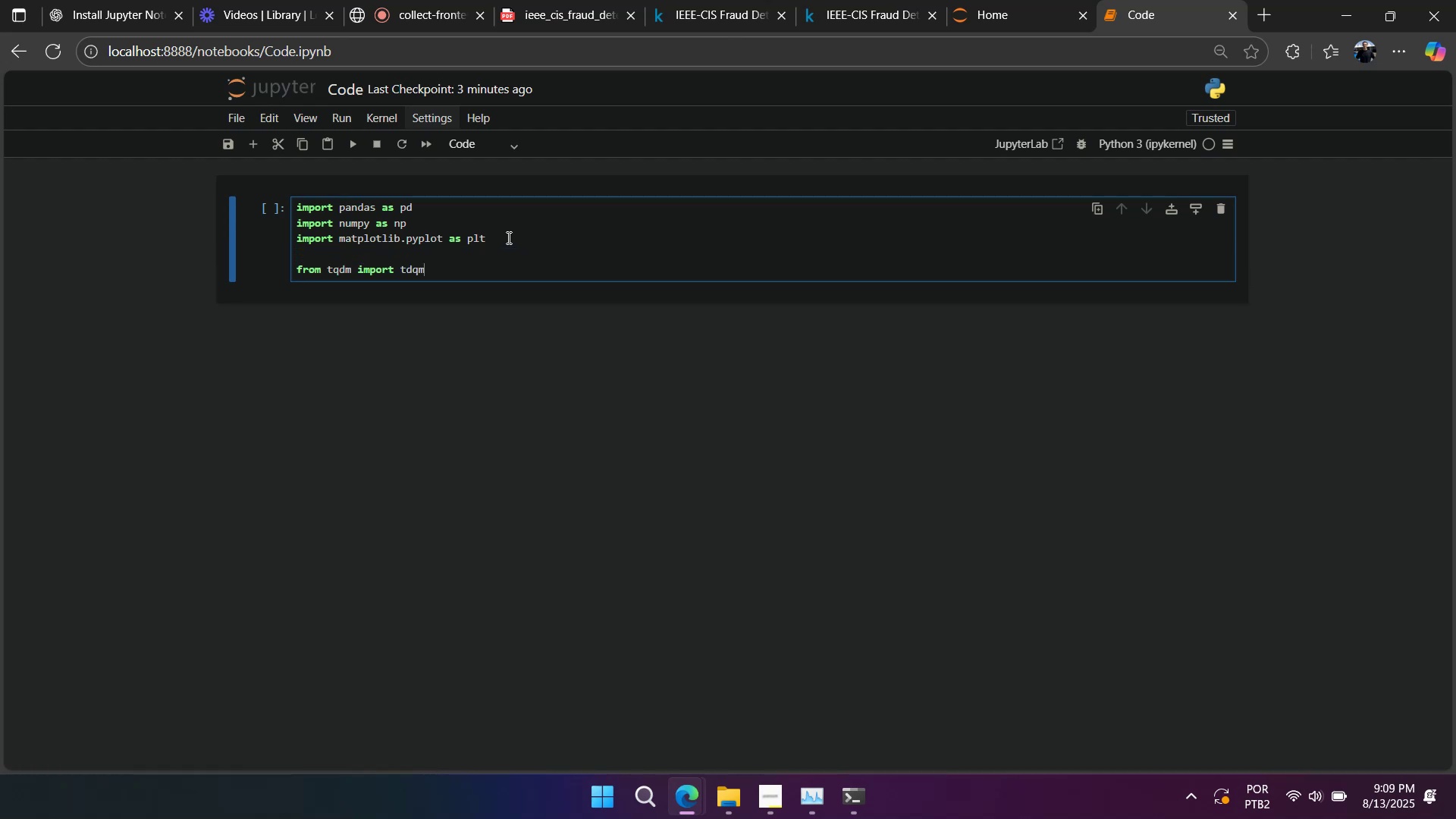 
key(Shift+Enter)
 